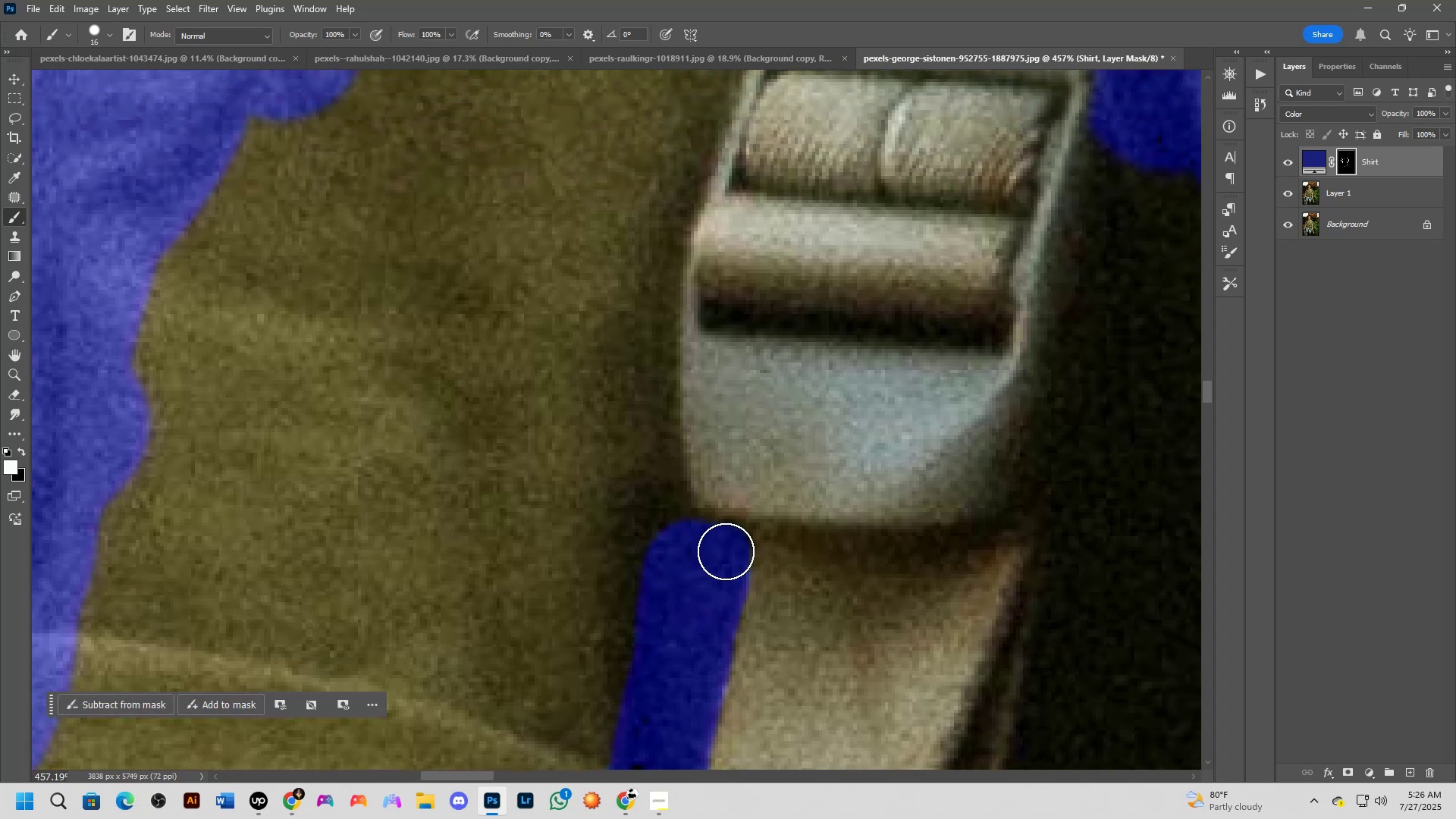 
left_click([729, 549])
 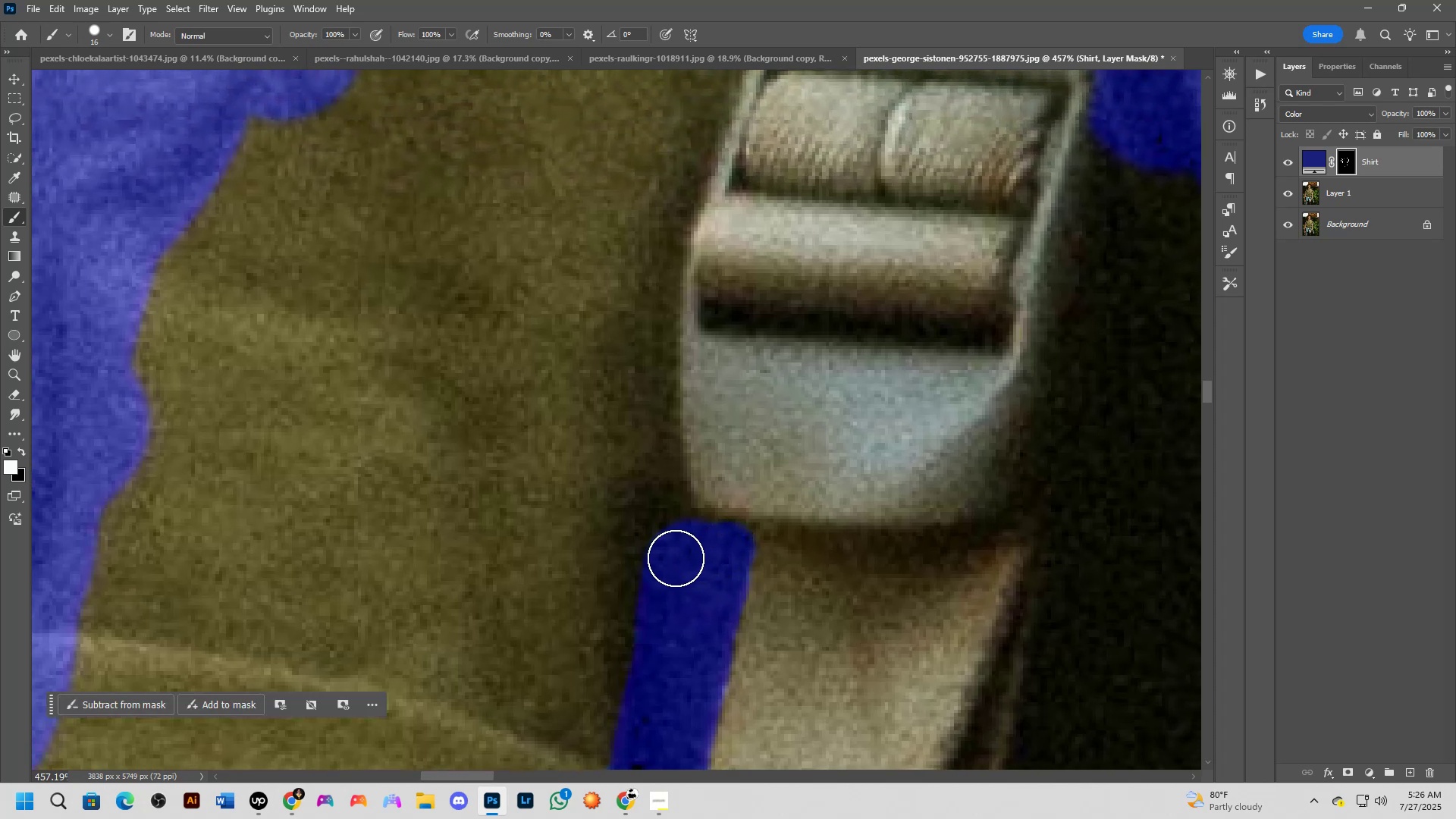 
left_click_drag(start_coordinate=[661, 548], to_coordinate=[685, 540])
 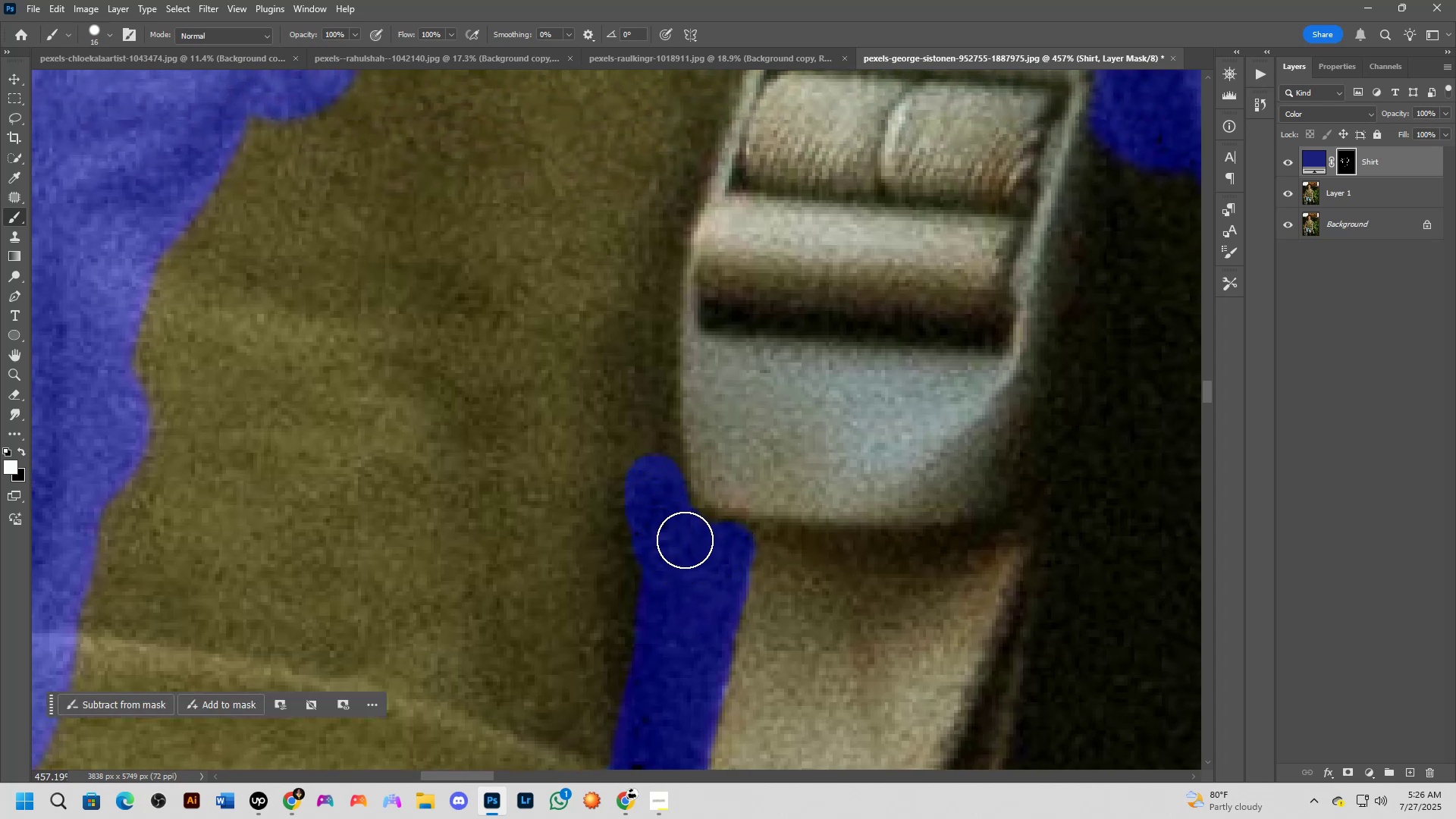 
hold_key(key=Space, duration=0.56)
 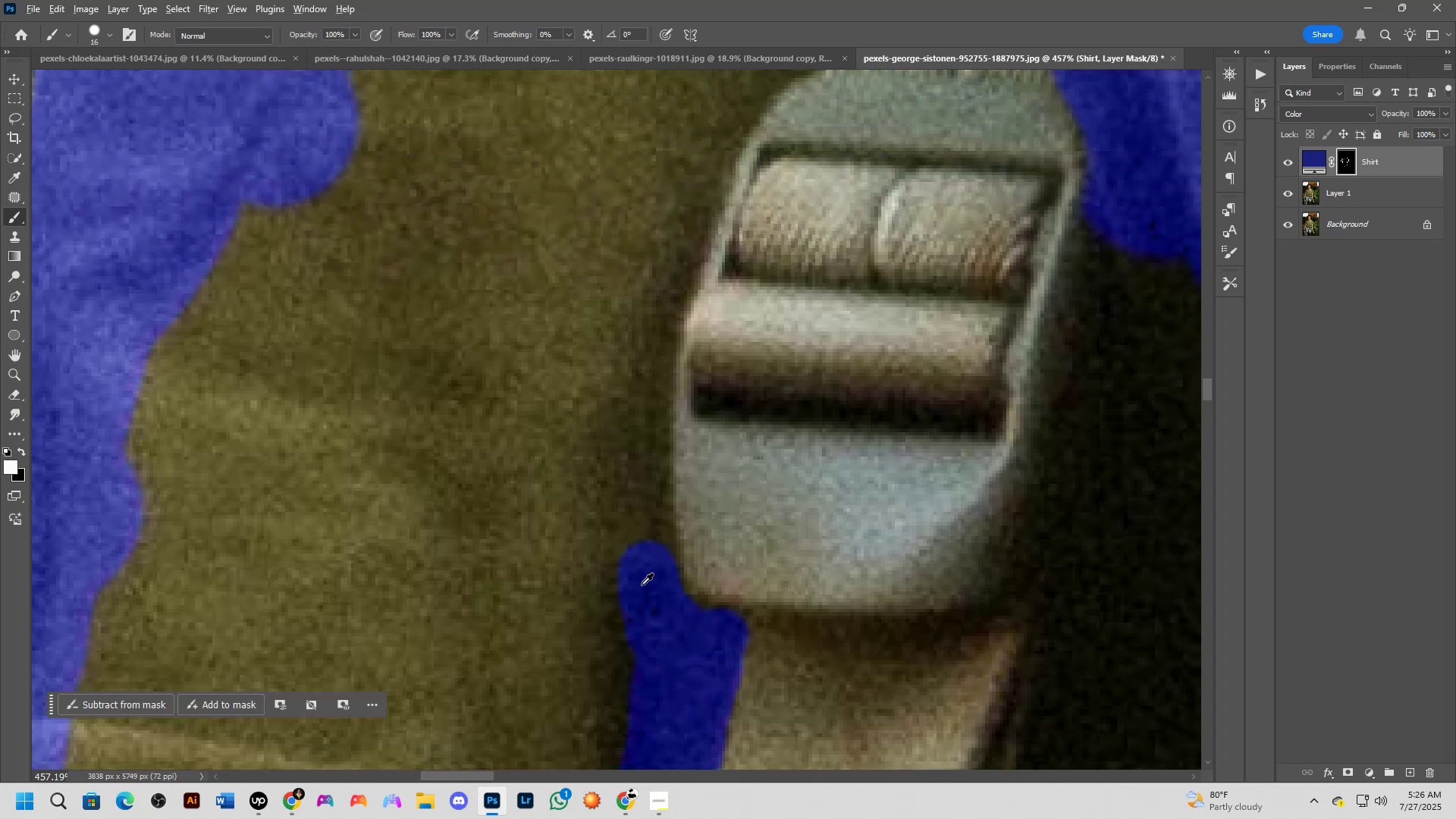 
left_click_drag(start_coordinate=[649, 453], to_coordinate=[642, 539])
 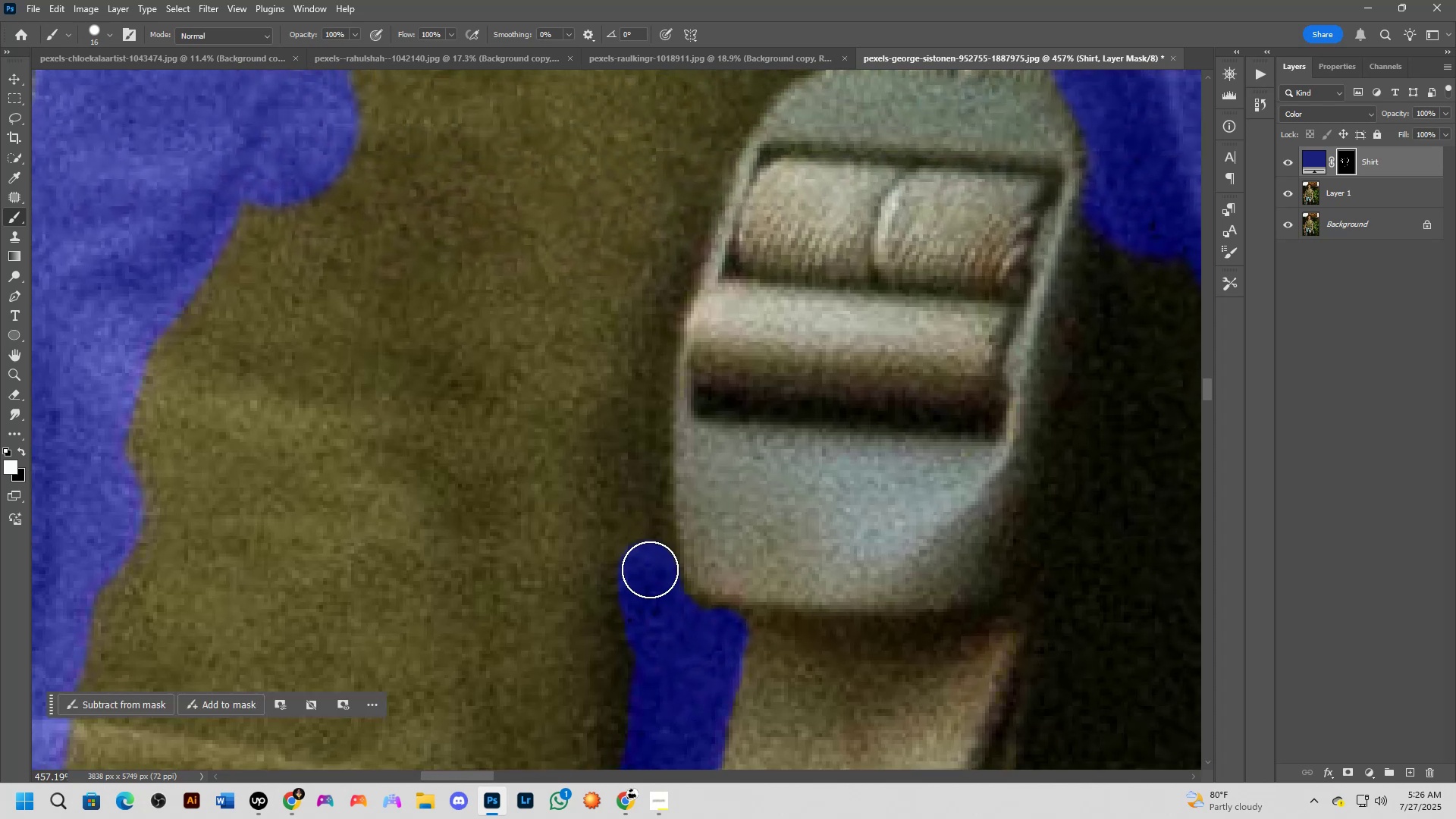 
hold_key(key=AltLeft, duration=1.01)
left_click_drag(start_coordinate=[632, 585], to_coordinate=[648, 582])
 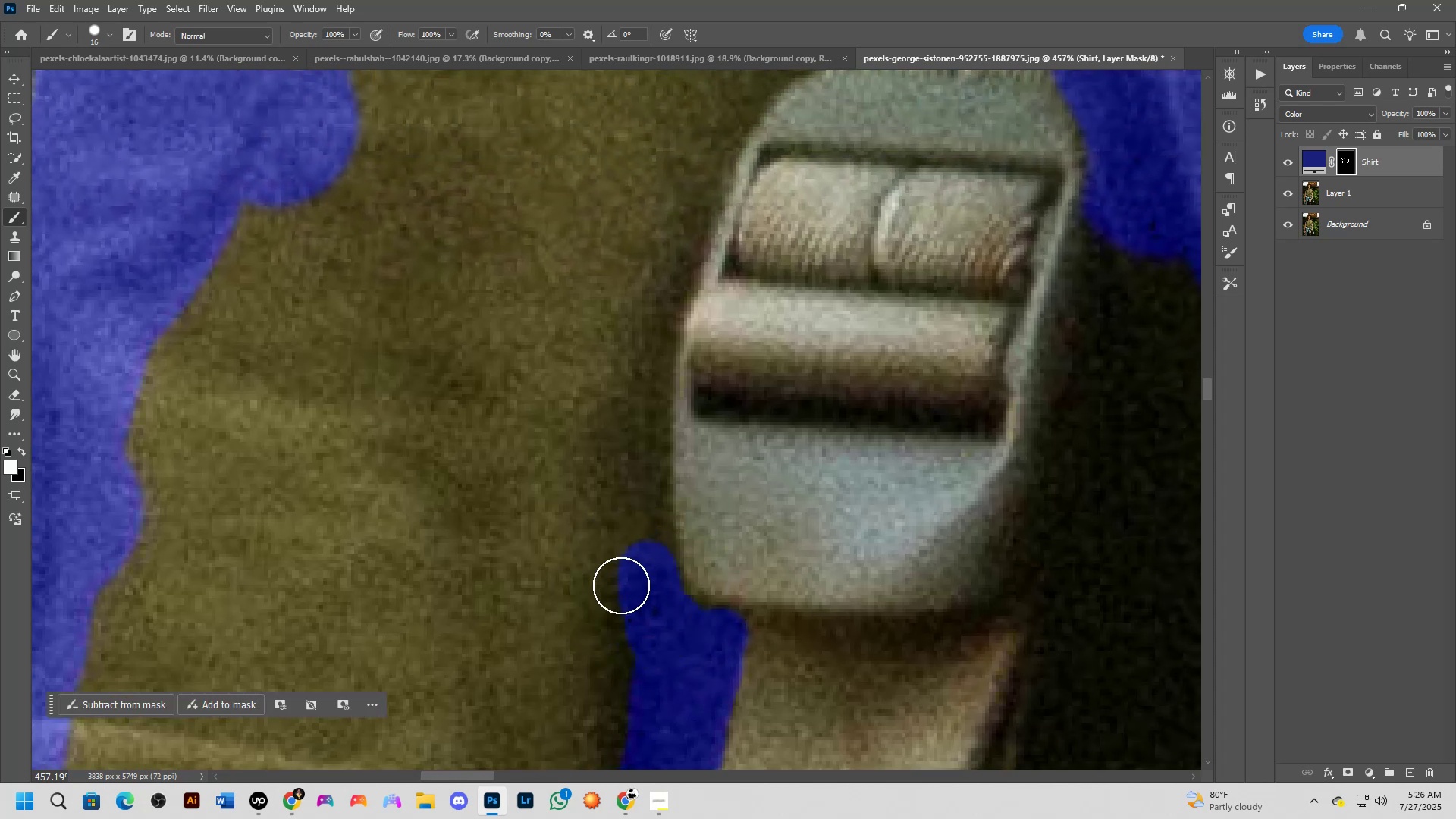 
hold_key(key=AltLeft, duration=0.53)
 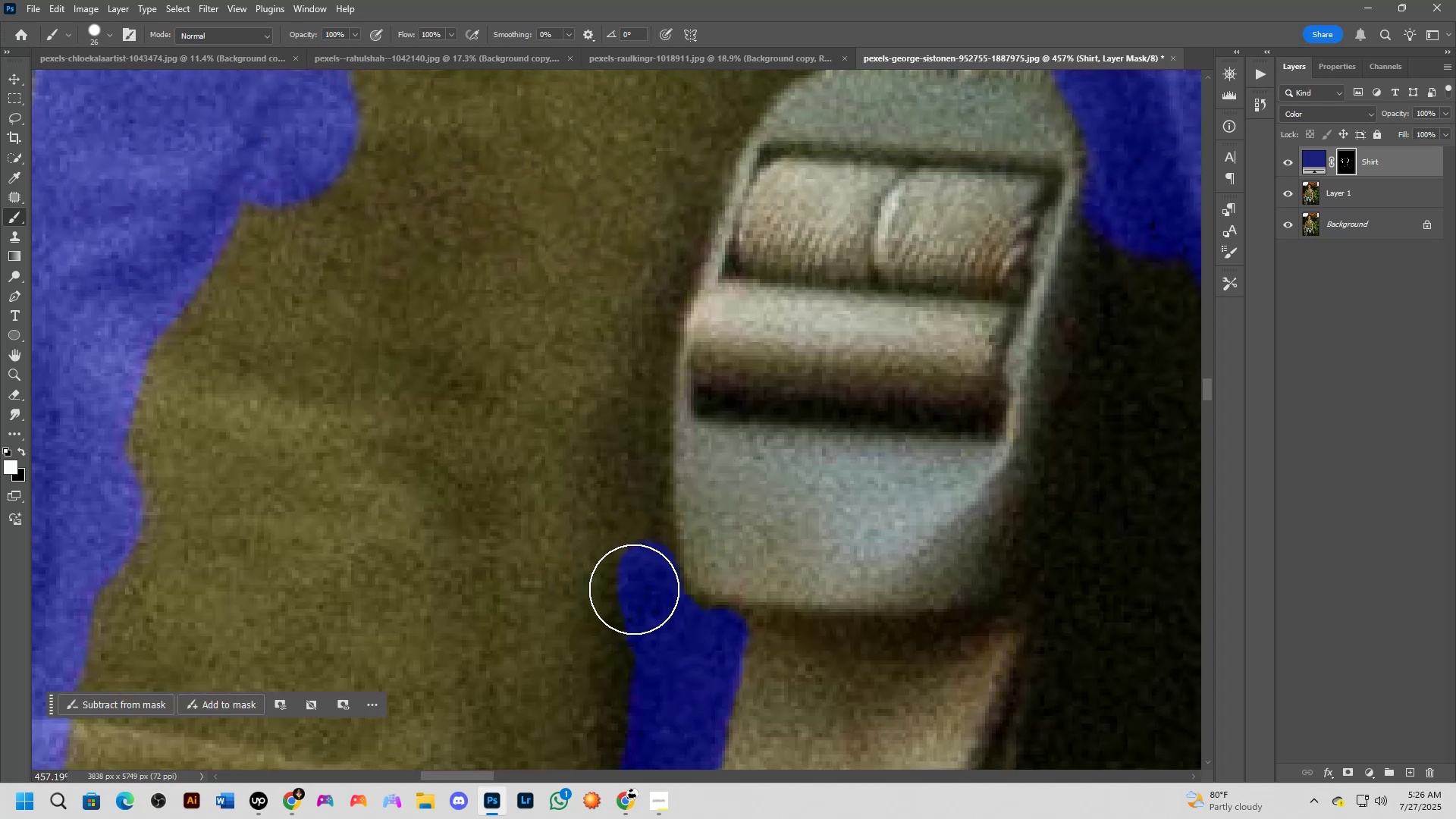 
left_click_drag(start_coordinate=[635, 590], to_coordinate=[690, 157])
 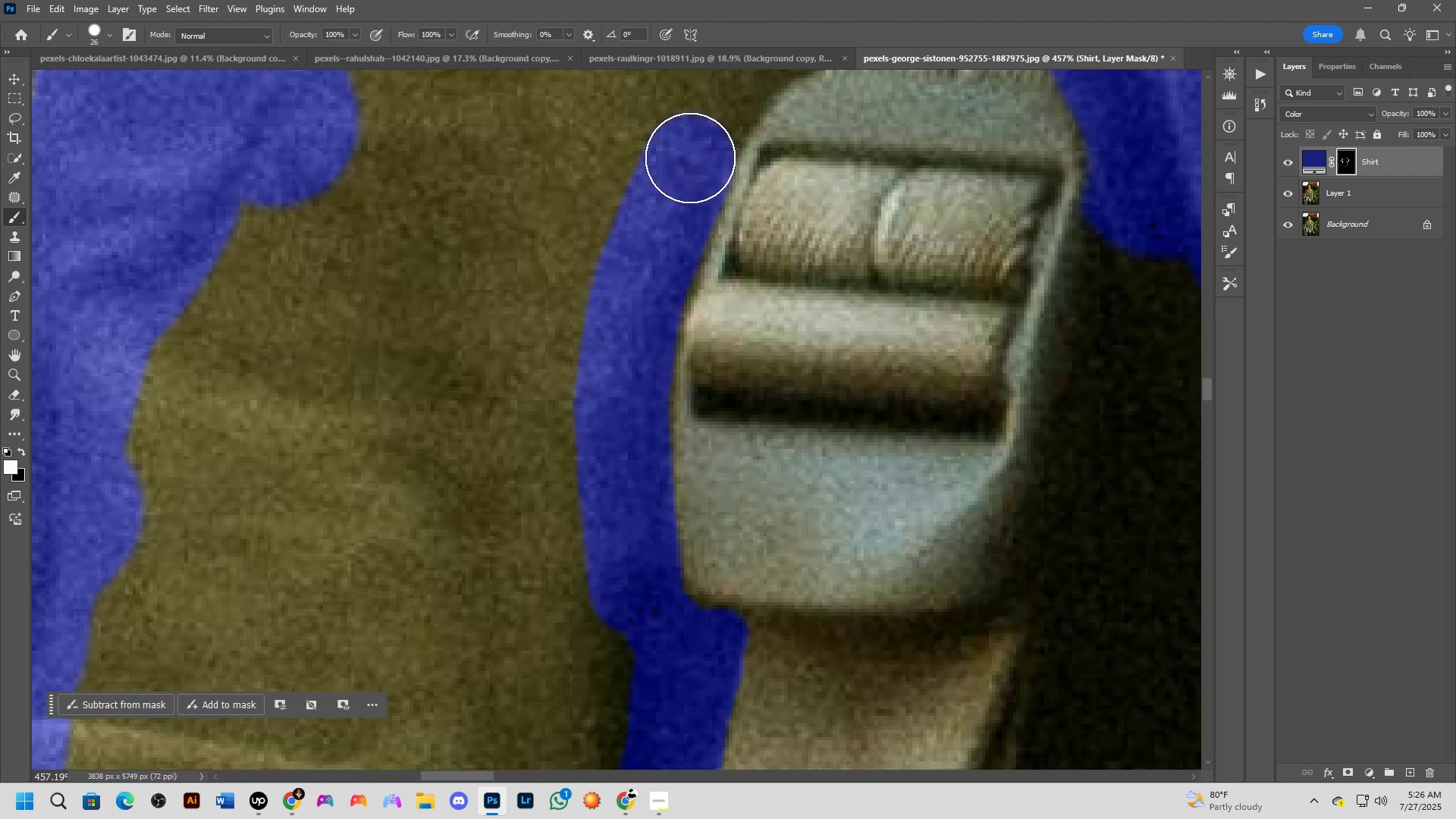 
hold_key(key=Space, duration=0.73)
 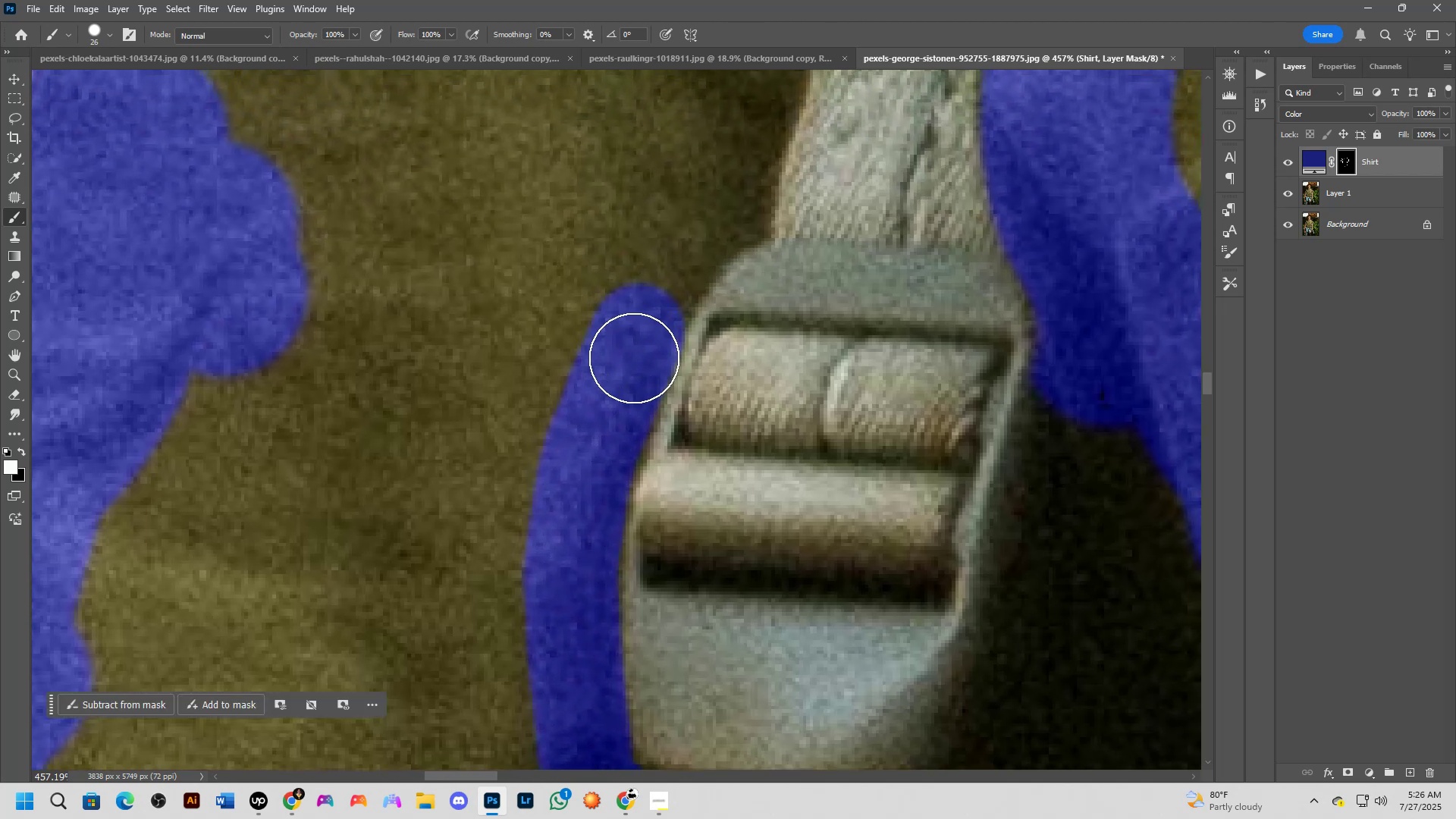 
left_click_drag(start_coordinate=[686, 170], to_coordinate=[645, 315])
 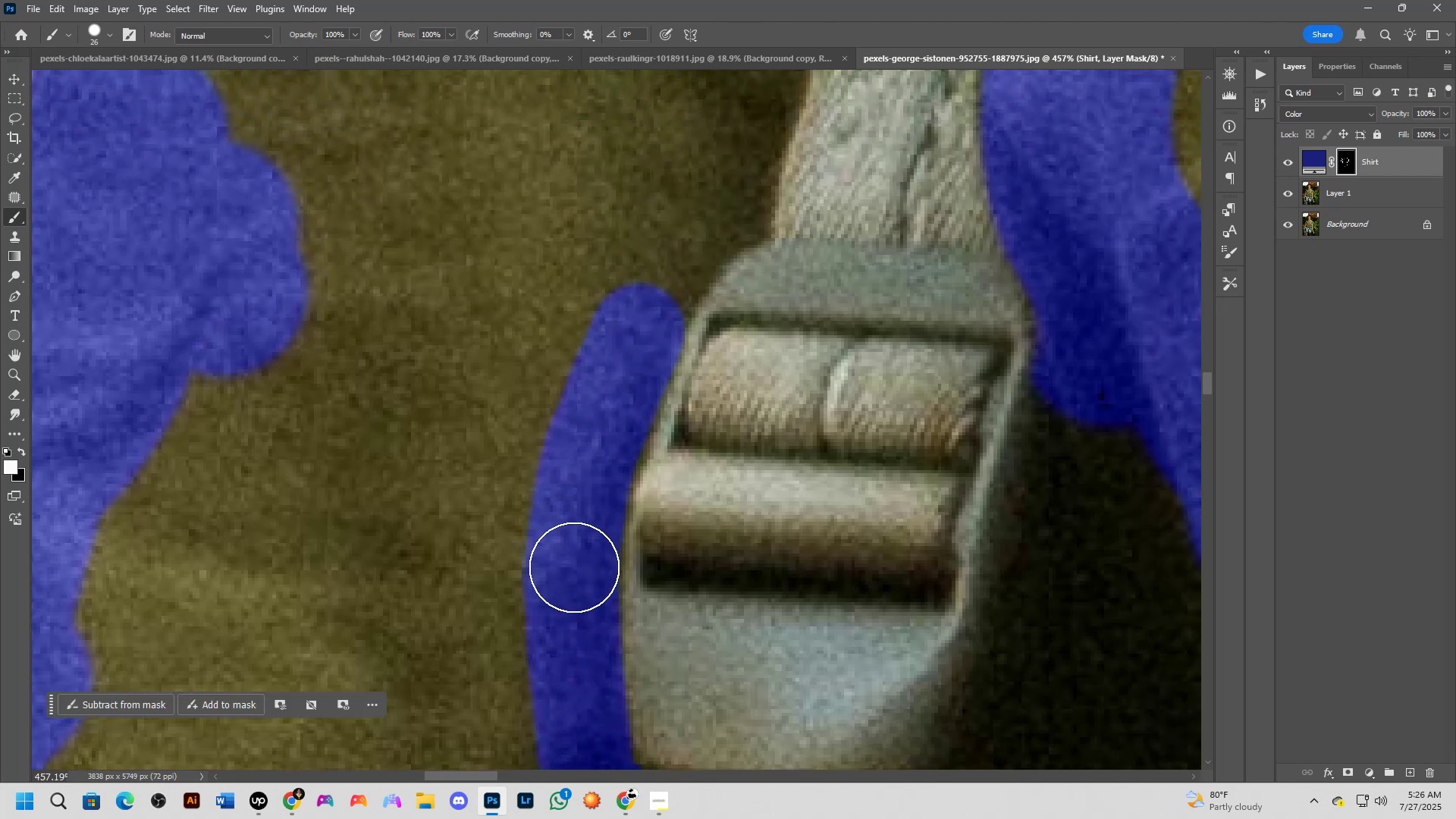 
left_click_drag(start_coordinate=[570, 651], to_coordinate=[621, 383])
 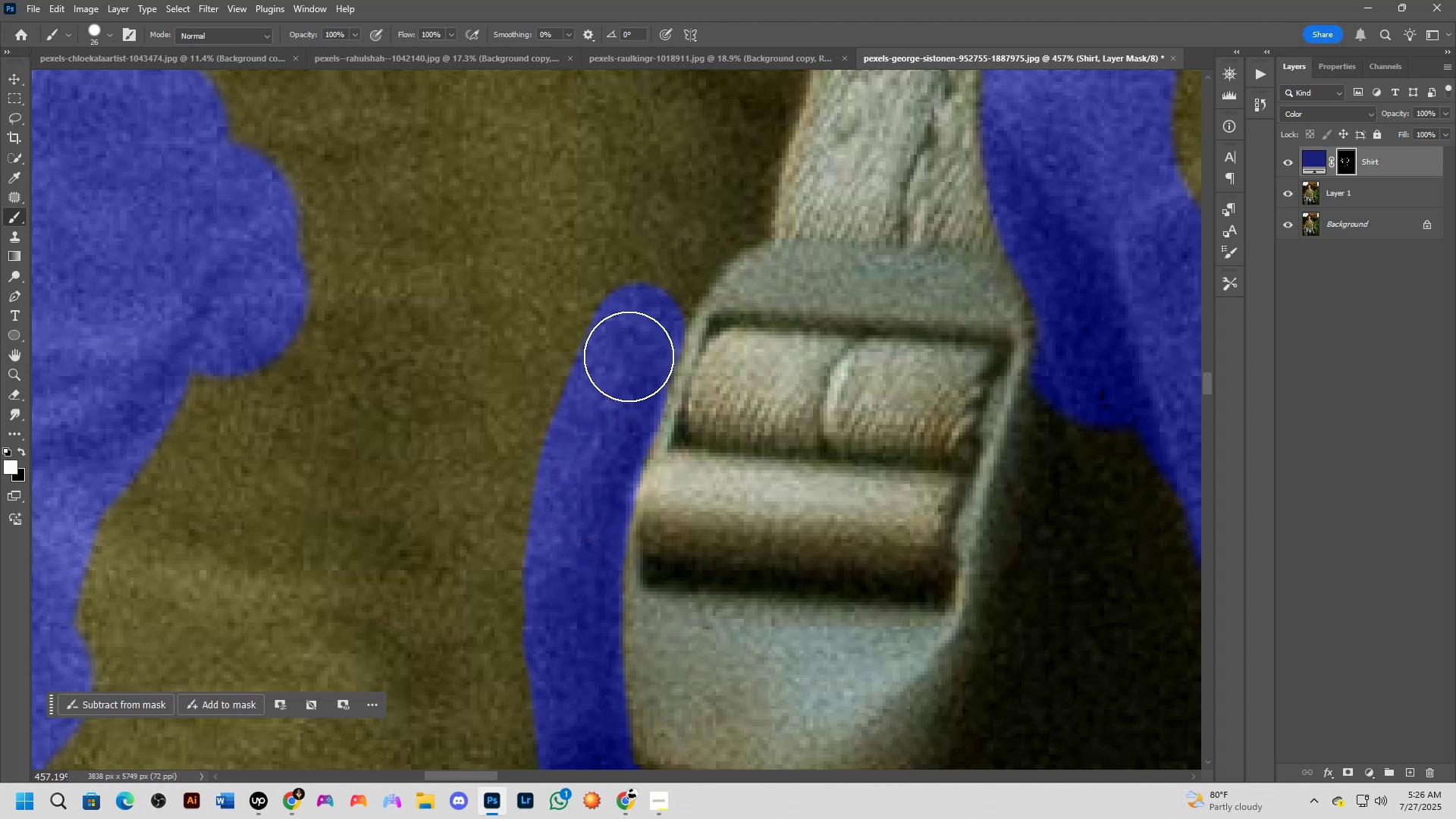 
hold_key(key=Space, duration=0.7)
 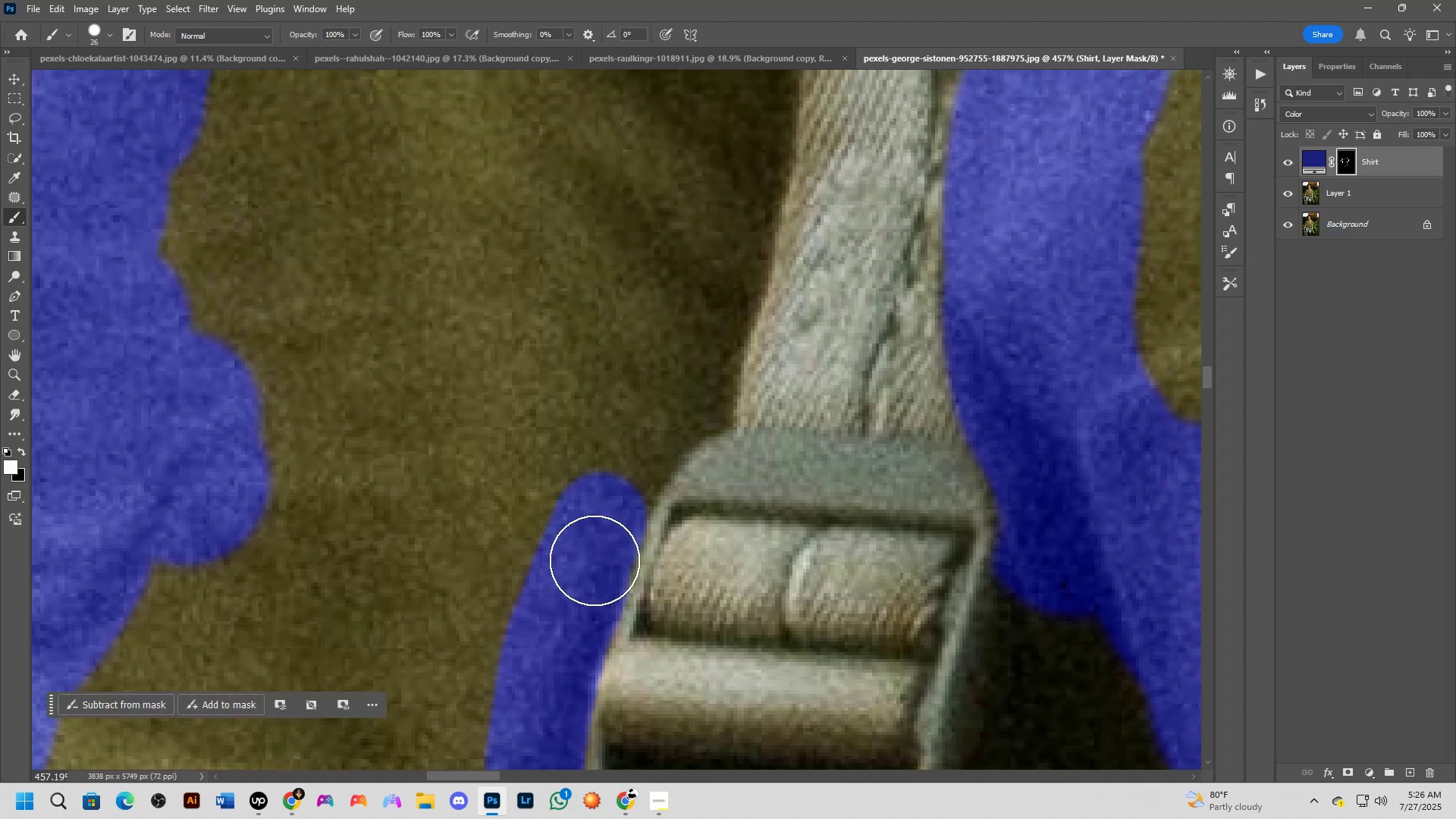 
left_click_drag(start_coordinate=[633, 331], to_coordinate=[595, 519])
 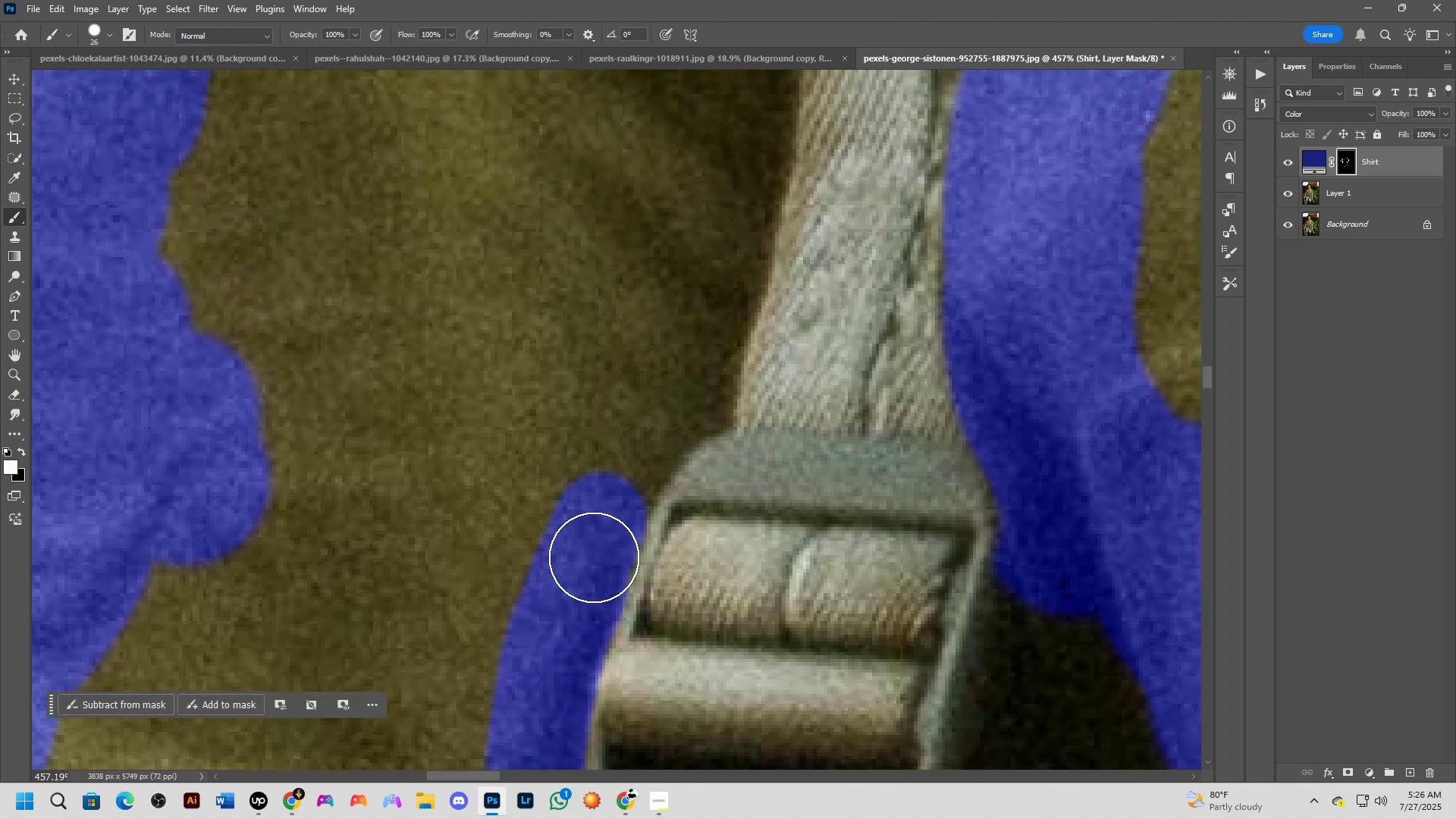 
left_click_drag(start_coordinate=[592, 550], to_coordinate=[688, 393])
 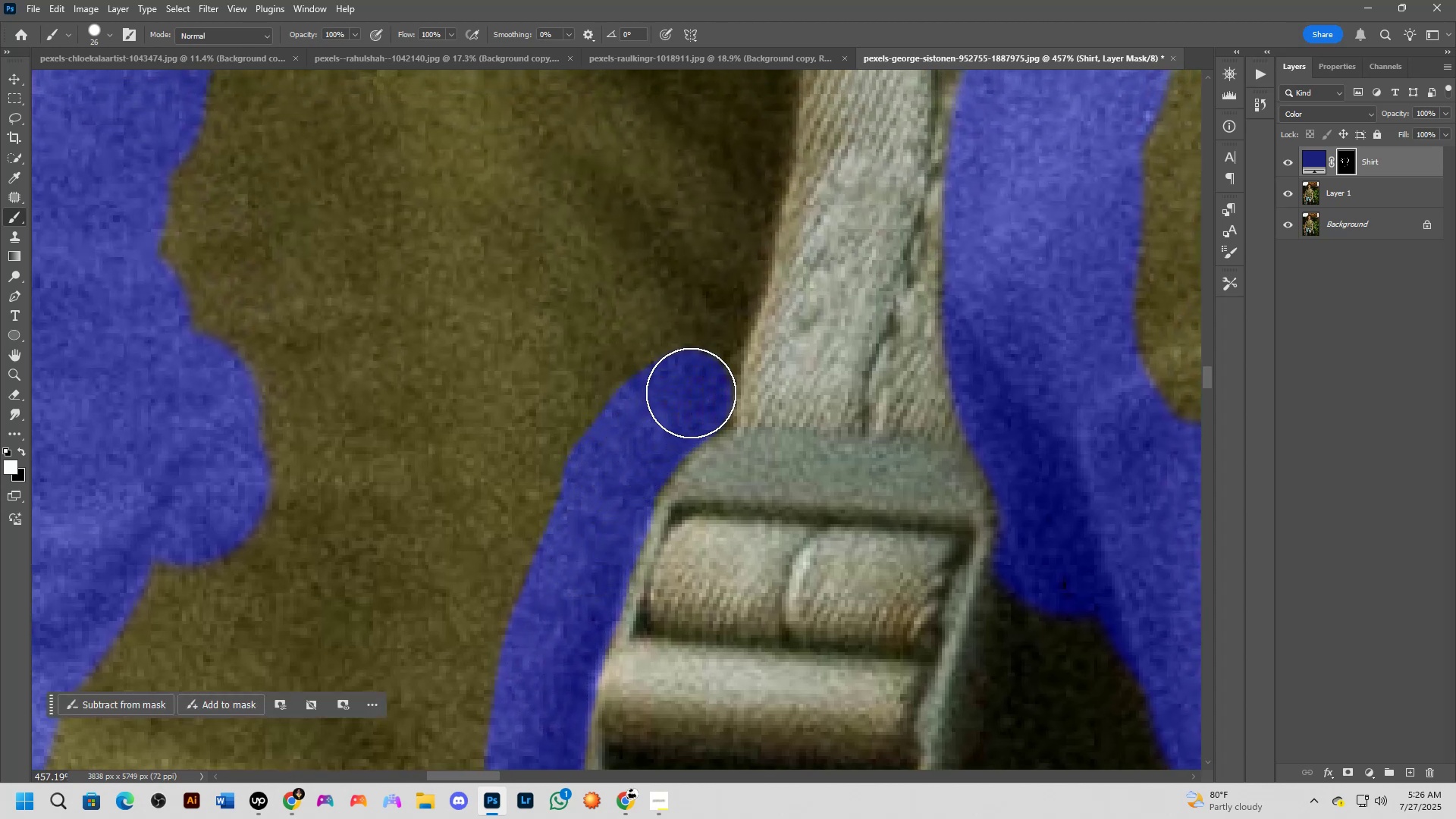 
hold_key(key=AltLeft, duration=1.12)
 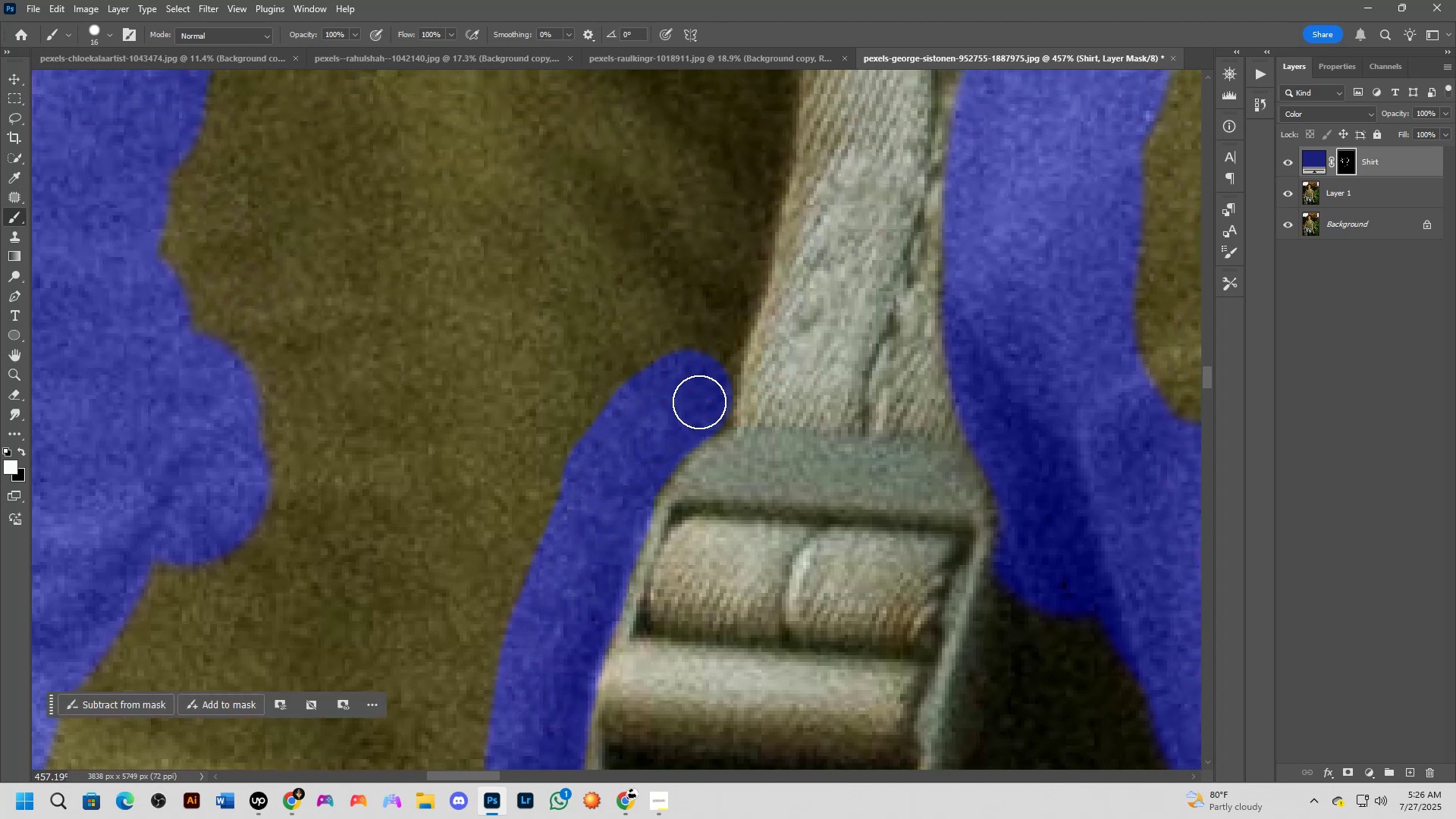 
hold_key(key=Space, duration=0.56)
 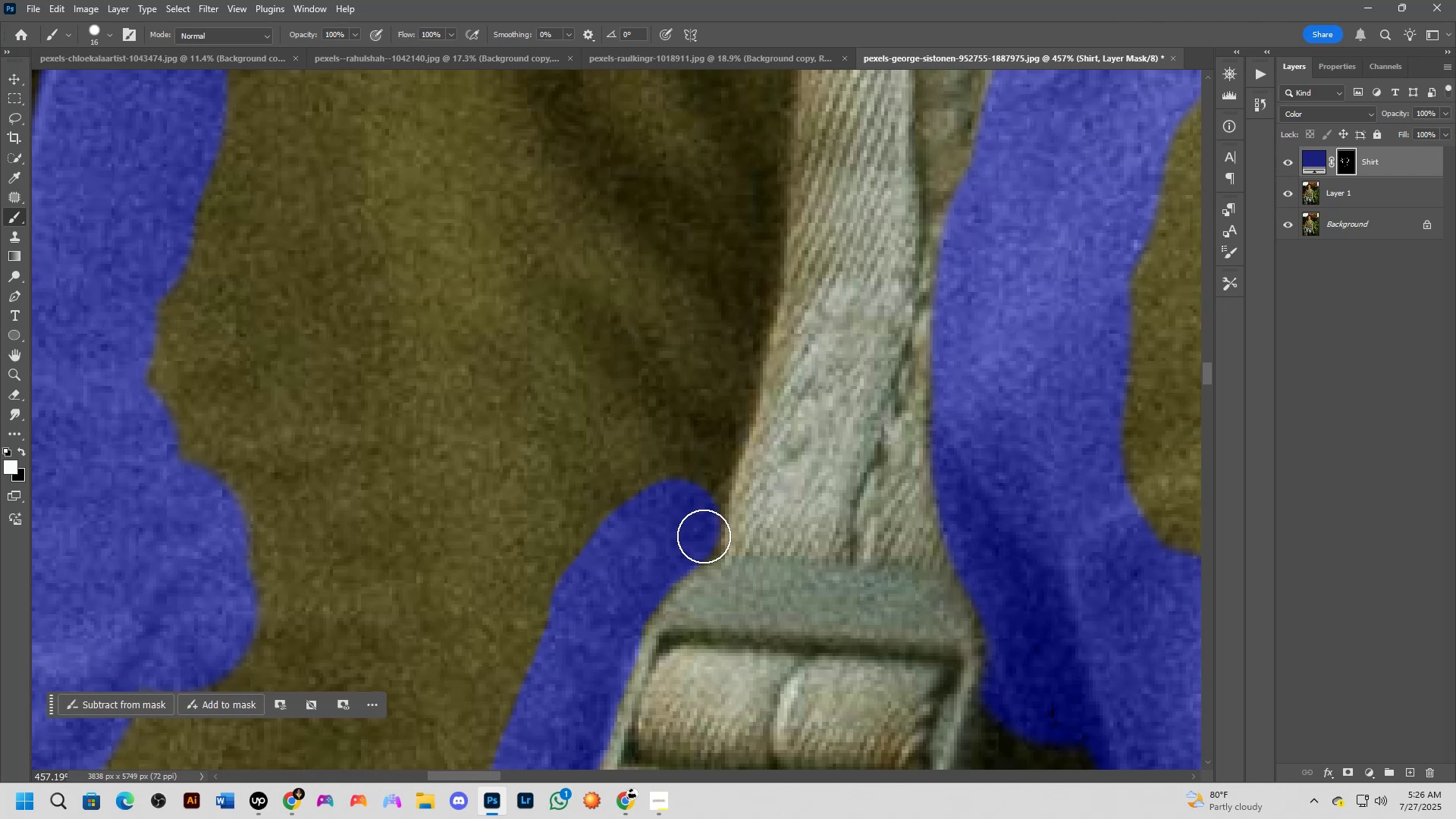 
left_click_drag(start_coordinate=[761, 337], to_coordinate=[748, 466])
 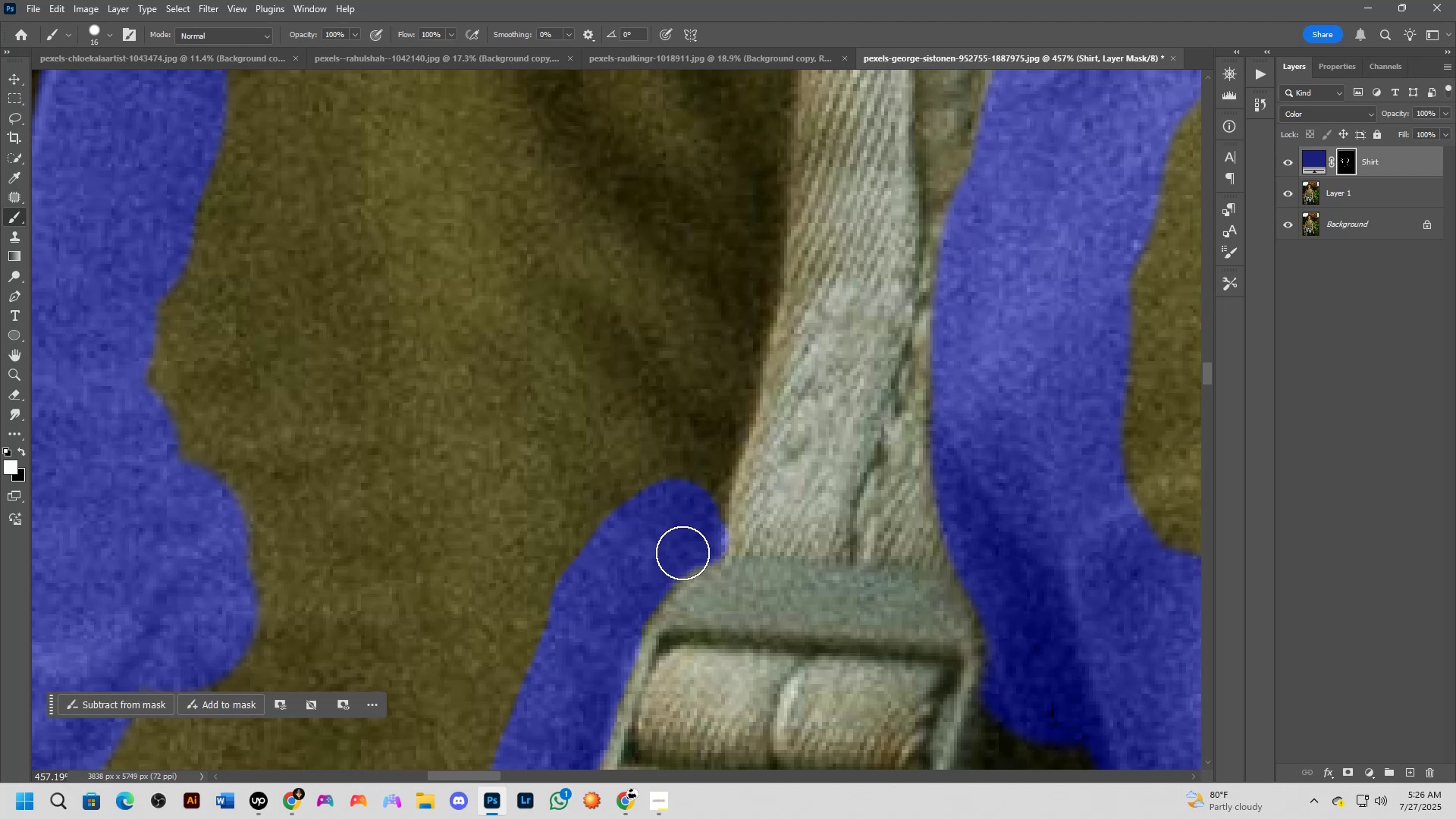 
type(xxxx)
 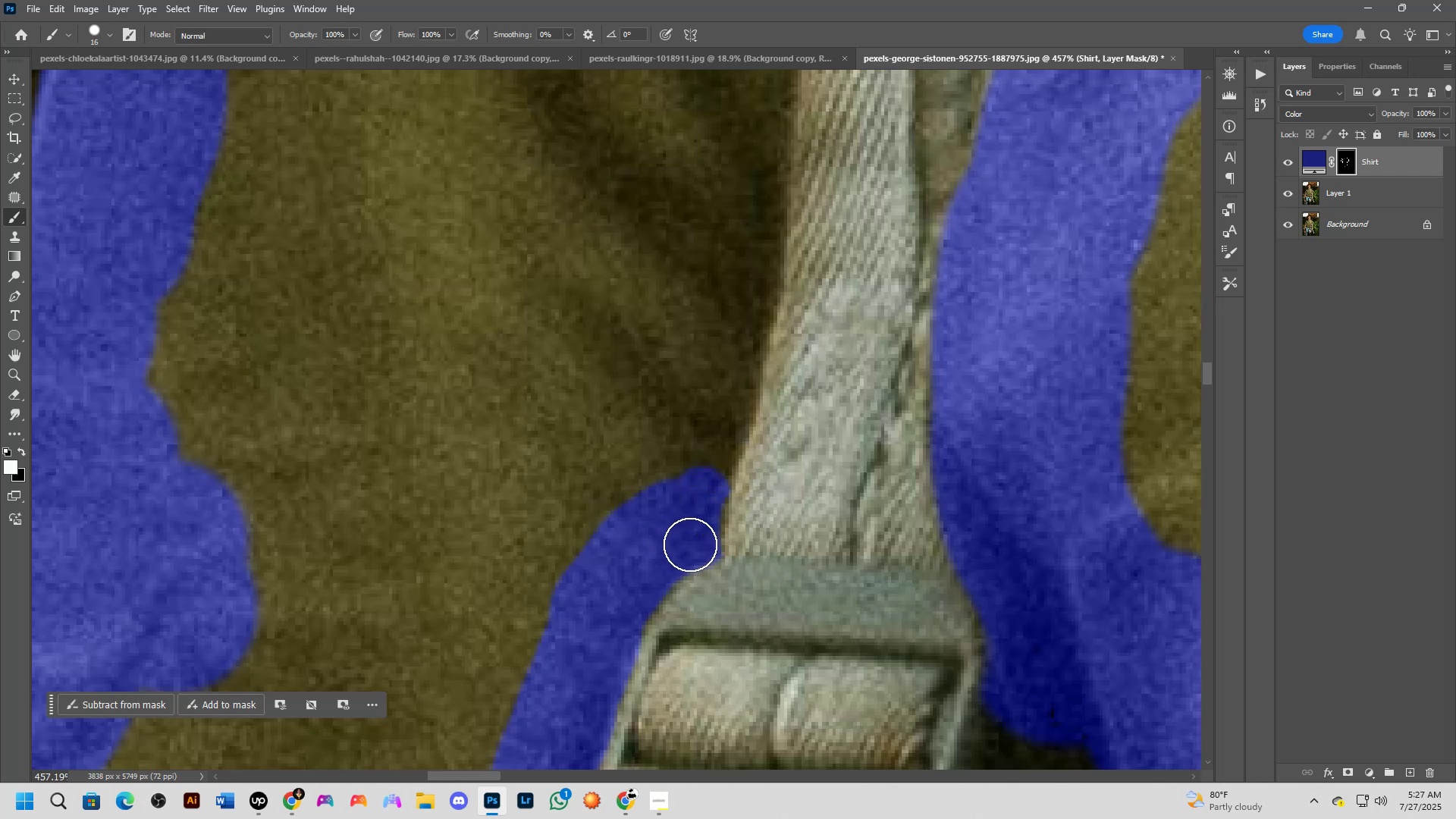 
left_click_drag(start_coordinate=[758, 546], to_coordinate=[753, 545])
 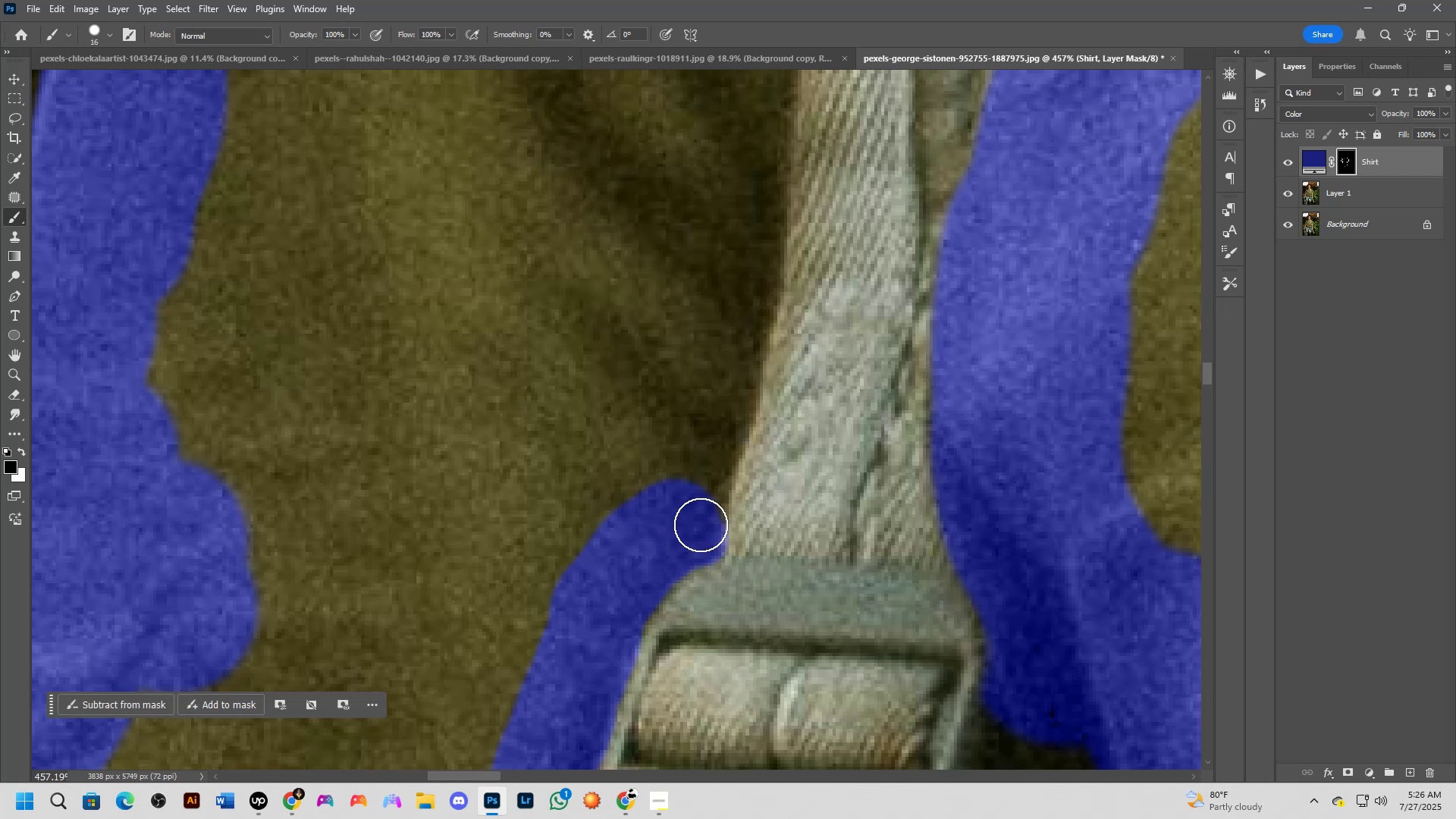 
left_click_drag(start_coordinate=[701, 524], to_coordinate=[701, 491])
 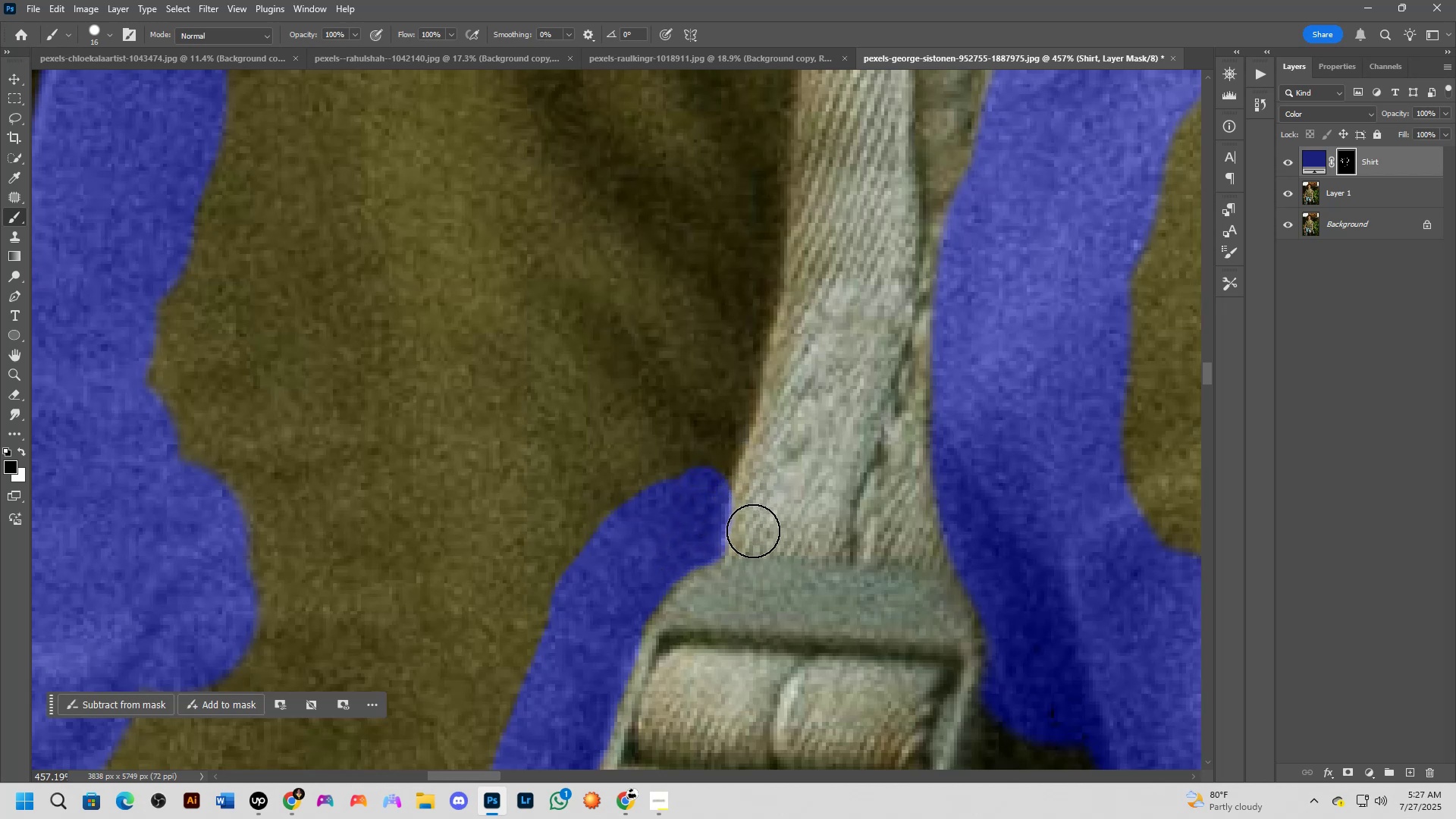 
left_click_drag(start_coordinate=[753, 543], to_coordinate=[751, 547])
 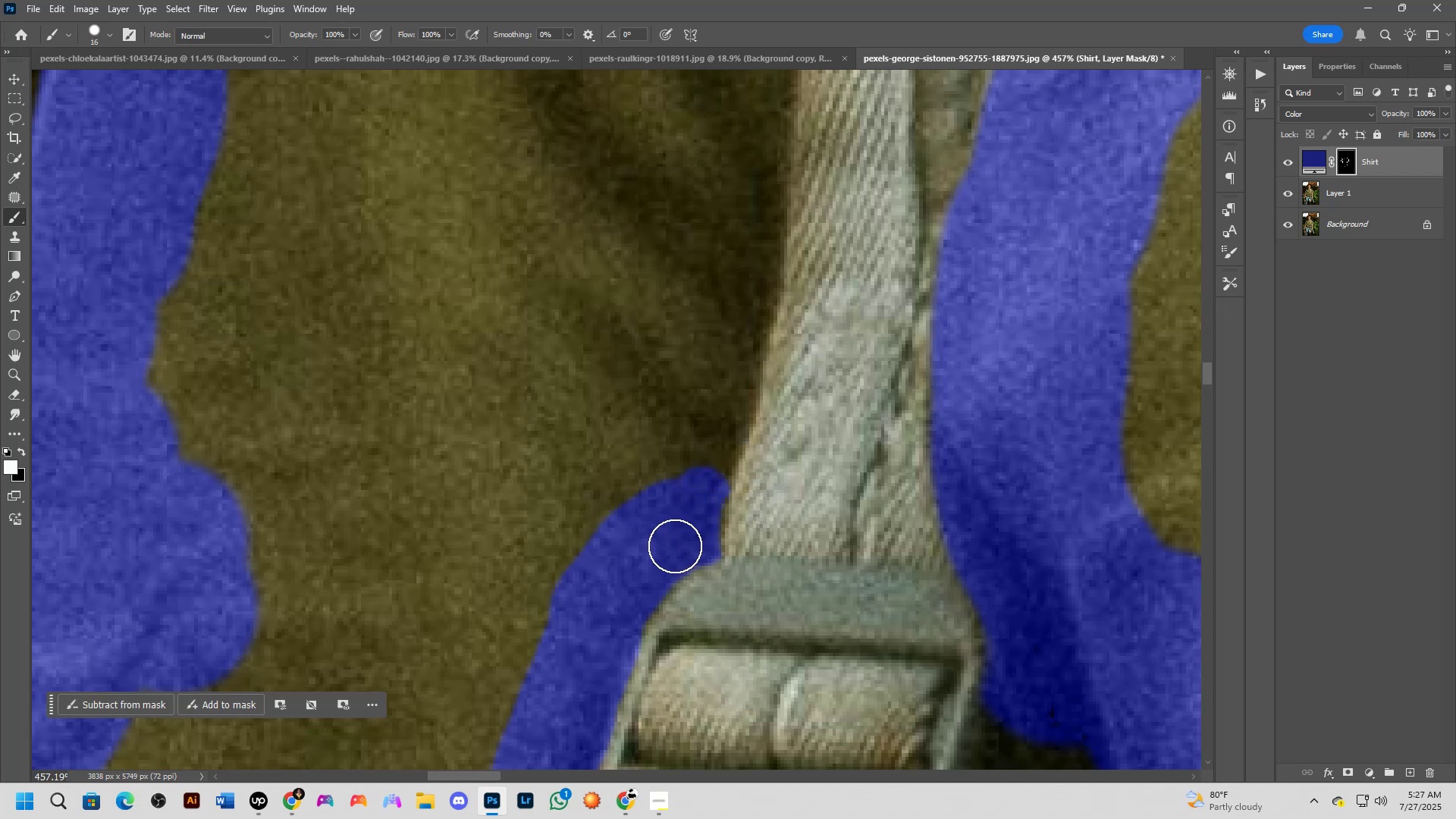 
left_click_drag(start_coordinate=[690, 545], to_coordinate=[701, 505])
 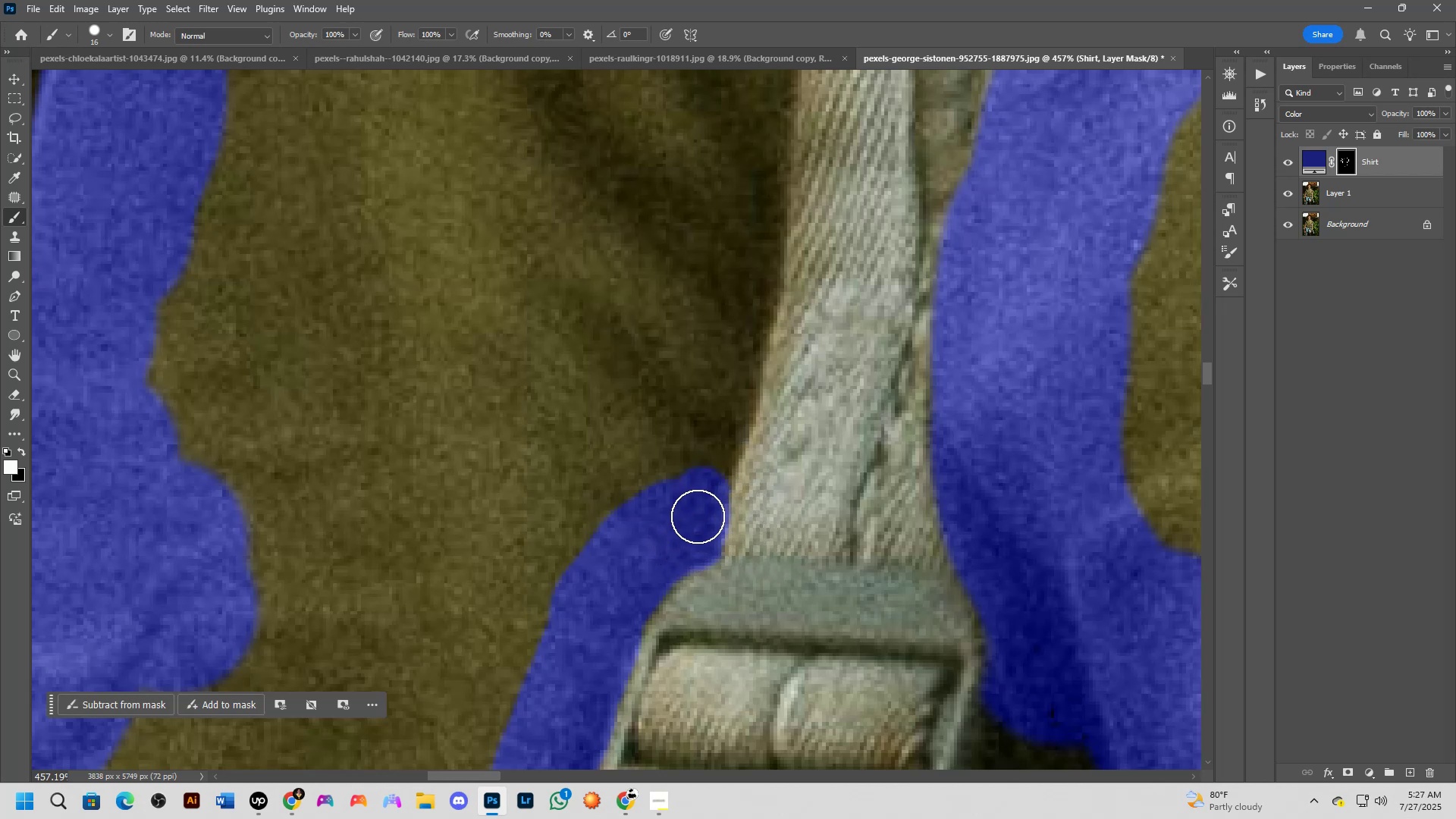 
left_click_drag(start_coordinate=[697, 528], to_coordinate=[695, 540])
 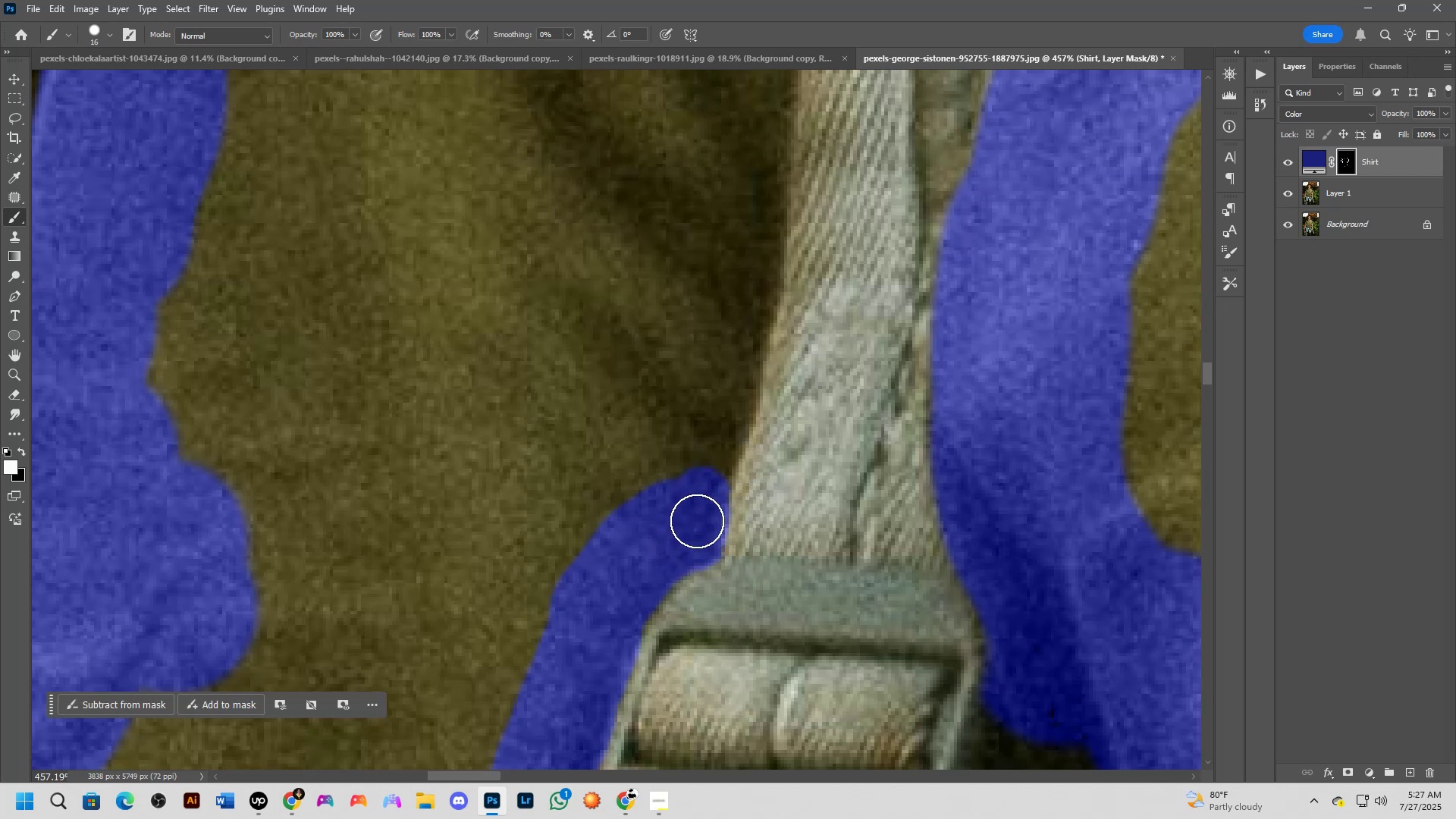 
left_click_drag(start_coordinate=[692, 510], to_coordinate=[733, 391])
 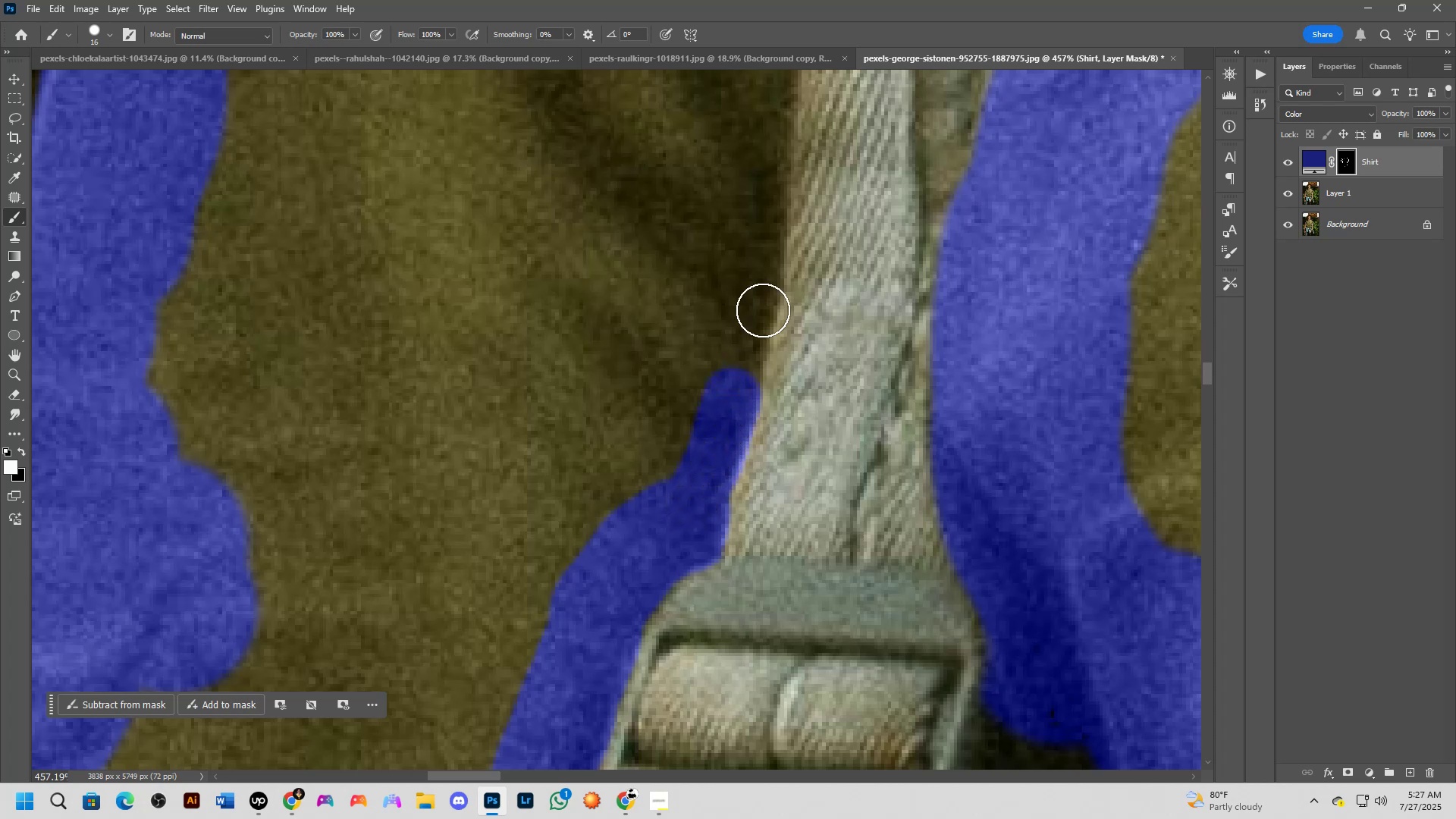 
hold_key(key=Space, duration=0.54)
 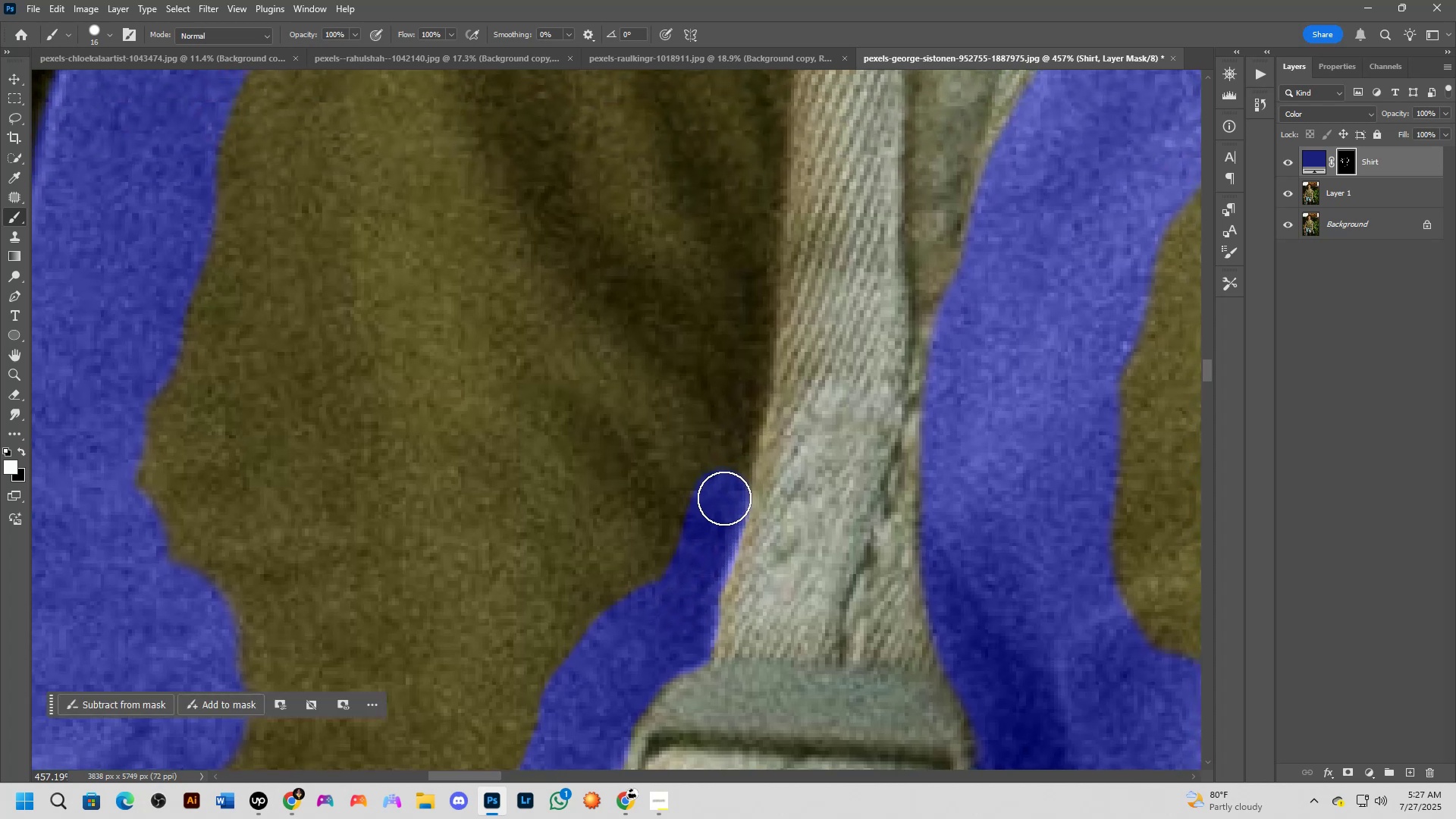 
left_click_drag(start_coordinate=[755, 344], to_coordinate=[745, 446])
 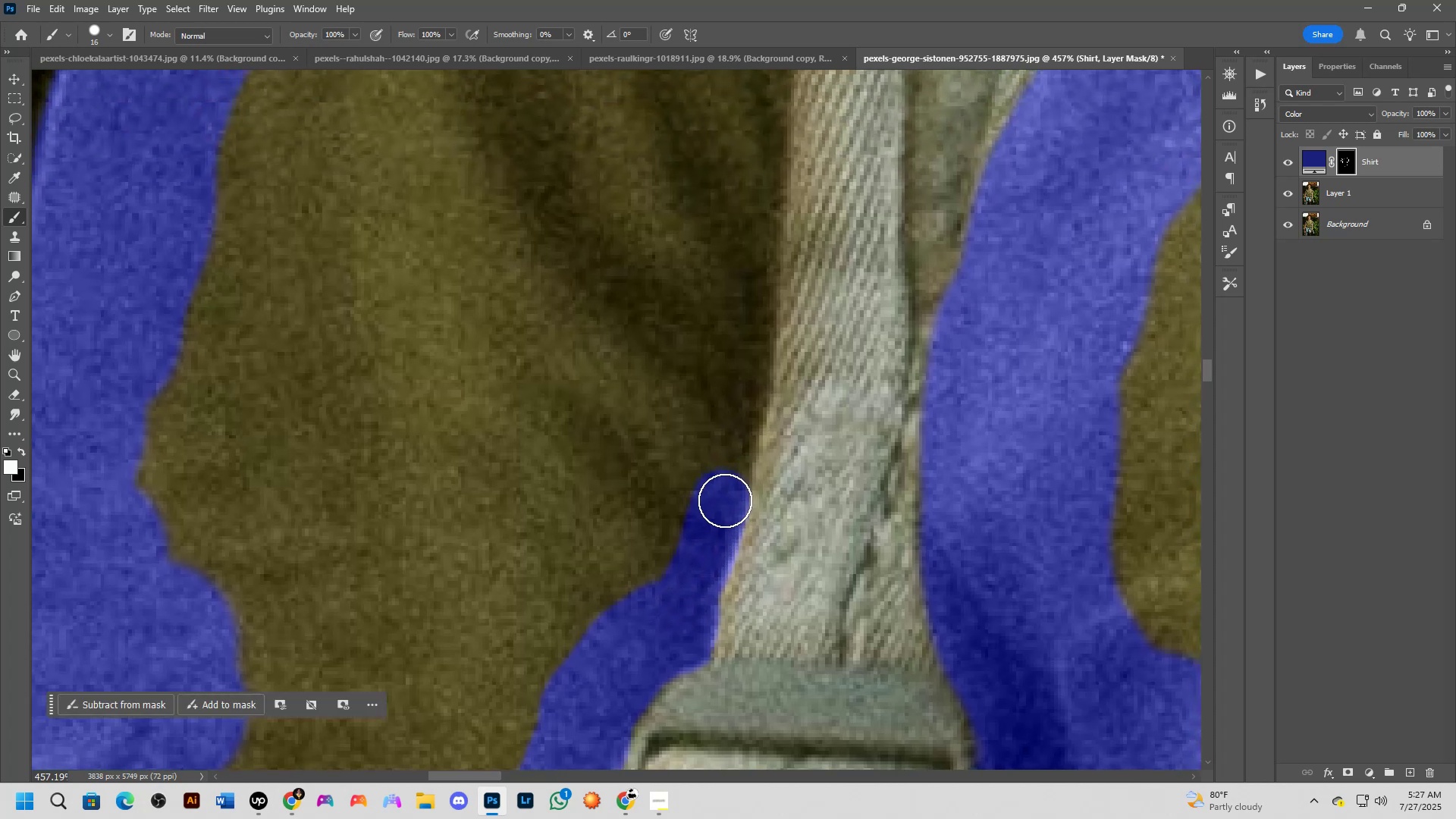 
left_click_drag(start_coordinate=[723, 489], to_coordinate=[737, 419])
 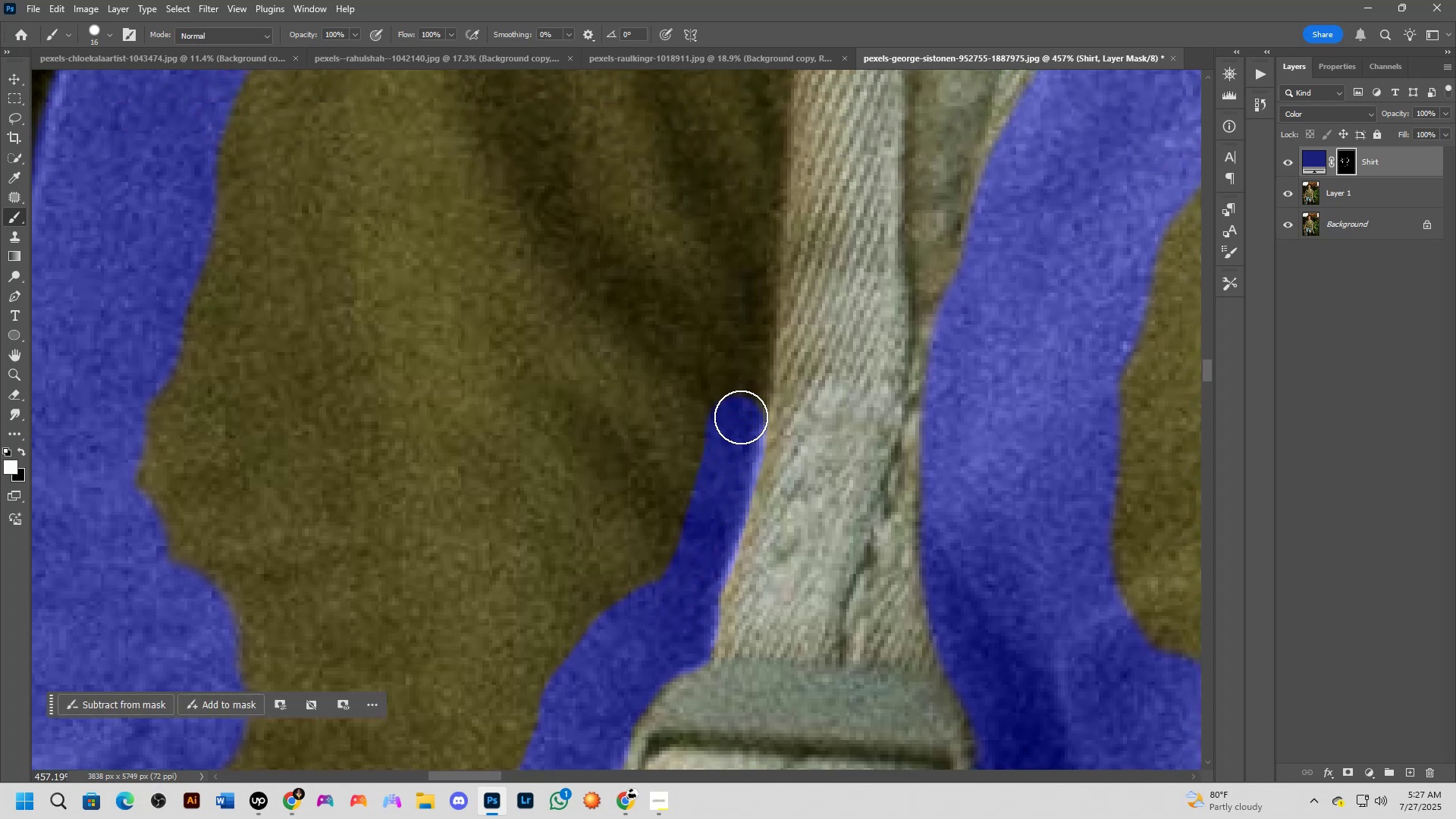 
key(X)
 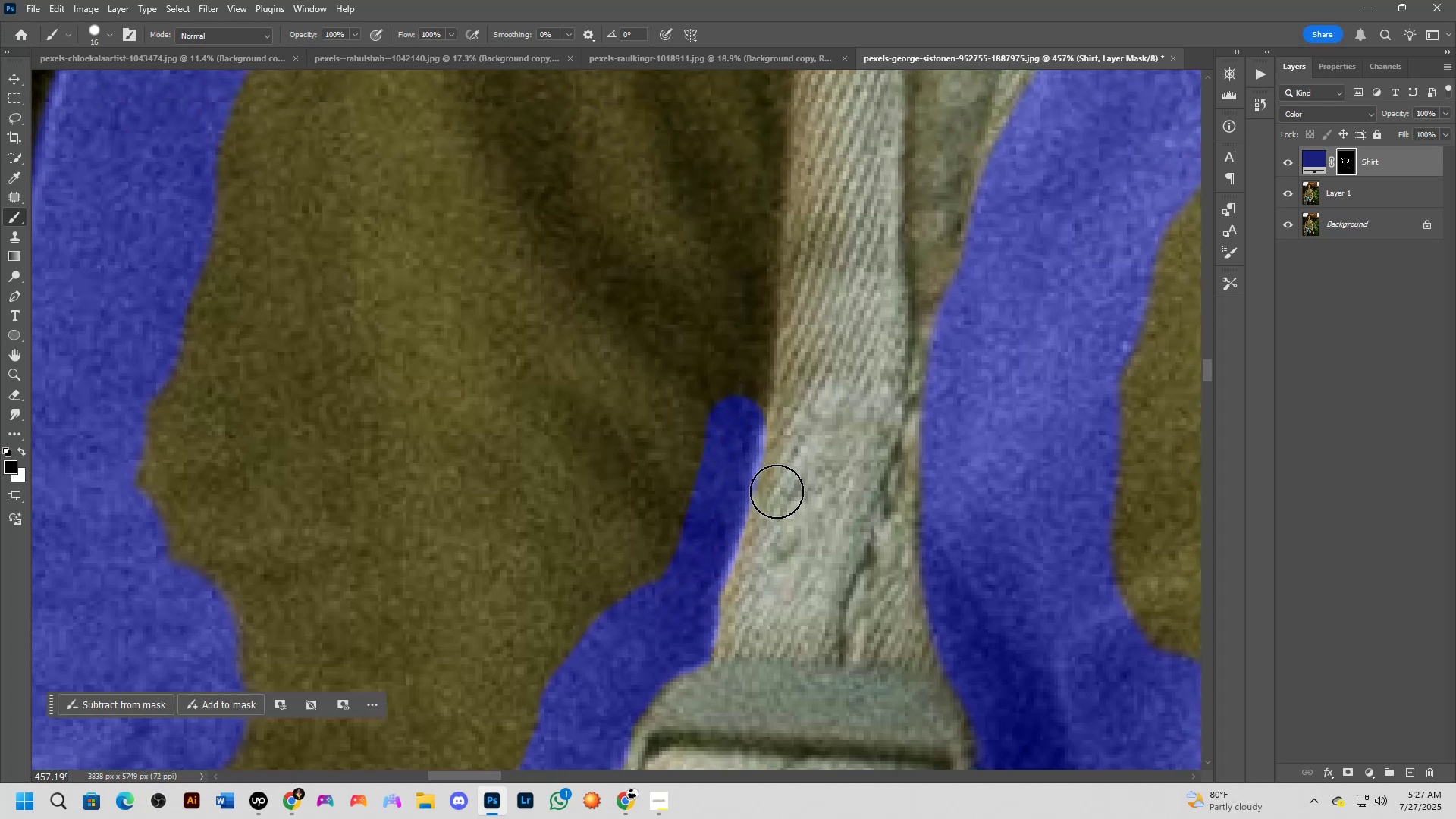 
left_click_drag(start_coordinate=[781, 504], to_coordinate=[777, 500])
 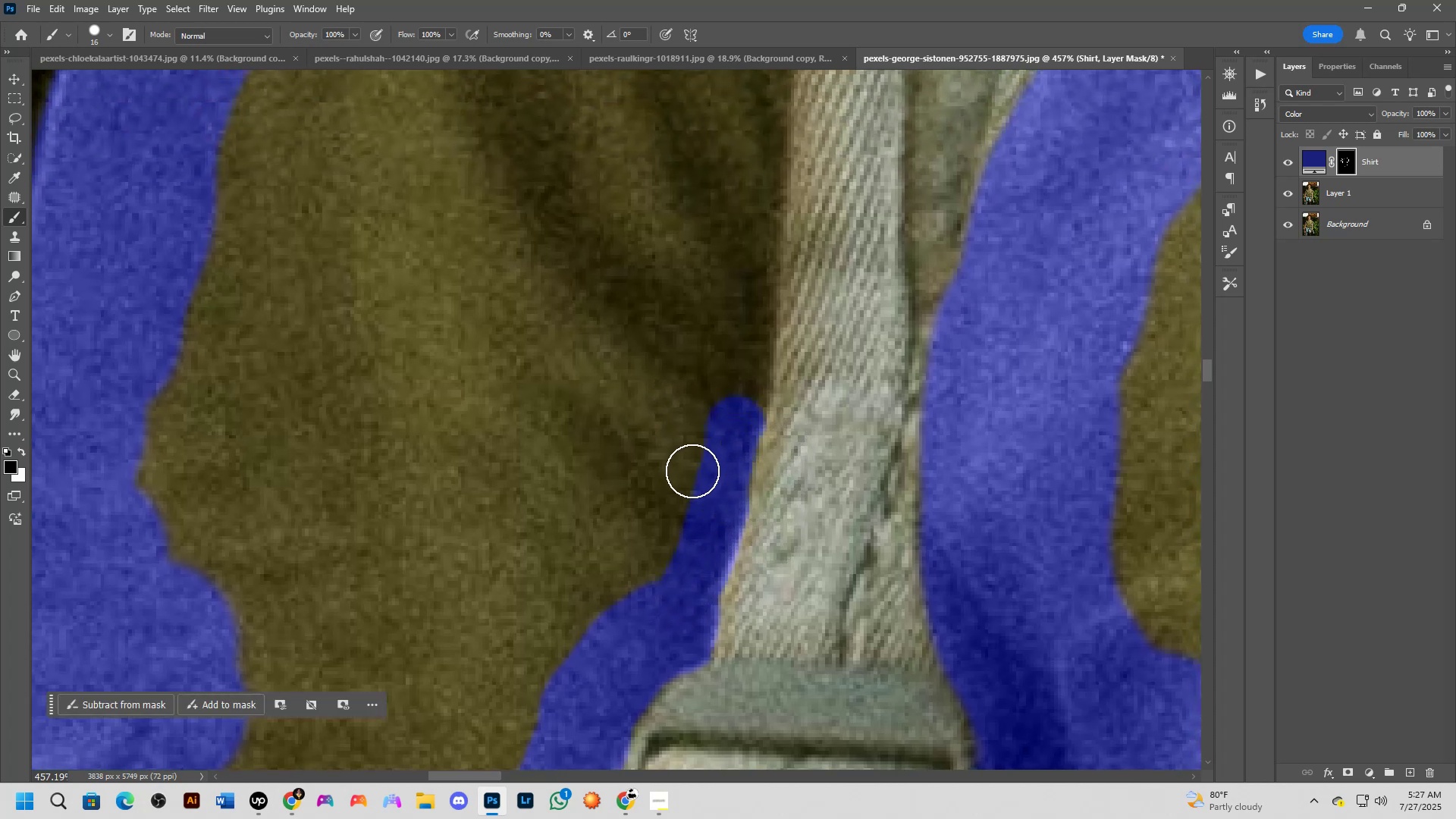 
scroll: coordinate [654, 523], scroll_direction: none, amount: 0.0
 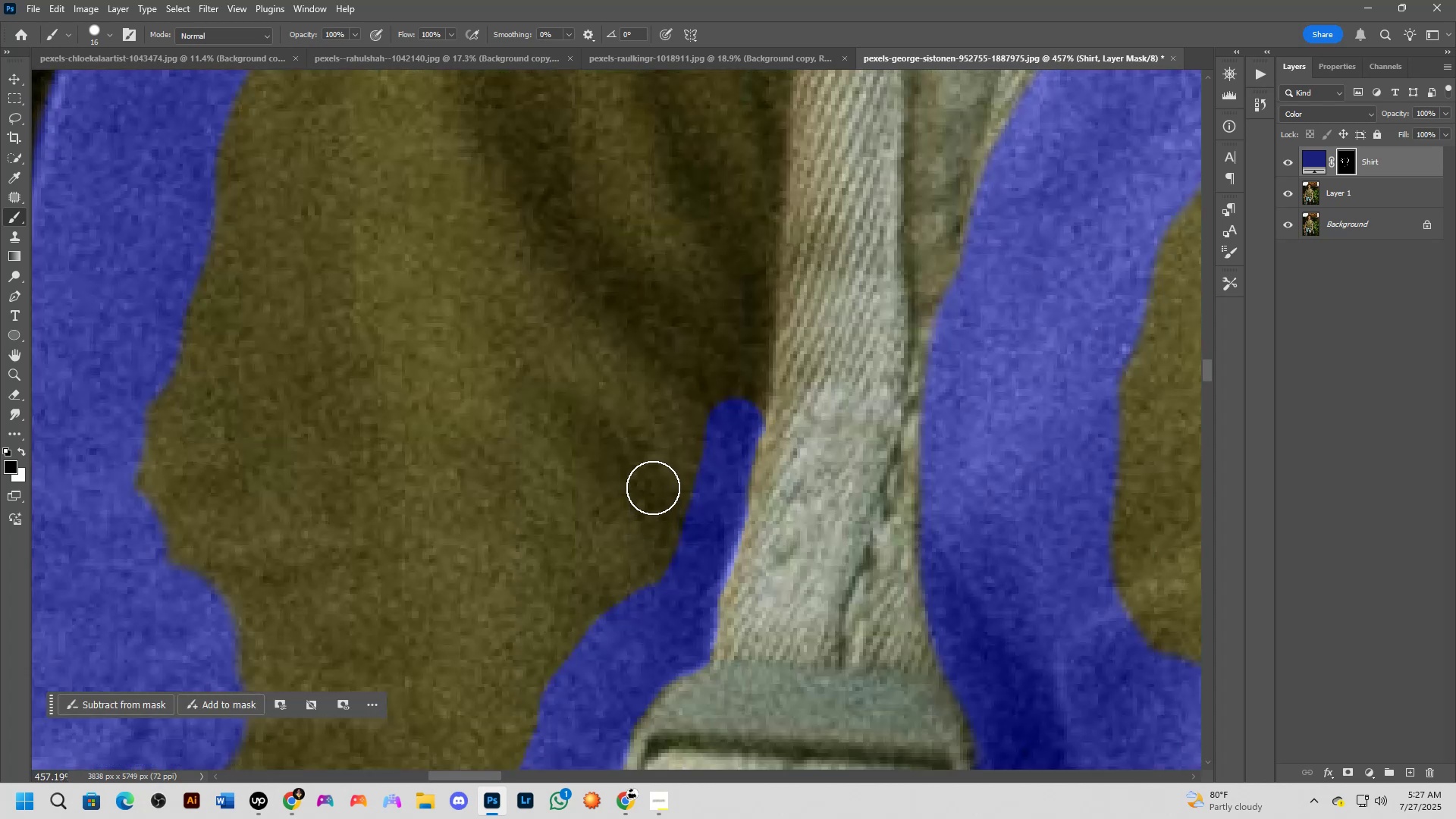 
hold_key(key=Space, duration=0.54)
 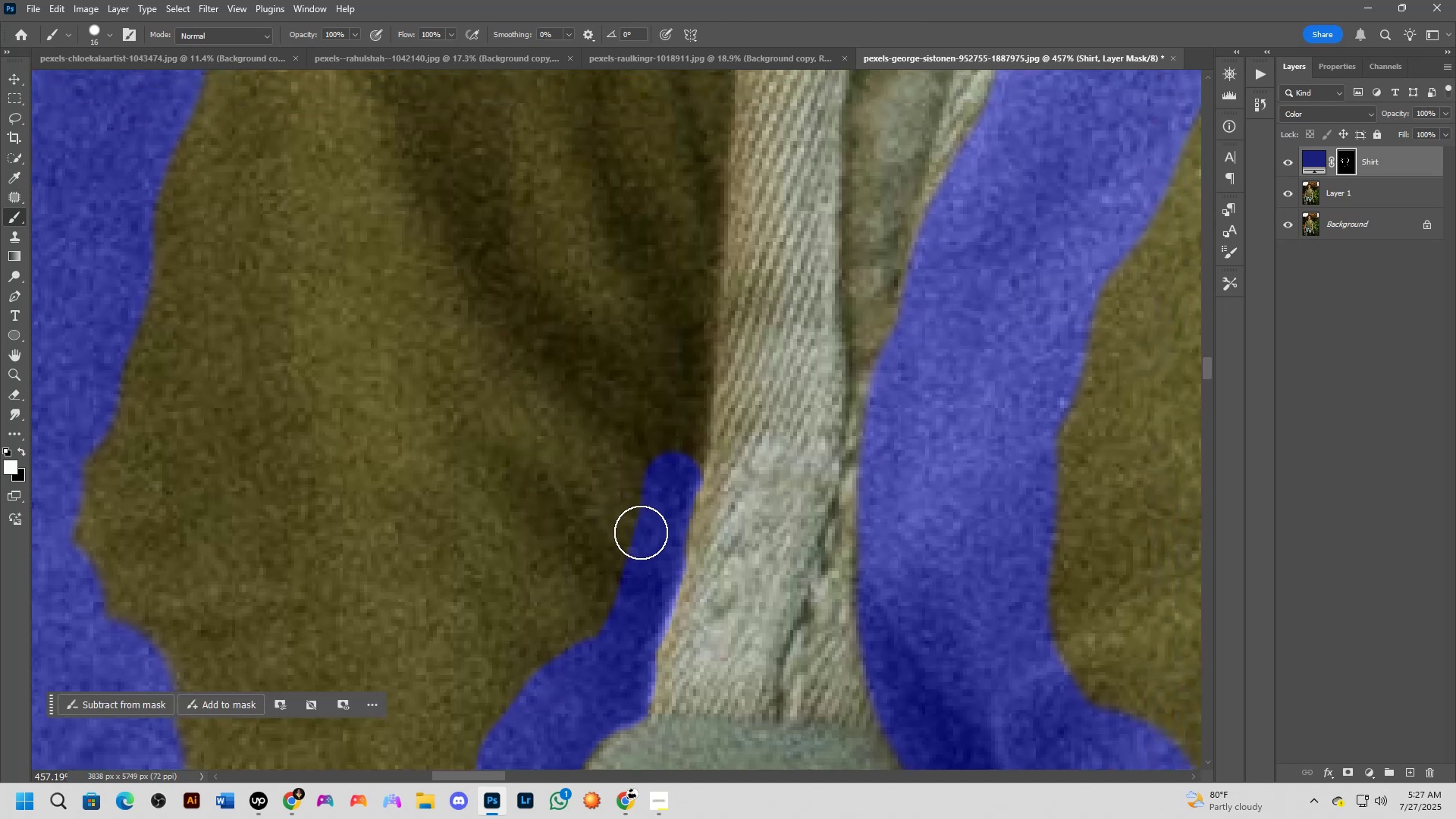 
left_click_drag(start_coordinate=[684, 463], to_coordinate=[622, 516])
 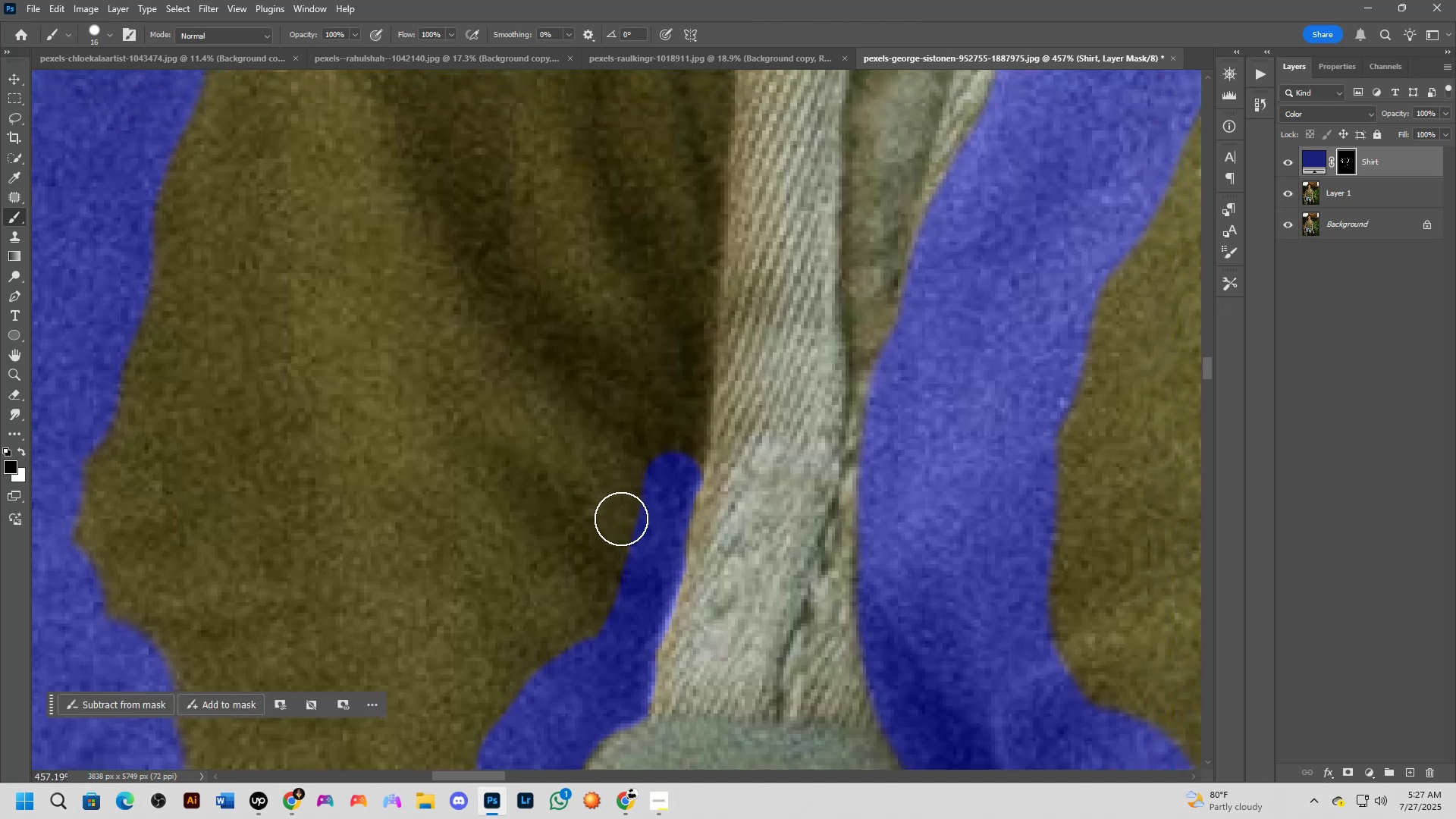 
key(X)
 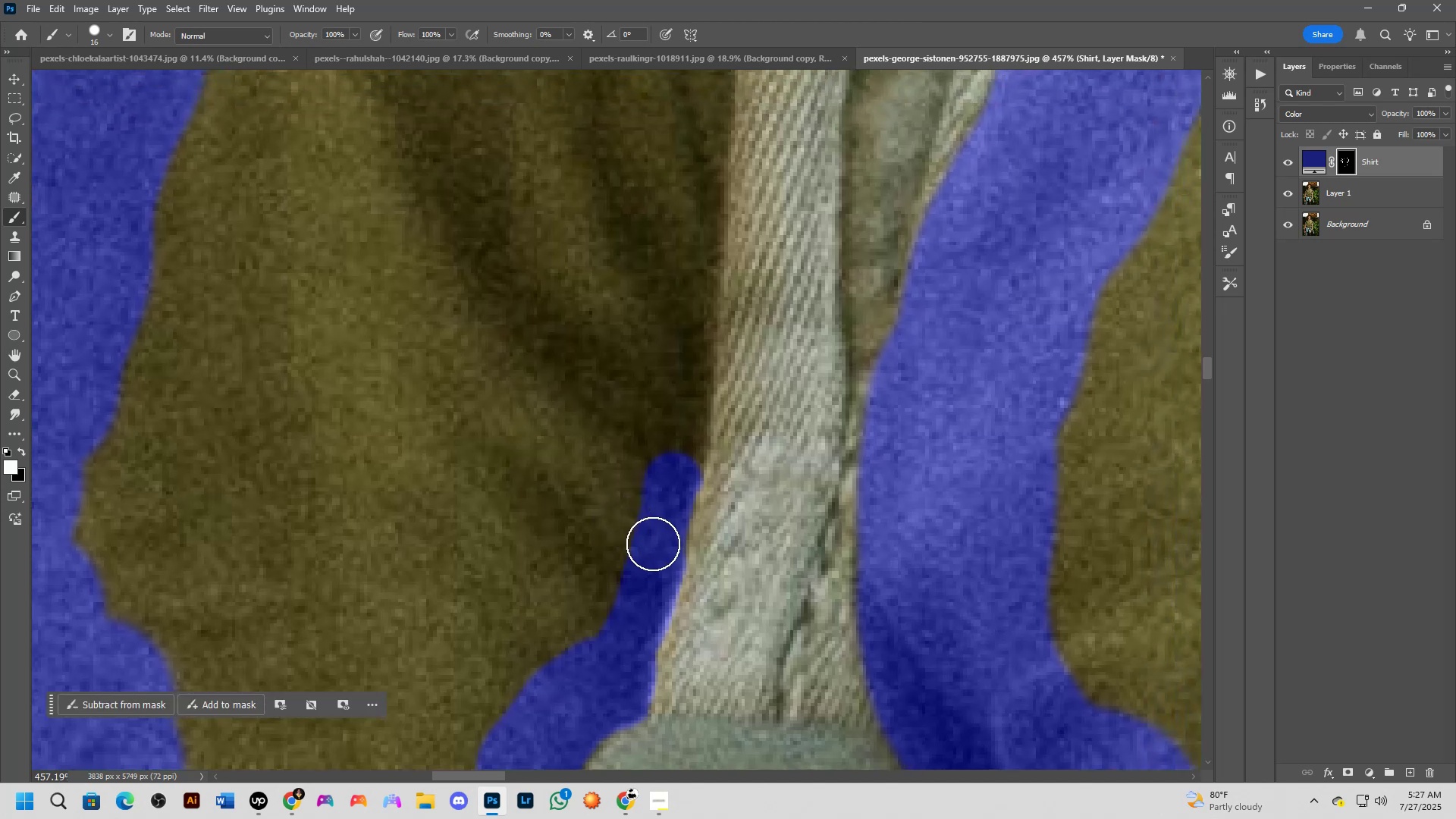 
left_click_drag(start_coordinate=[654, 544], to_coordinate=[691, 416])
 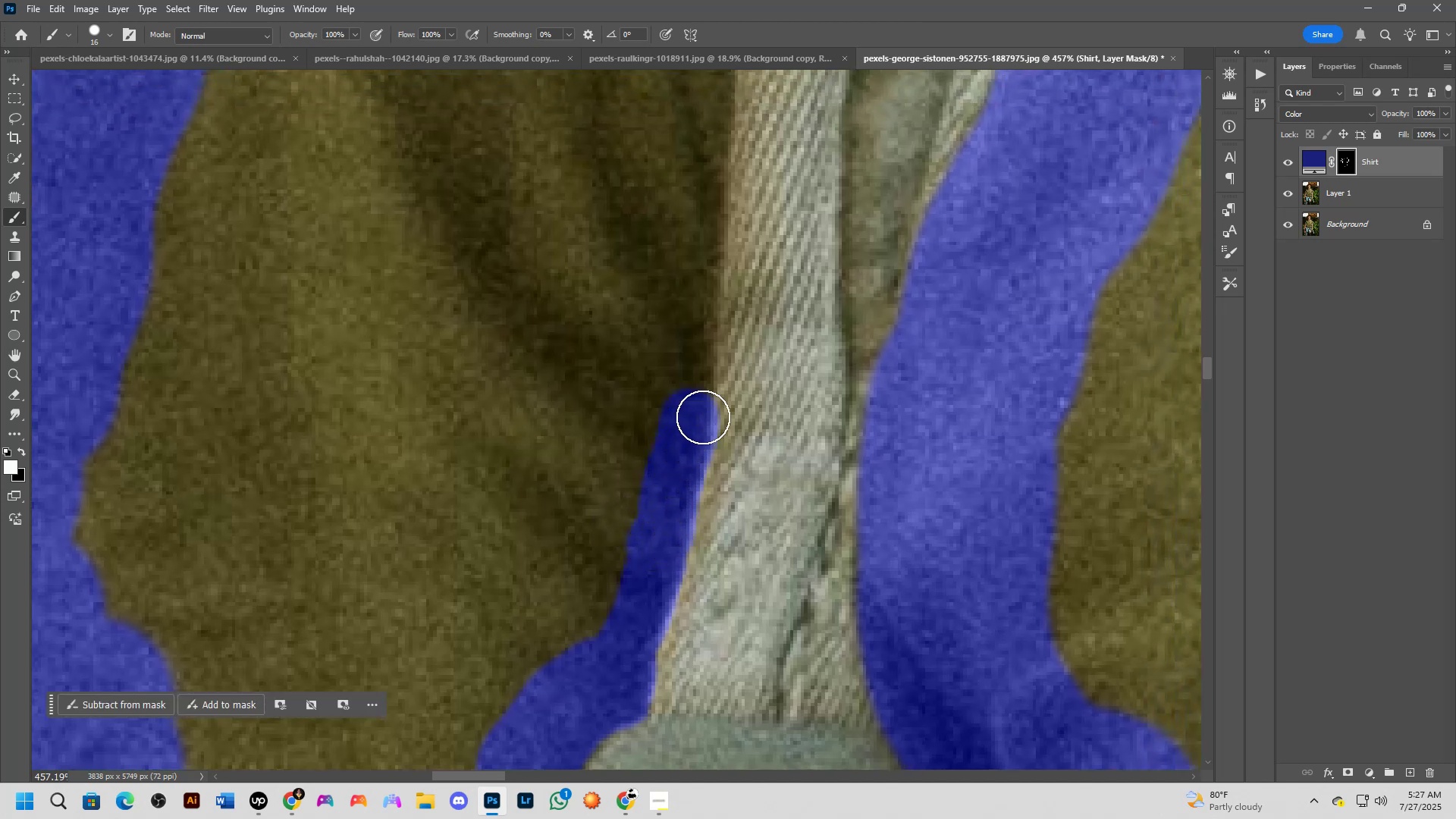 
key(X)
 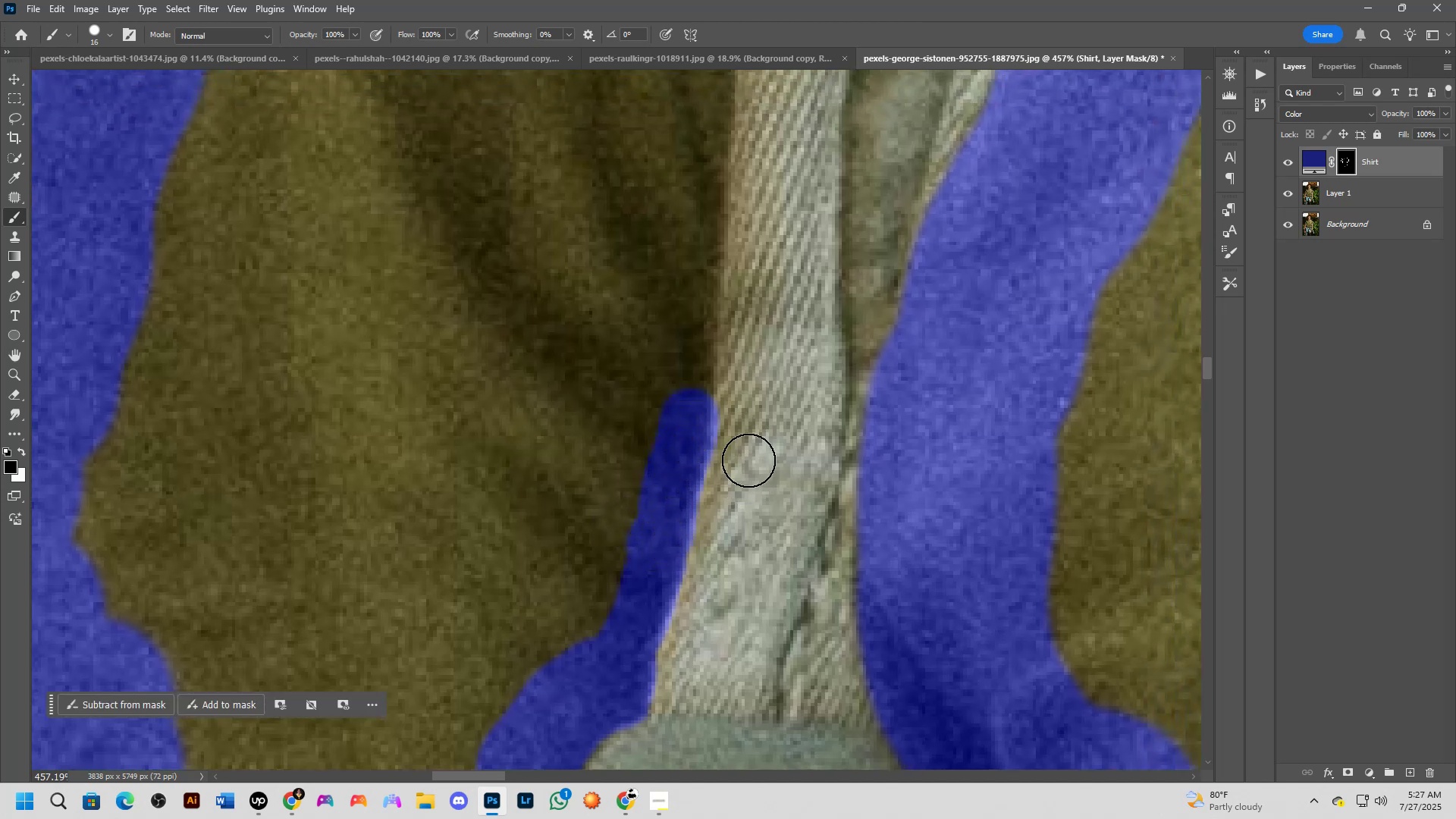 
left_click_drag(start_coordinate=[749, 430], to_coordinate=[730, 482])
 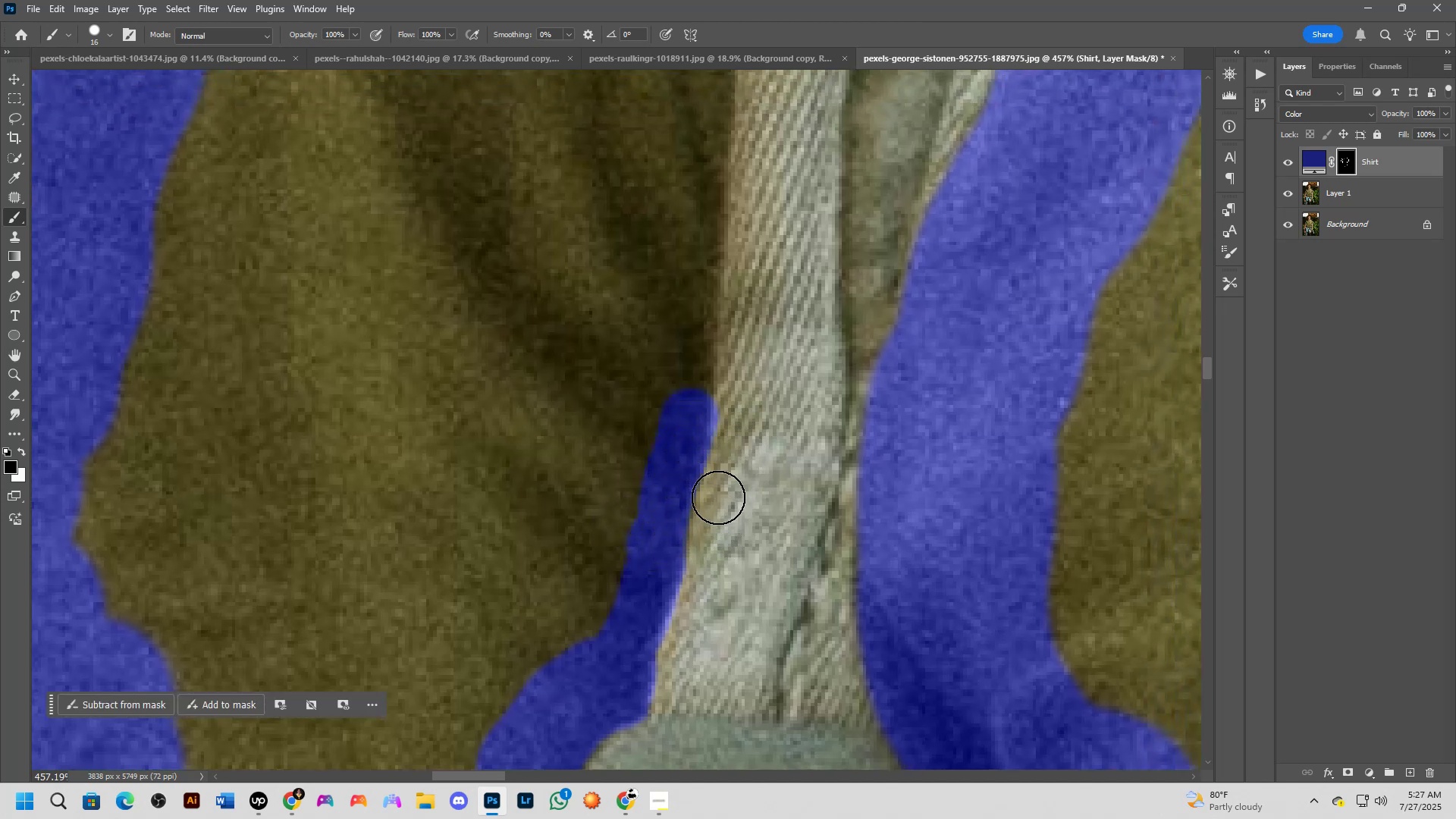 
key(X)
 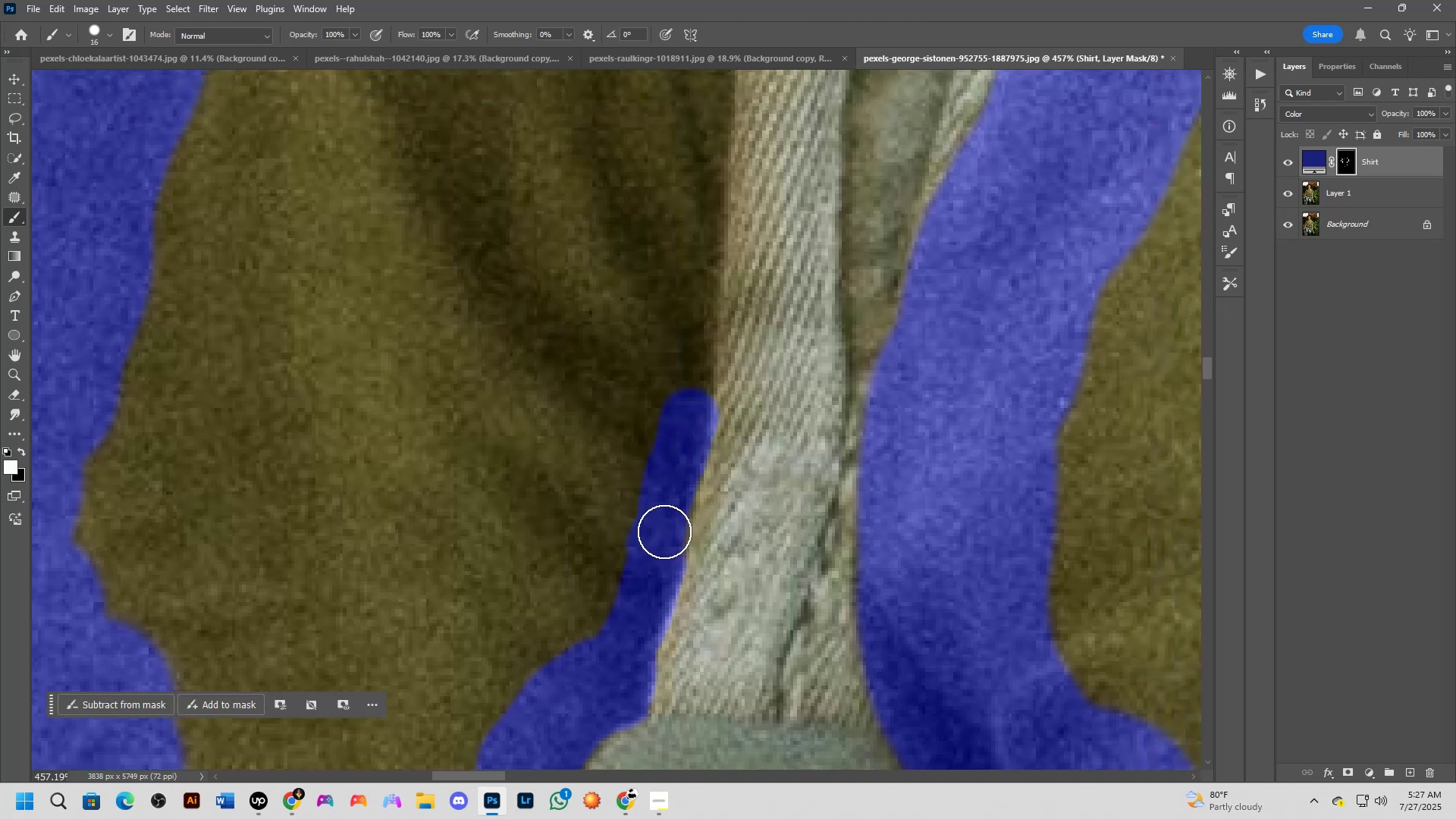 
left_click([664, 532])
 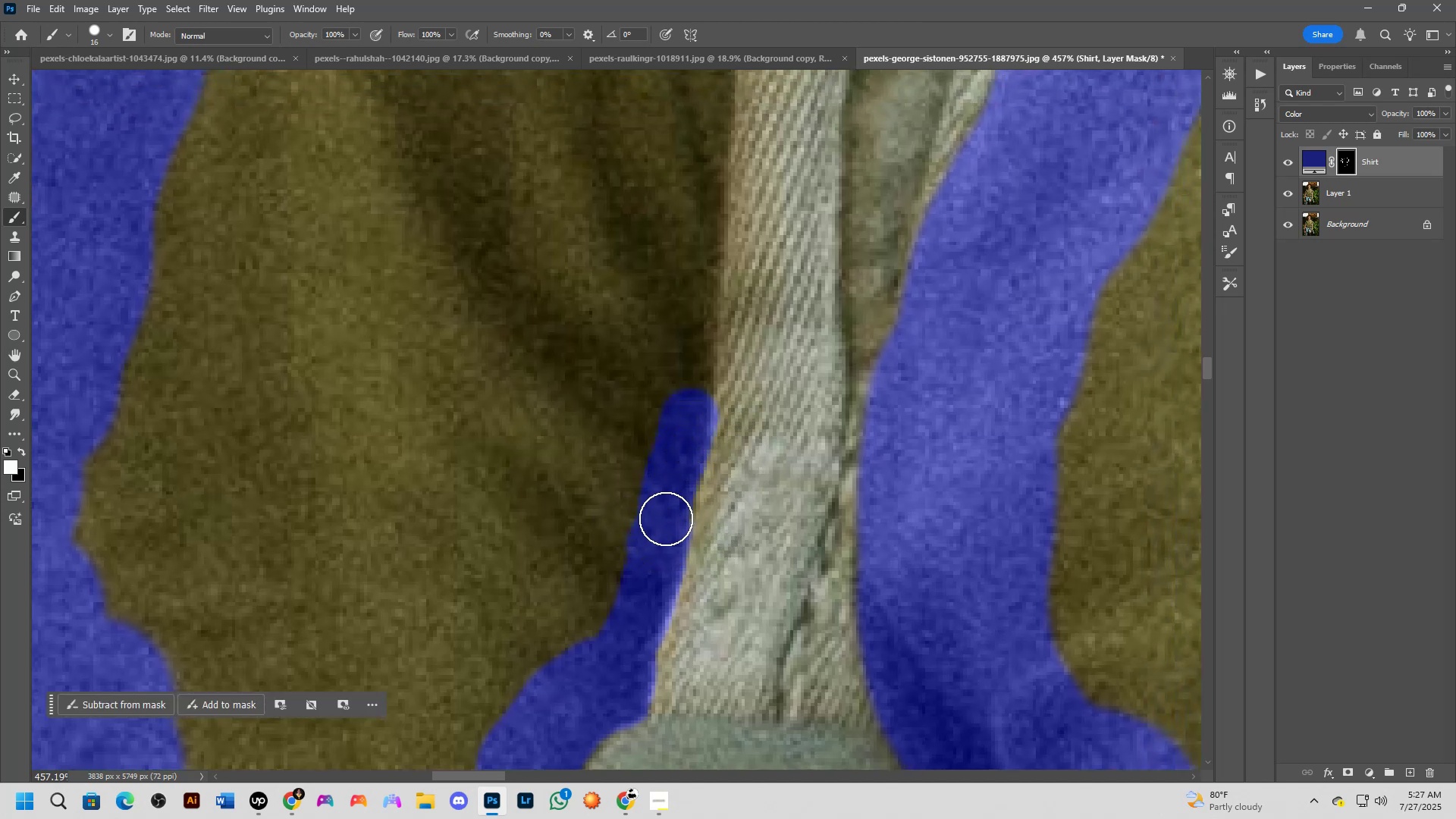 
left_click([667, 500])
 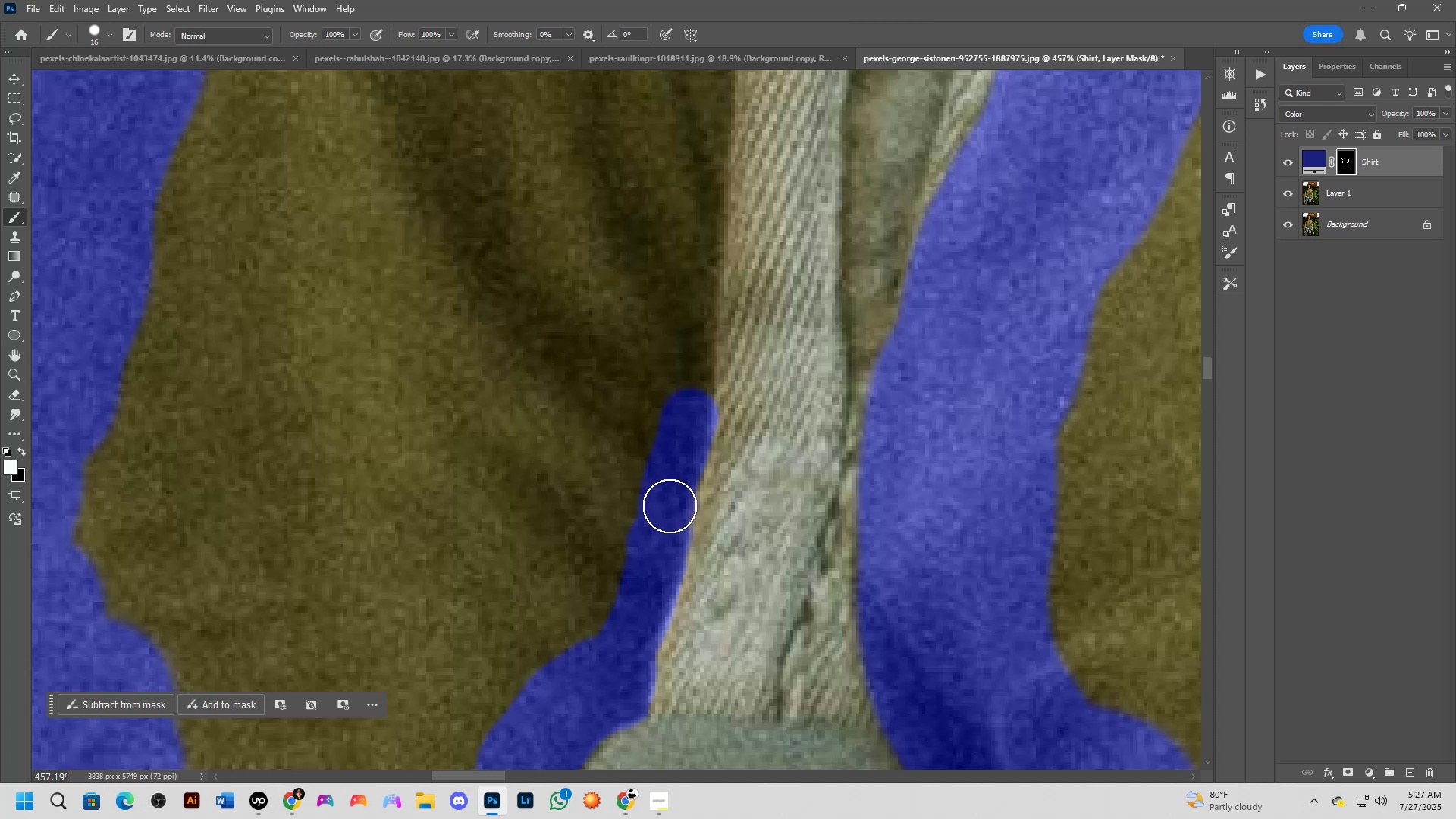 
hold_key(key=Space, duration=0.54)
 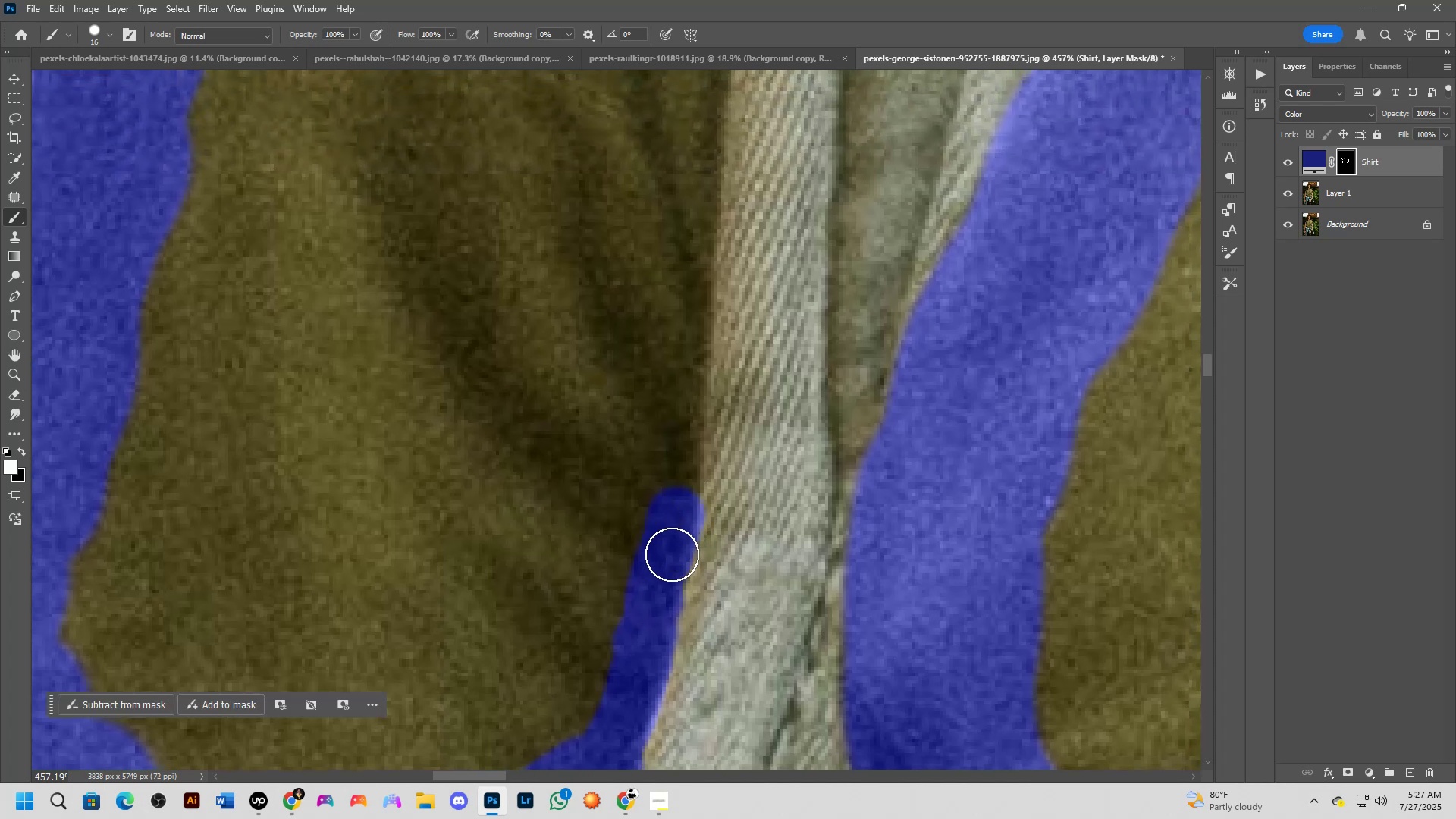 
left_click_drag(start_coordinate=[711, 408], to_coordinate=[697, 507])
 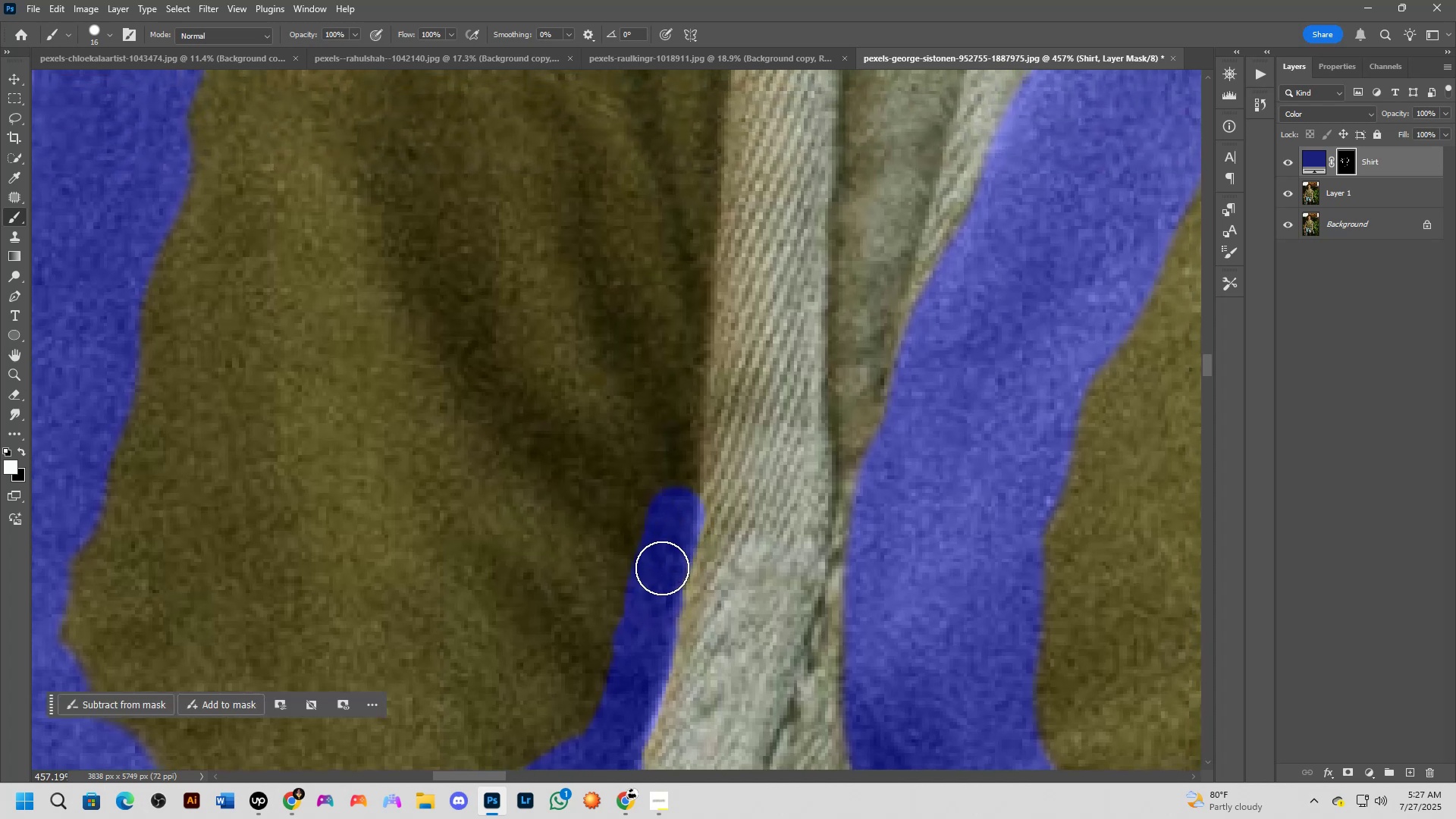 
left_click([664, 568])
 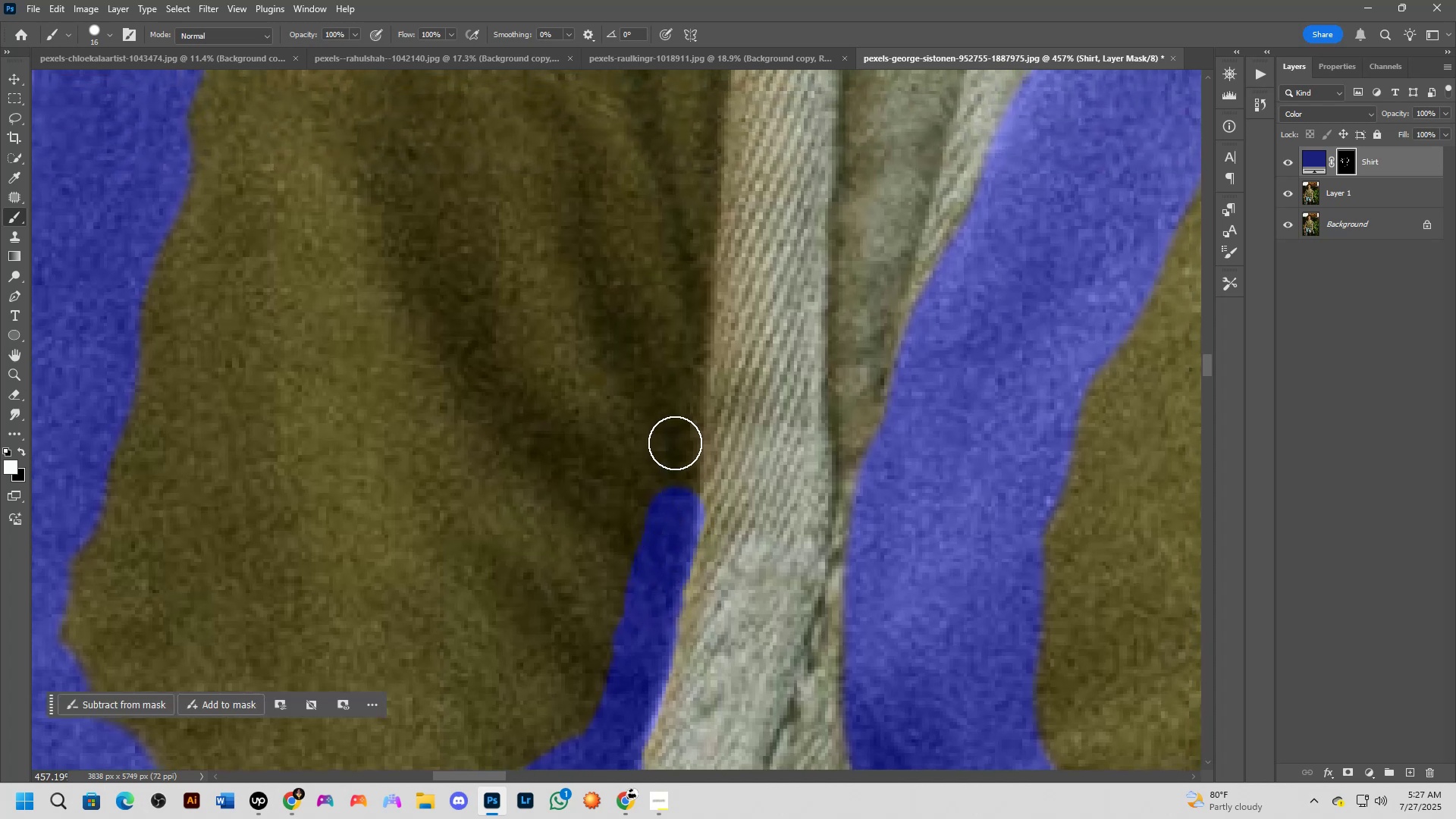 
hold_key(key=Space, duration=0.45)
 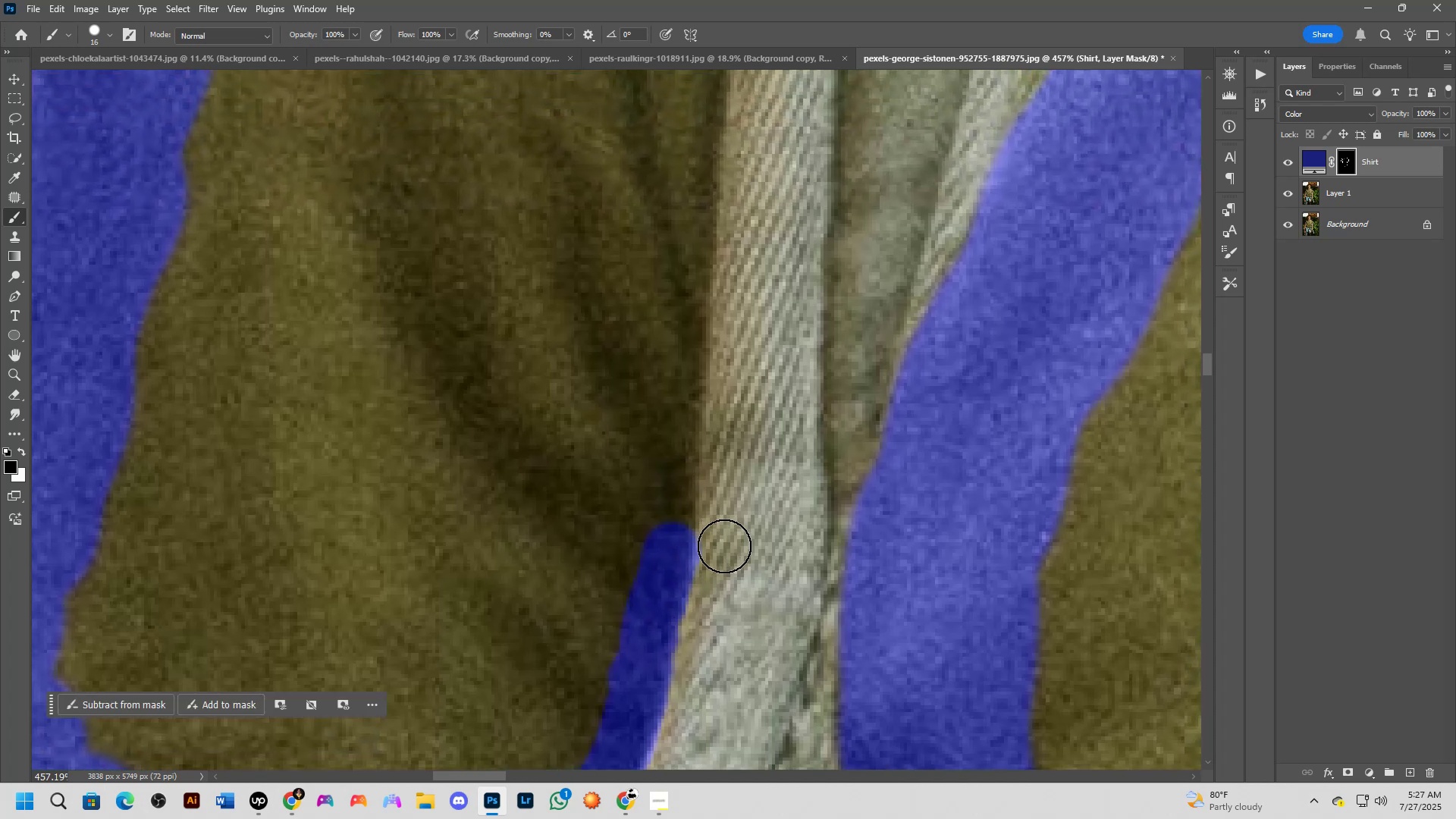 
left_click_drag(start_coordinate=[673, 452], to_coordinate=[668, 488])
 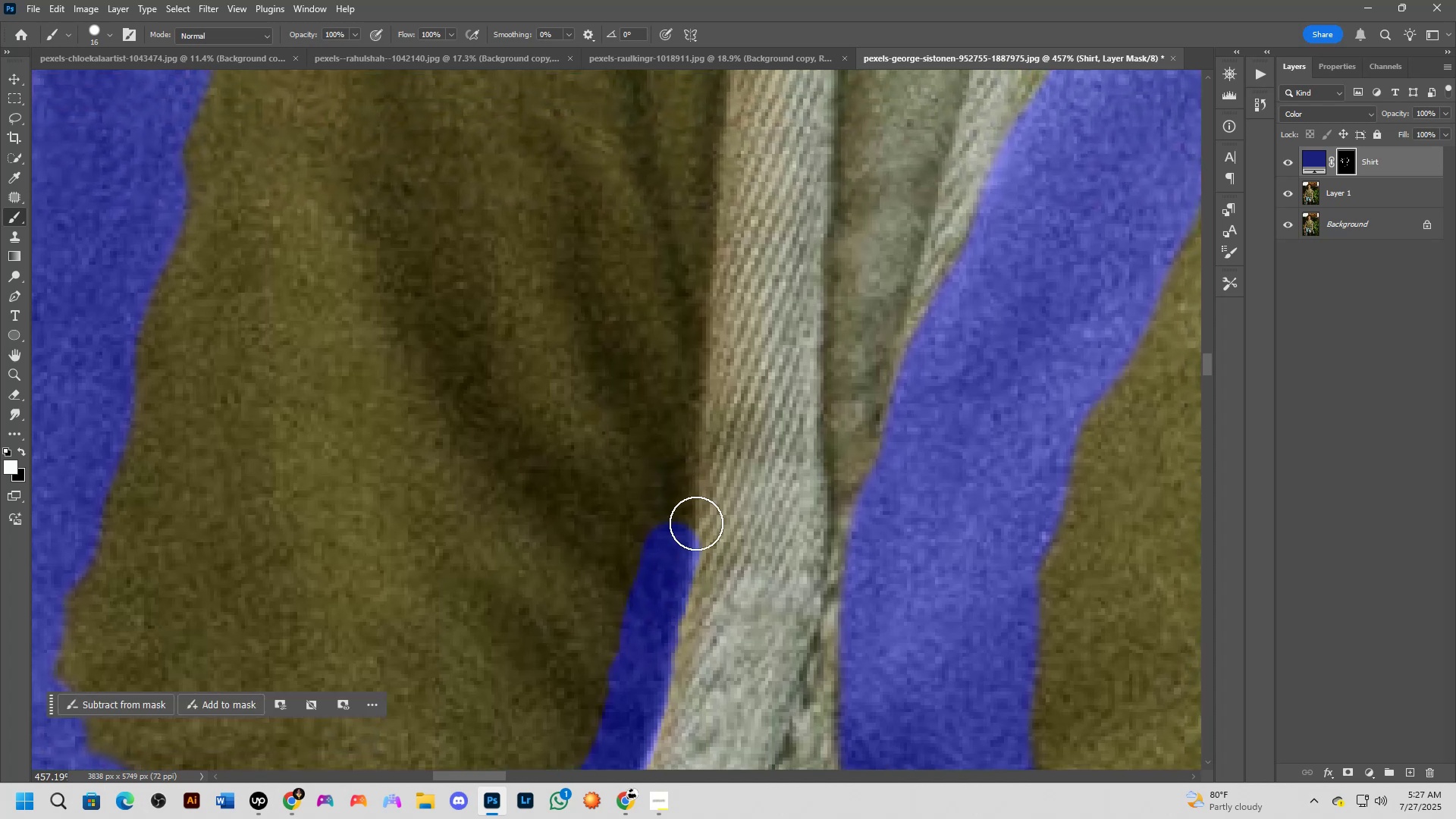 
type(xx)
 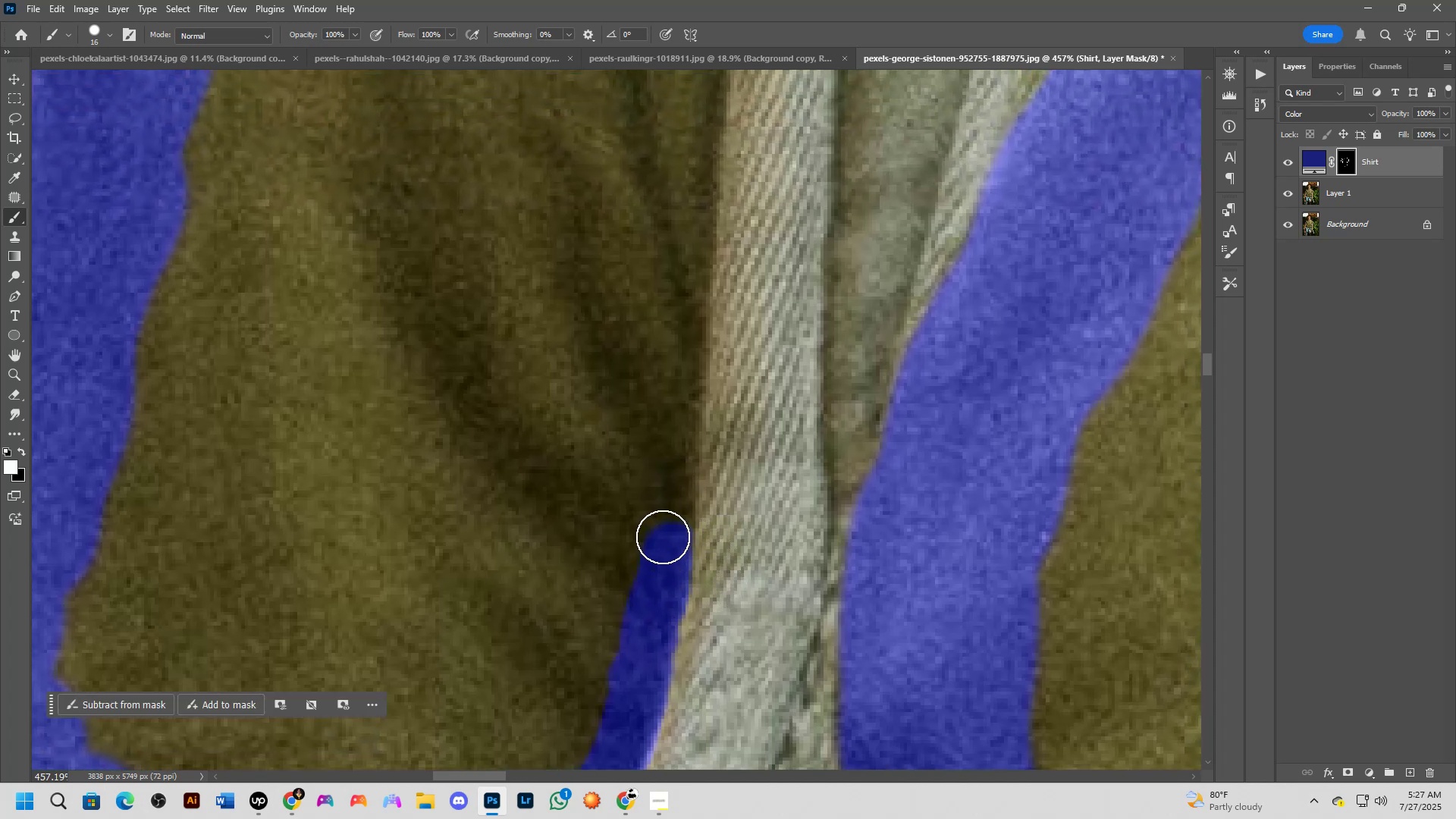 
left_click_drag(start_coordinate=[724, 554], to_coordinate=[717, 583])
 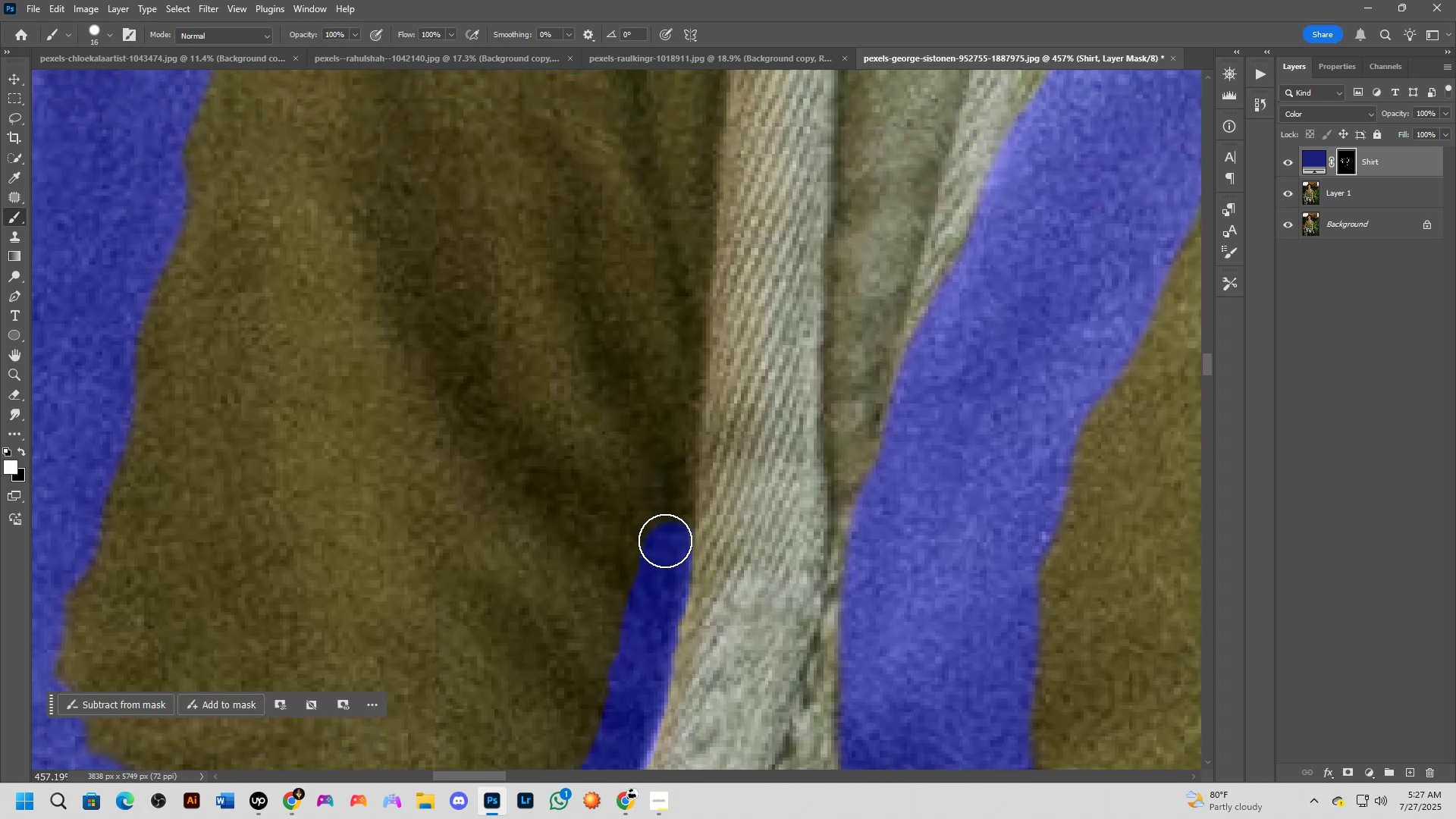 
left_click_drag(start_coordinate=[663, 535], to_coordinate=[676, 421])
 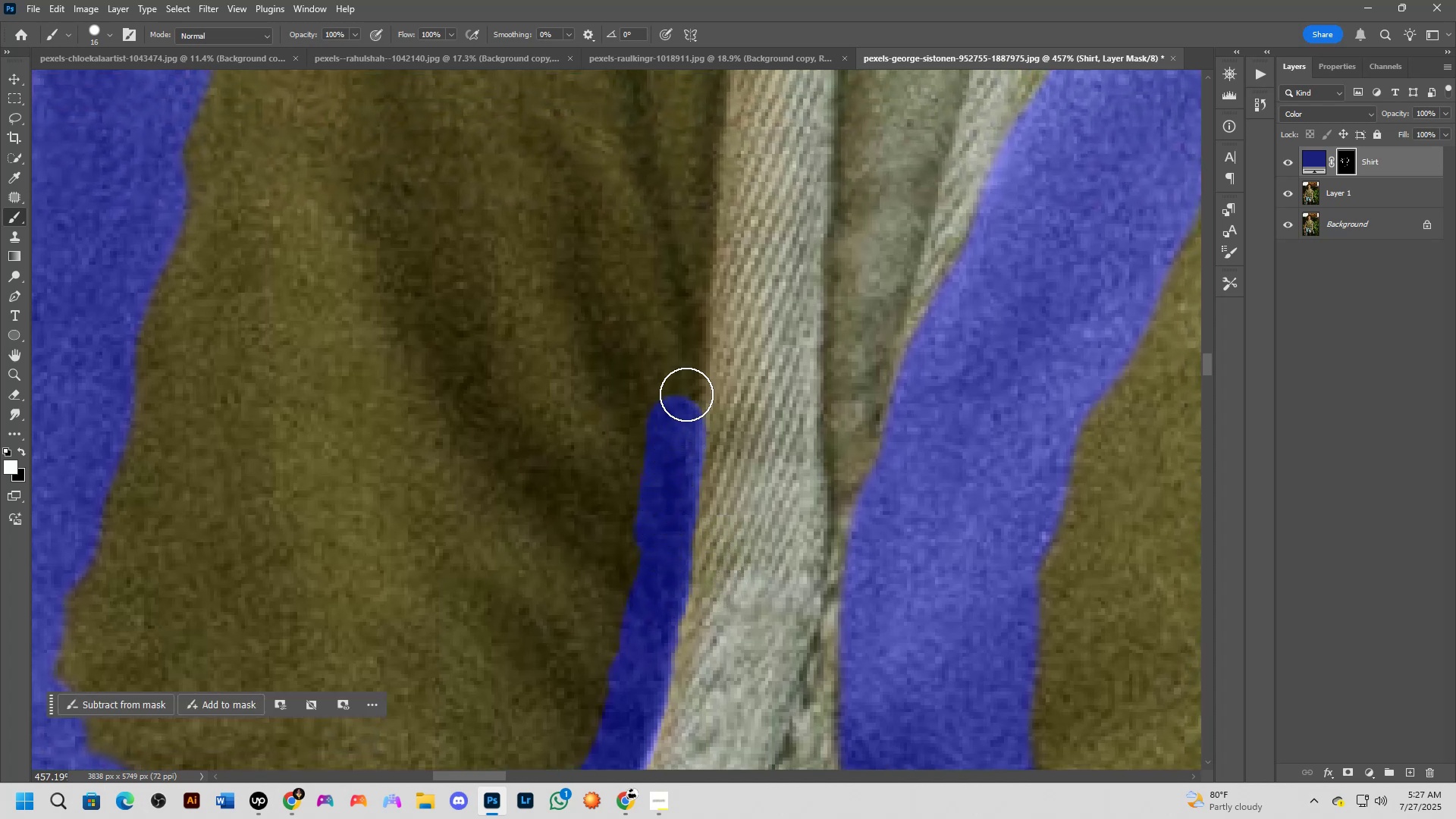 
hold_key(key=Space, duration=0.35)
 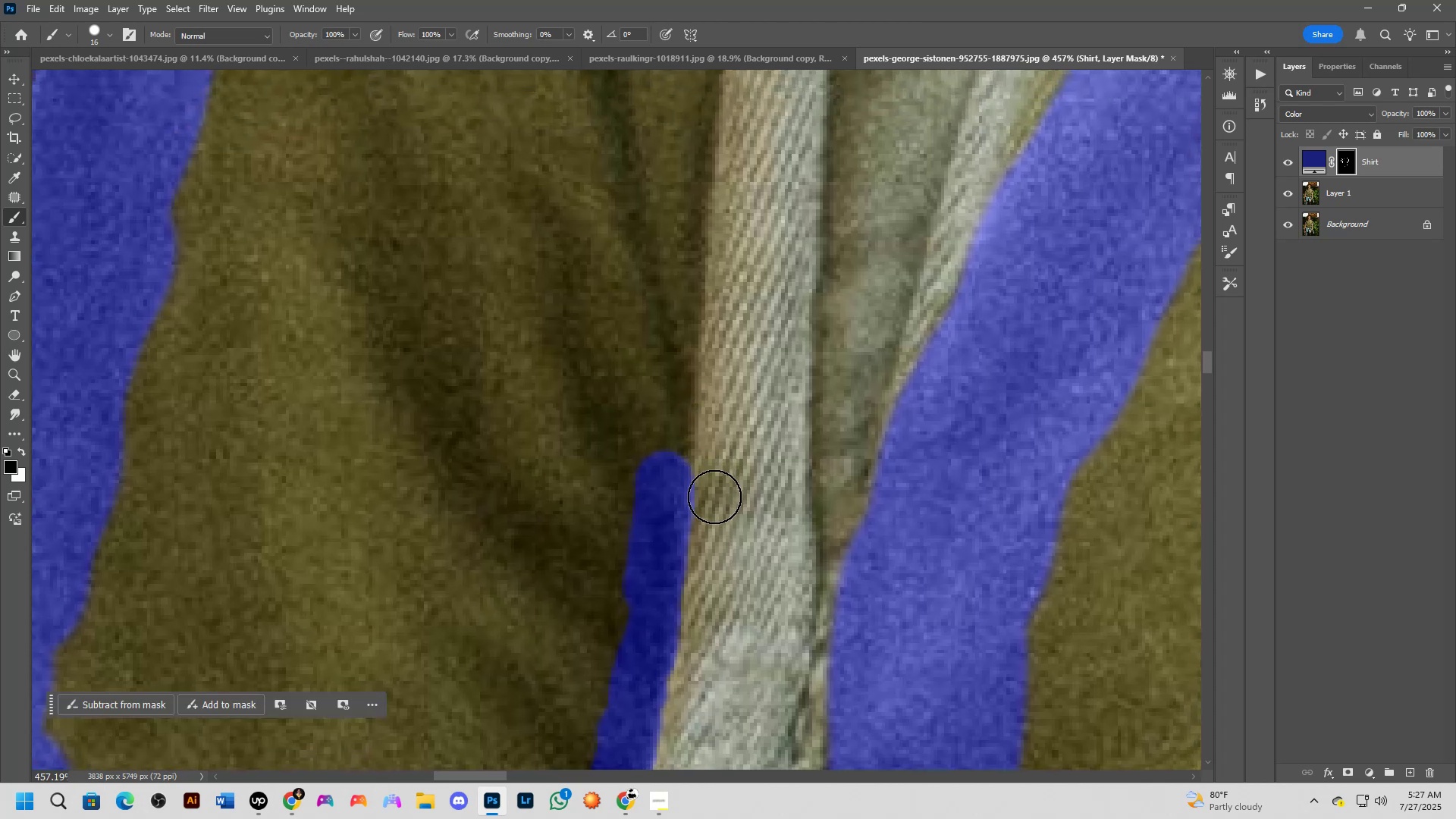 
left_click_drag(start_coordinate=[704, 348], to_coordinate=[692, 403])
 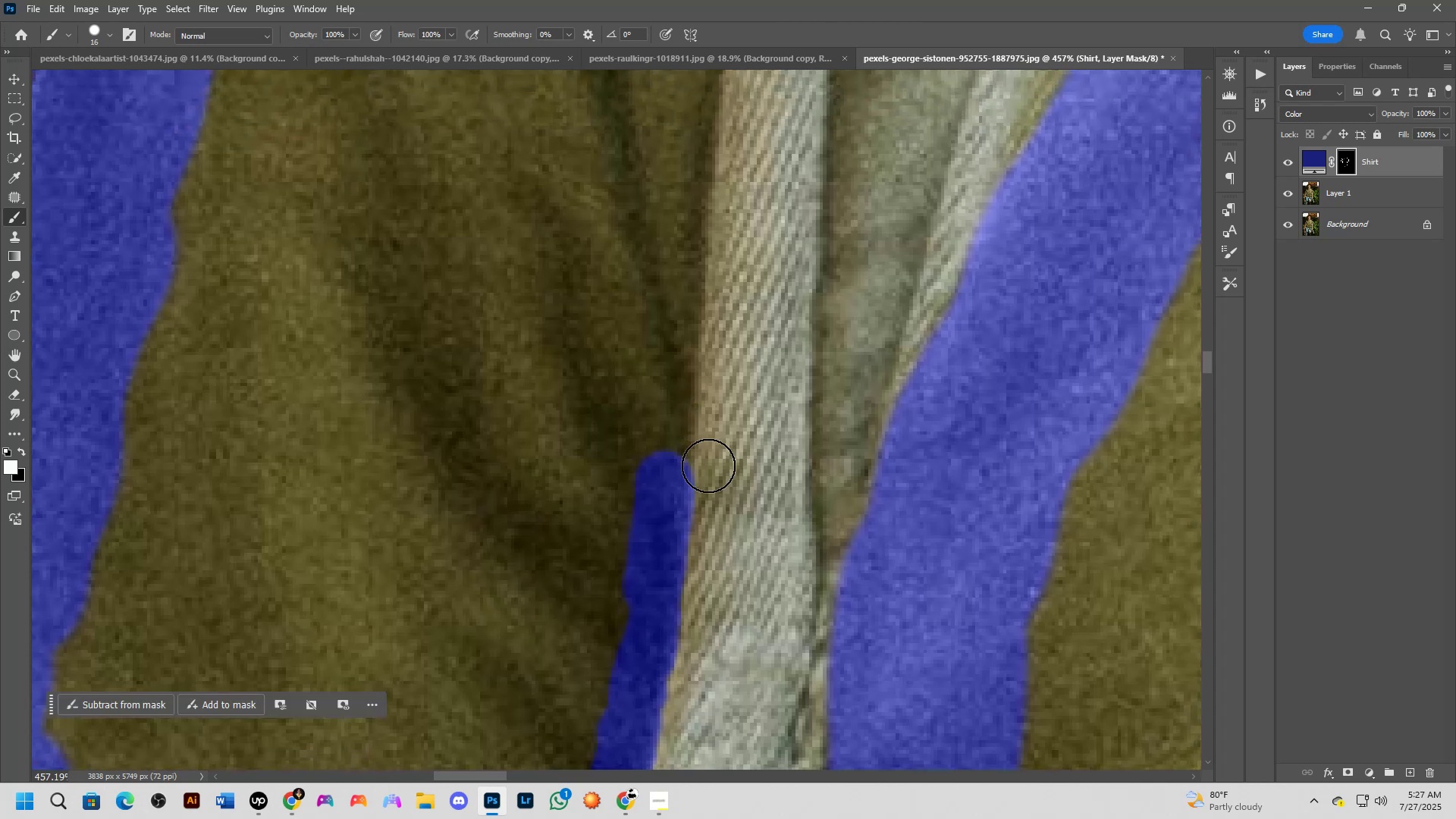 
type(xxxx)
 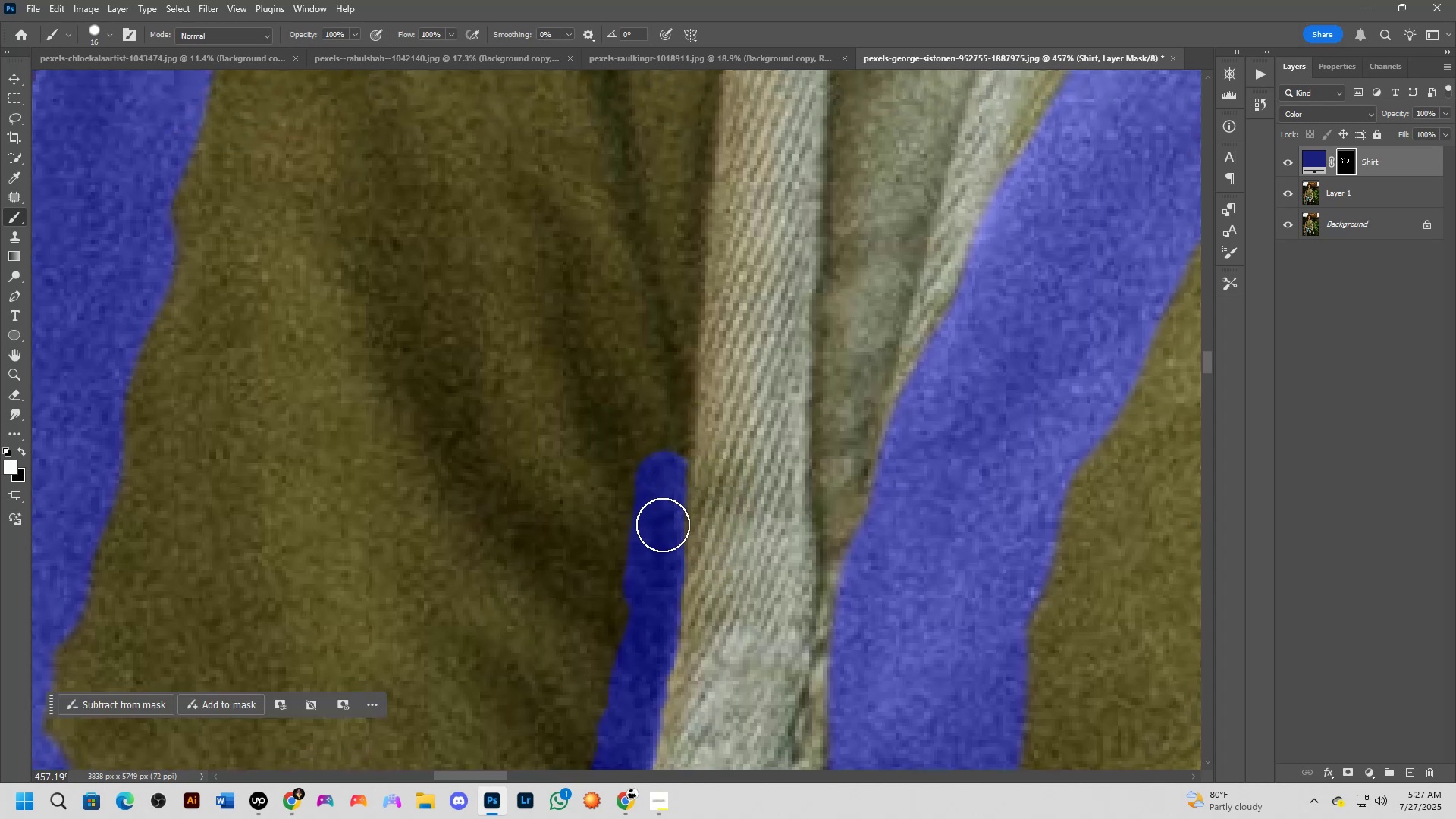 
left_click_drag(start_coordinate=[715, 497], to_coordinate=[714, 566])
 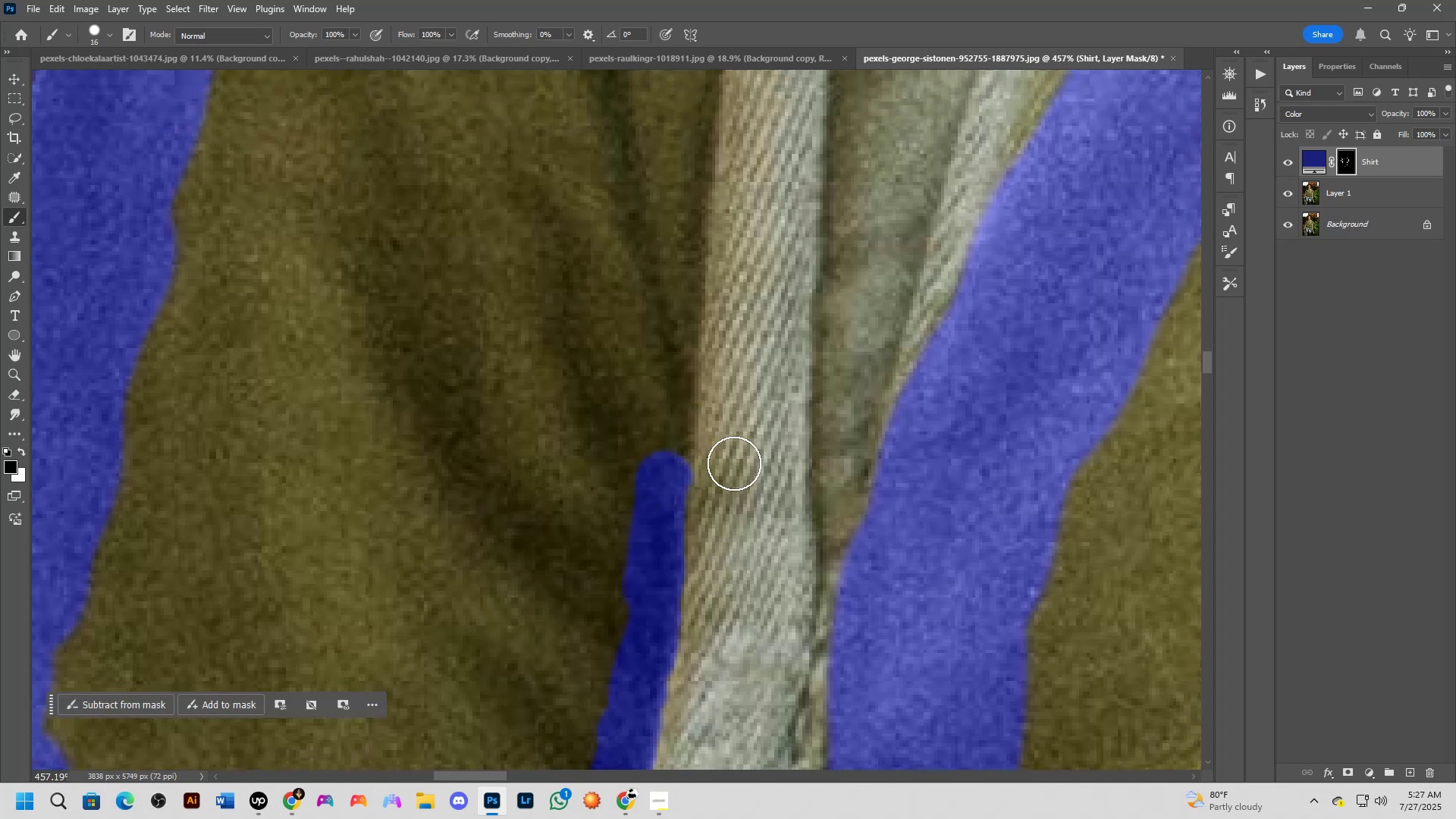 
left_click_drag(start_coordinate=[717, 484], to_coordinate=[715, 472])
 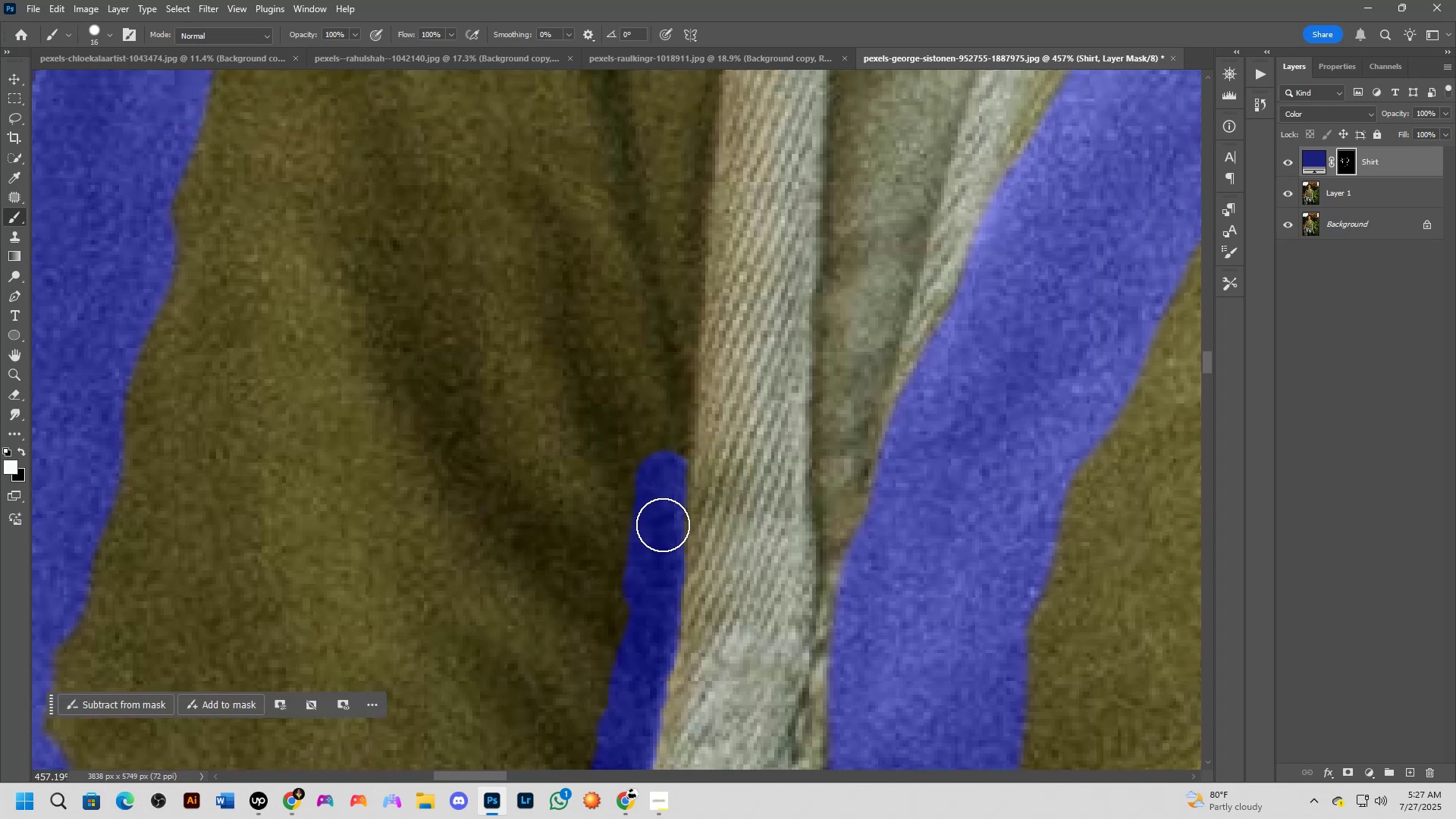 
left_click_drag(start_coordinate=[656, 564], to_coordinate=[663, 459])
 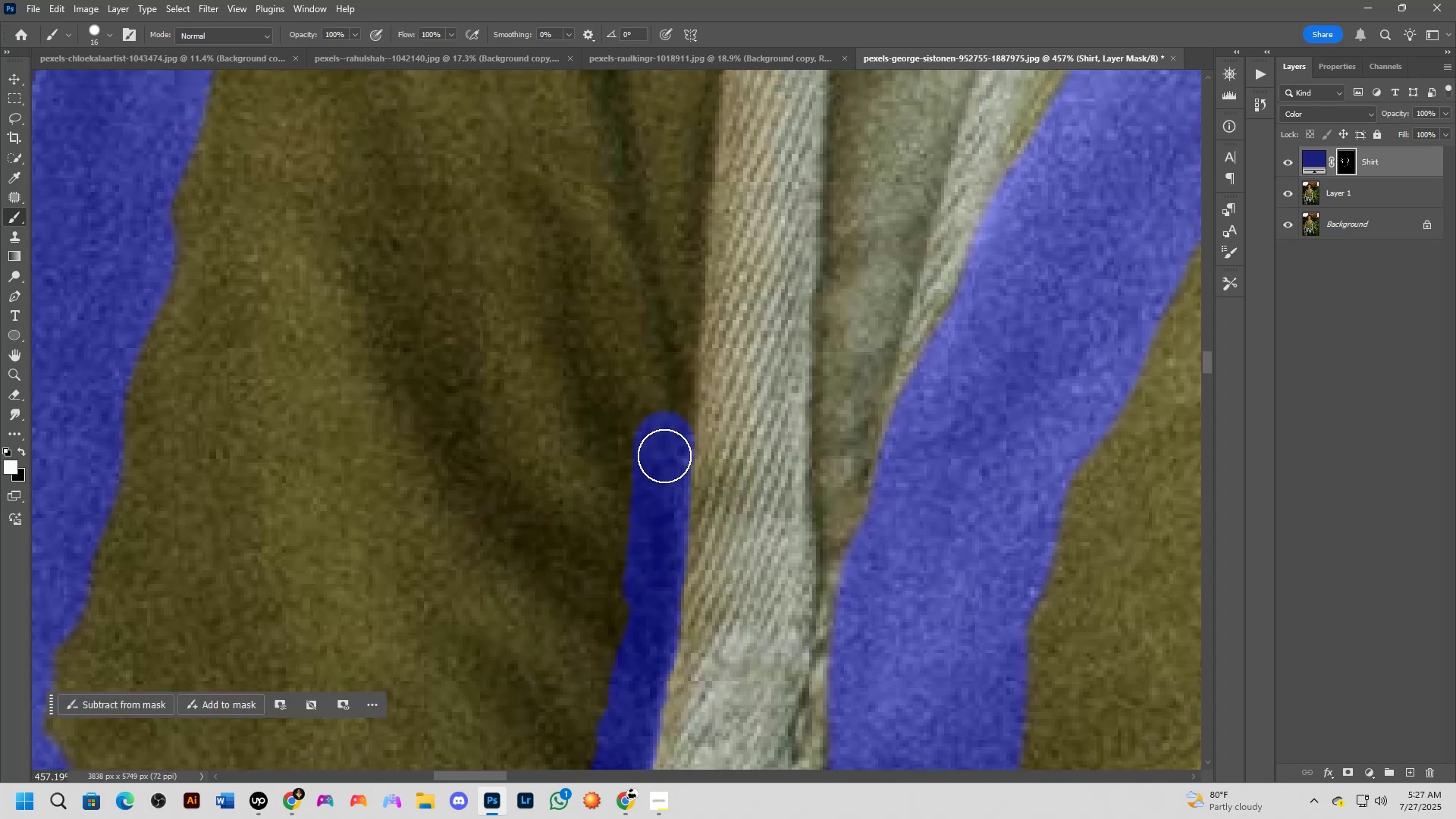 
hold_key(key=Space, duration=0.65)
 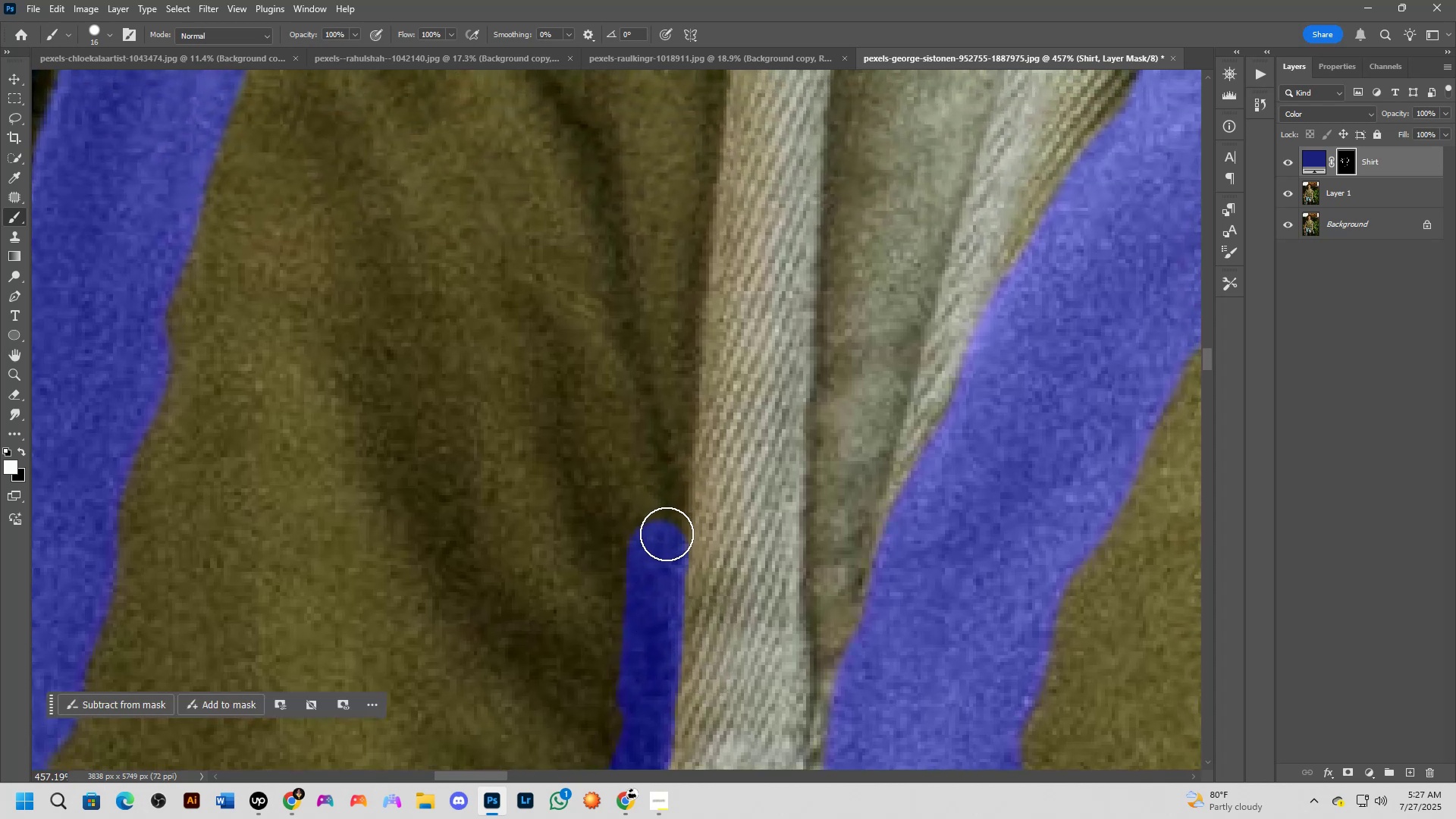 
left_click_drag(start_coordinate=[683, 367], to_coordinate=[677, 476])
 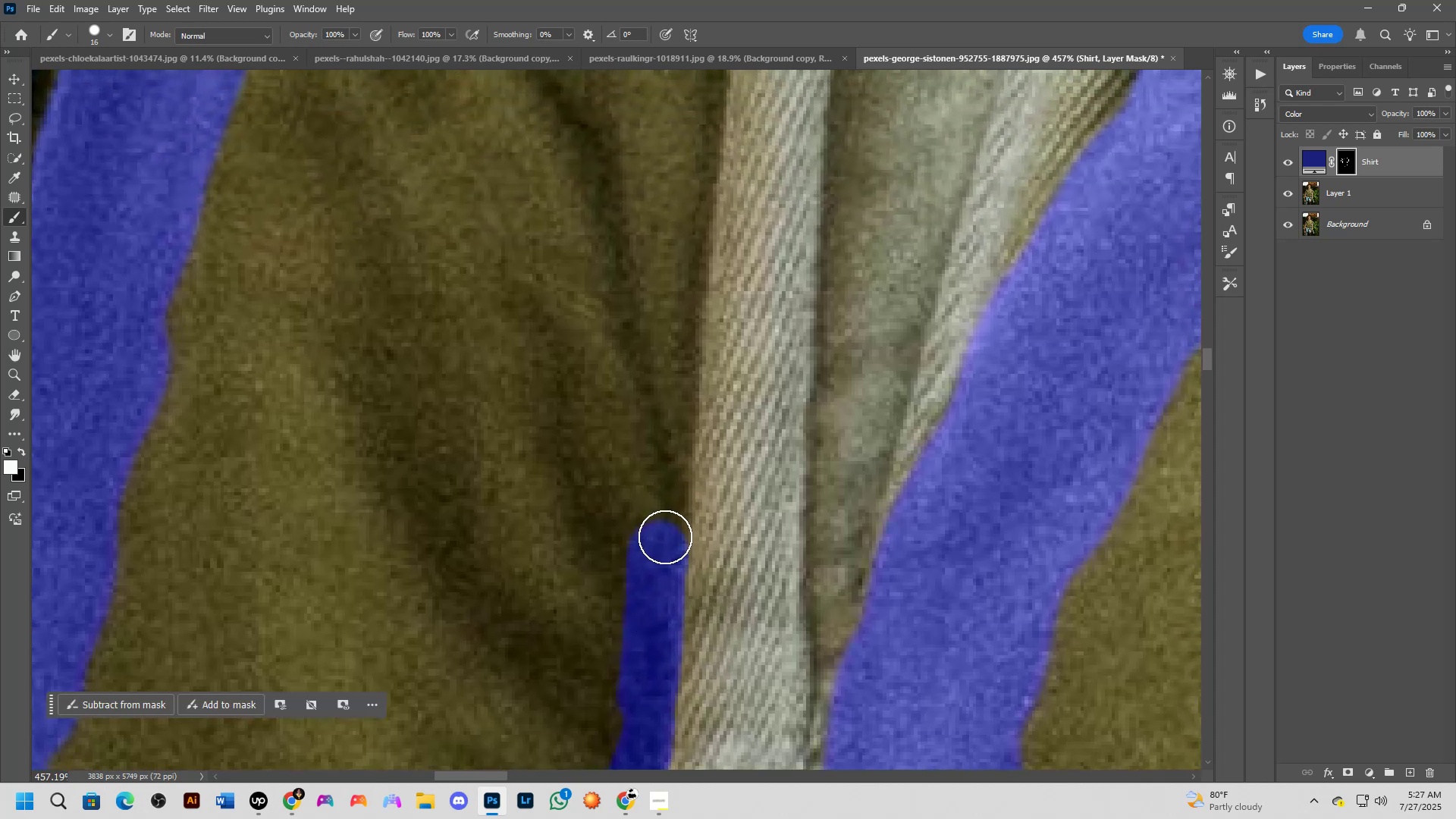 
left_click_drag(start_coordinate=[663, 540], to_coordinate=[661, 408])
 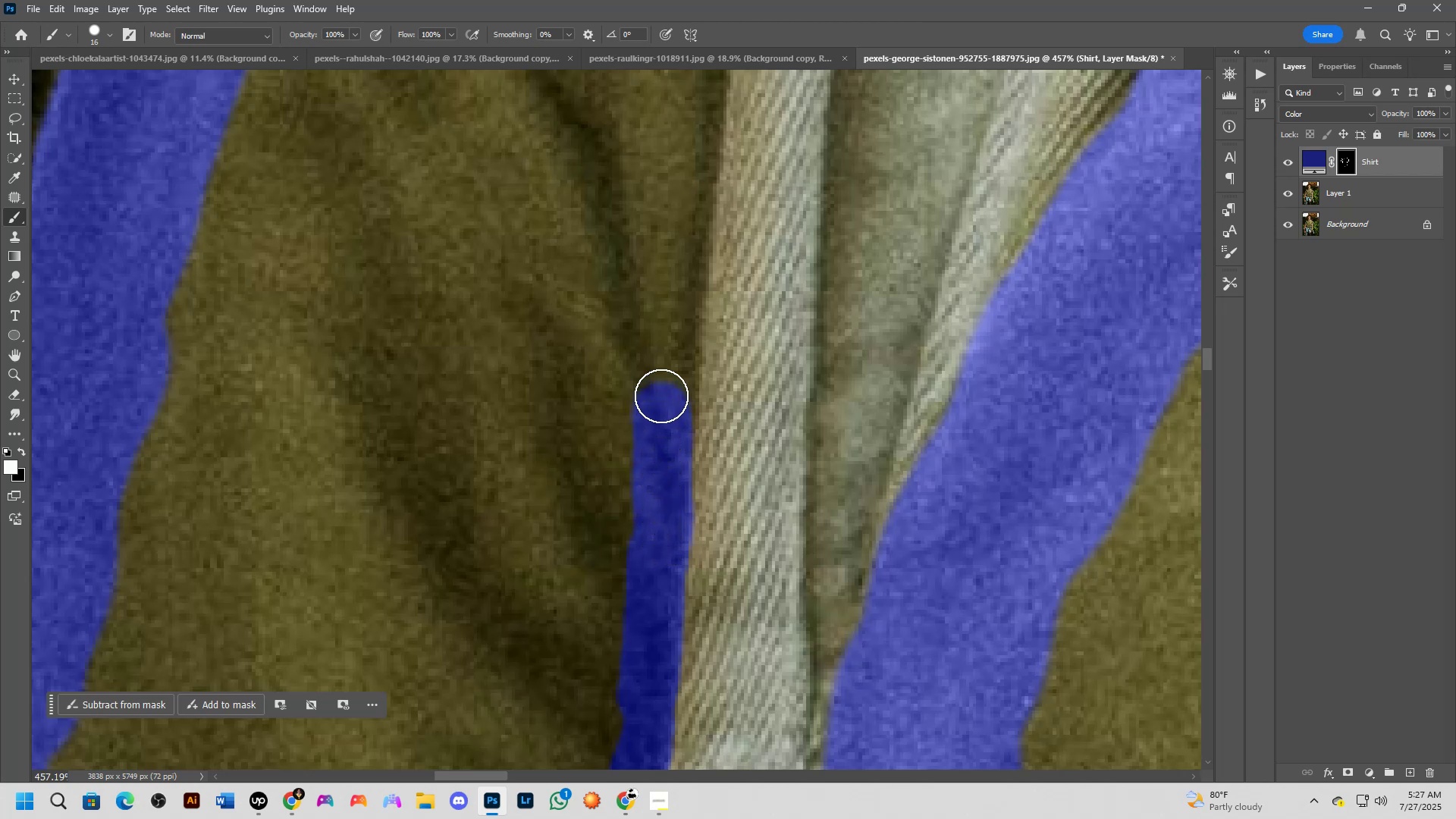 
hold_key(key=Space, duration=0.6)
 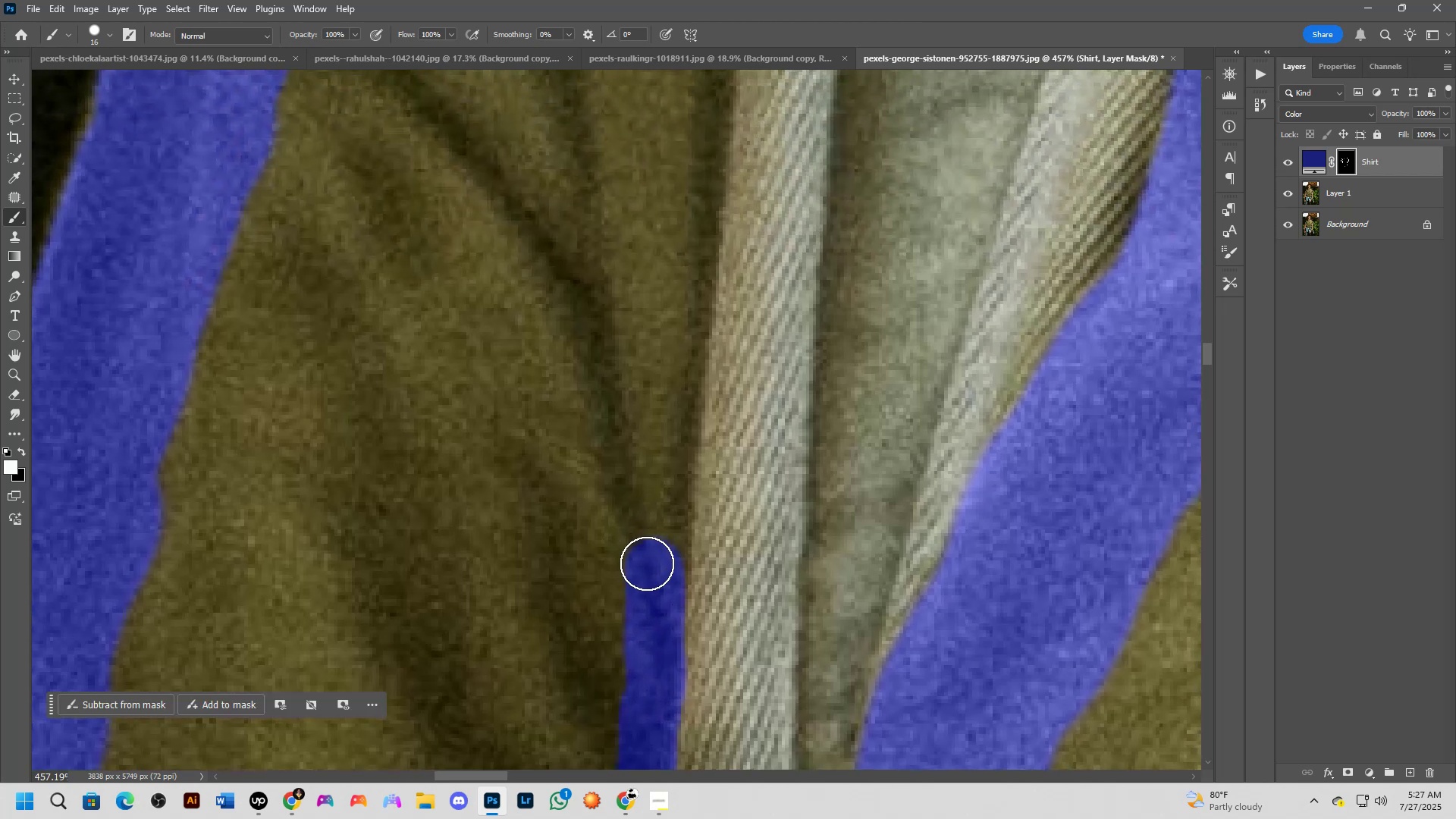 
left_click_drag(start_coordinate=[648, 348], to_coordinate=[641, 504])
 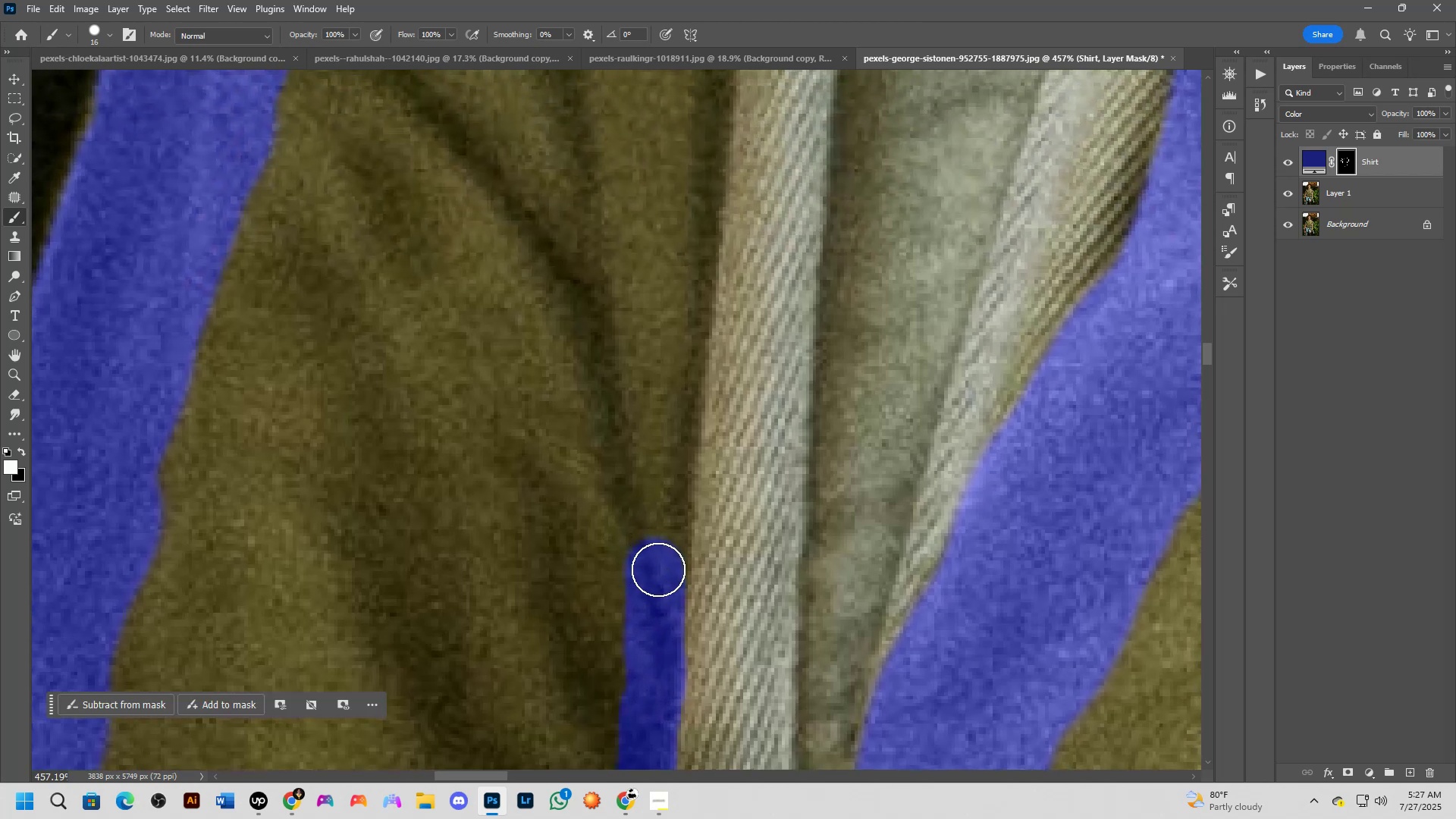 
left_click_drag(start_coordinate=[660, 570], to_coordinate=[654, 583])
 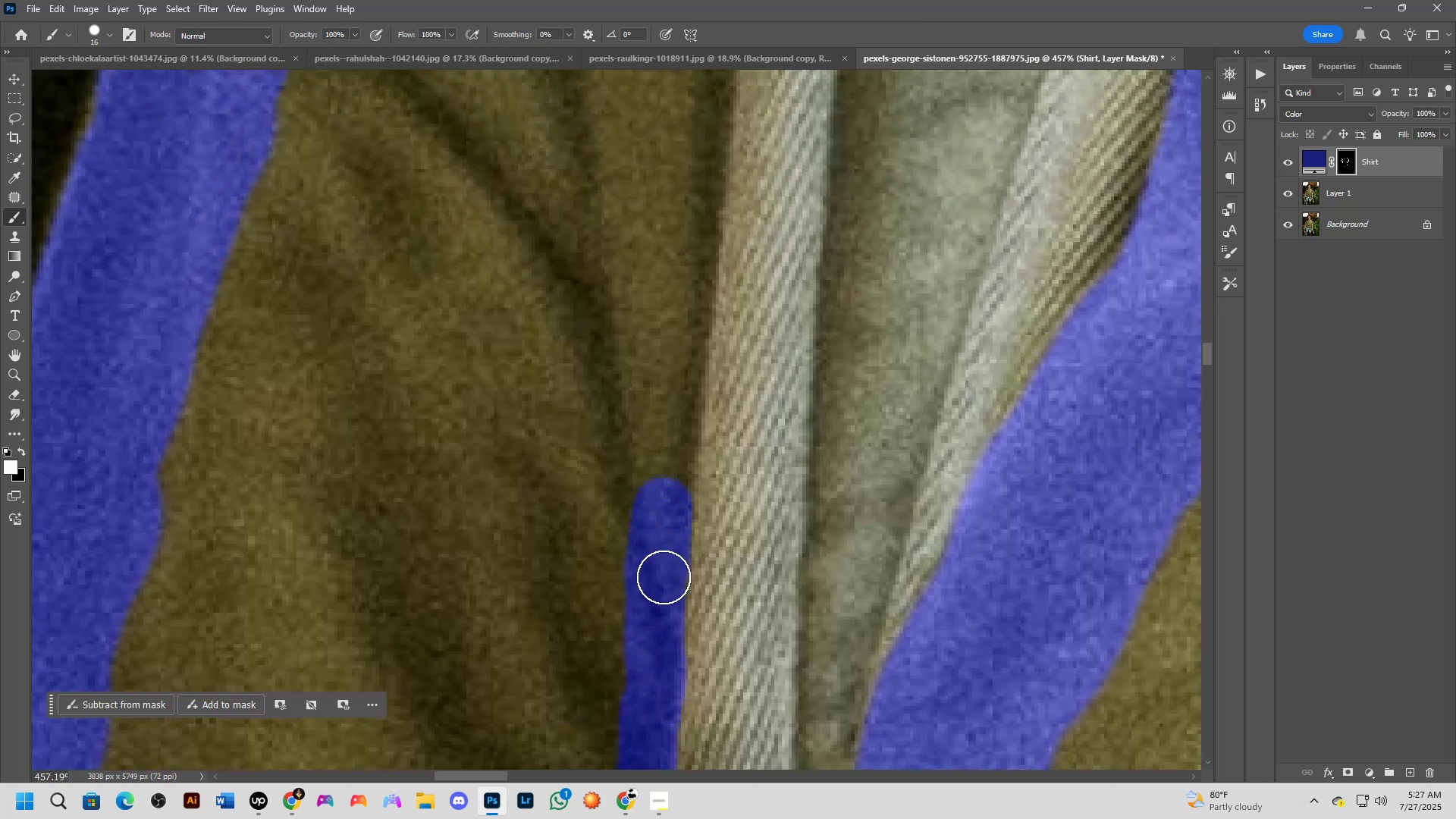 
type(xxxxxx)
 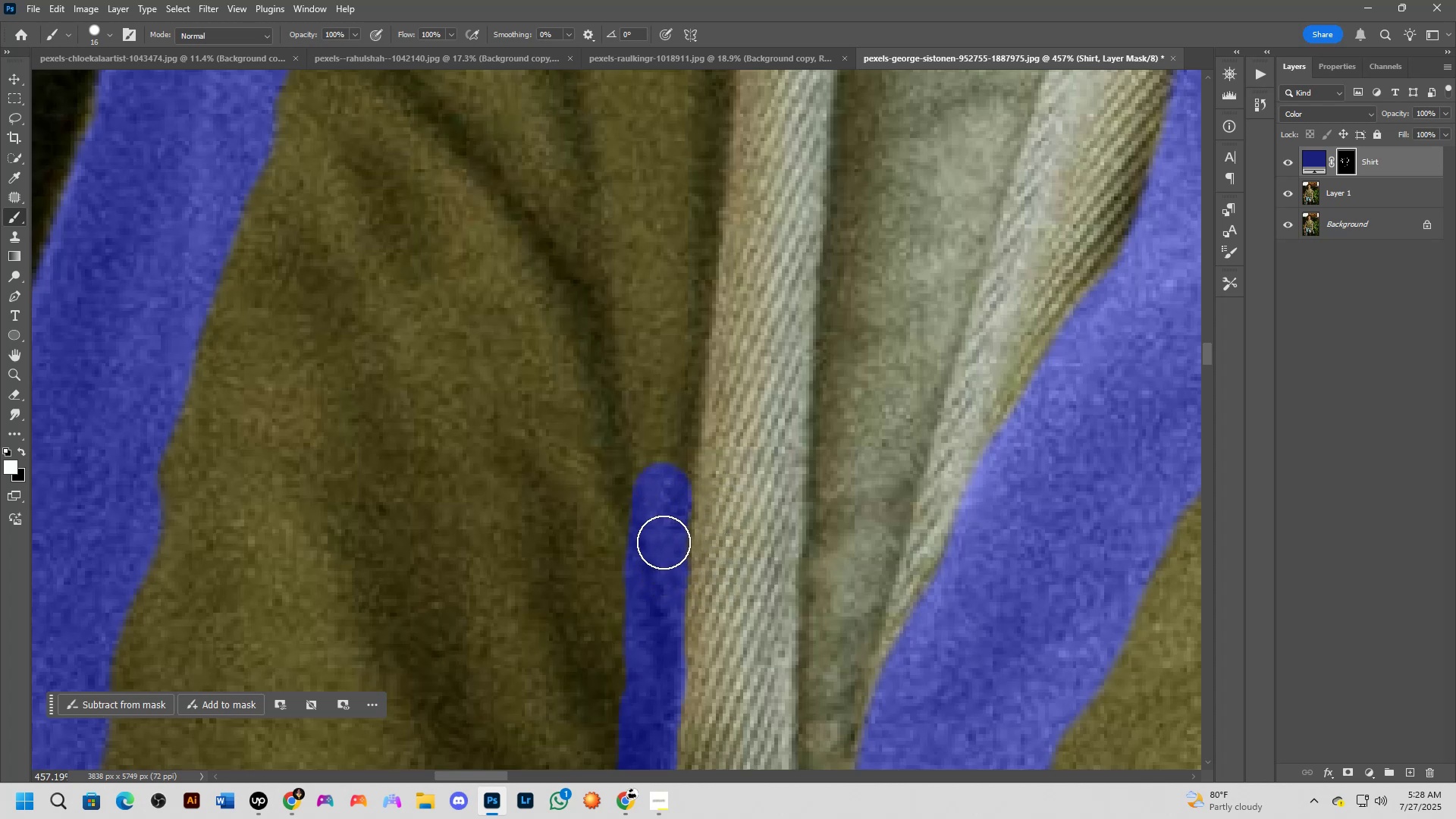 
left_click_drag(start_coordinate=[713, 572], to_coordinate=[717, 501])
 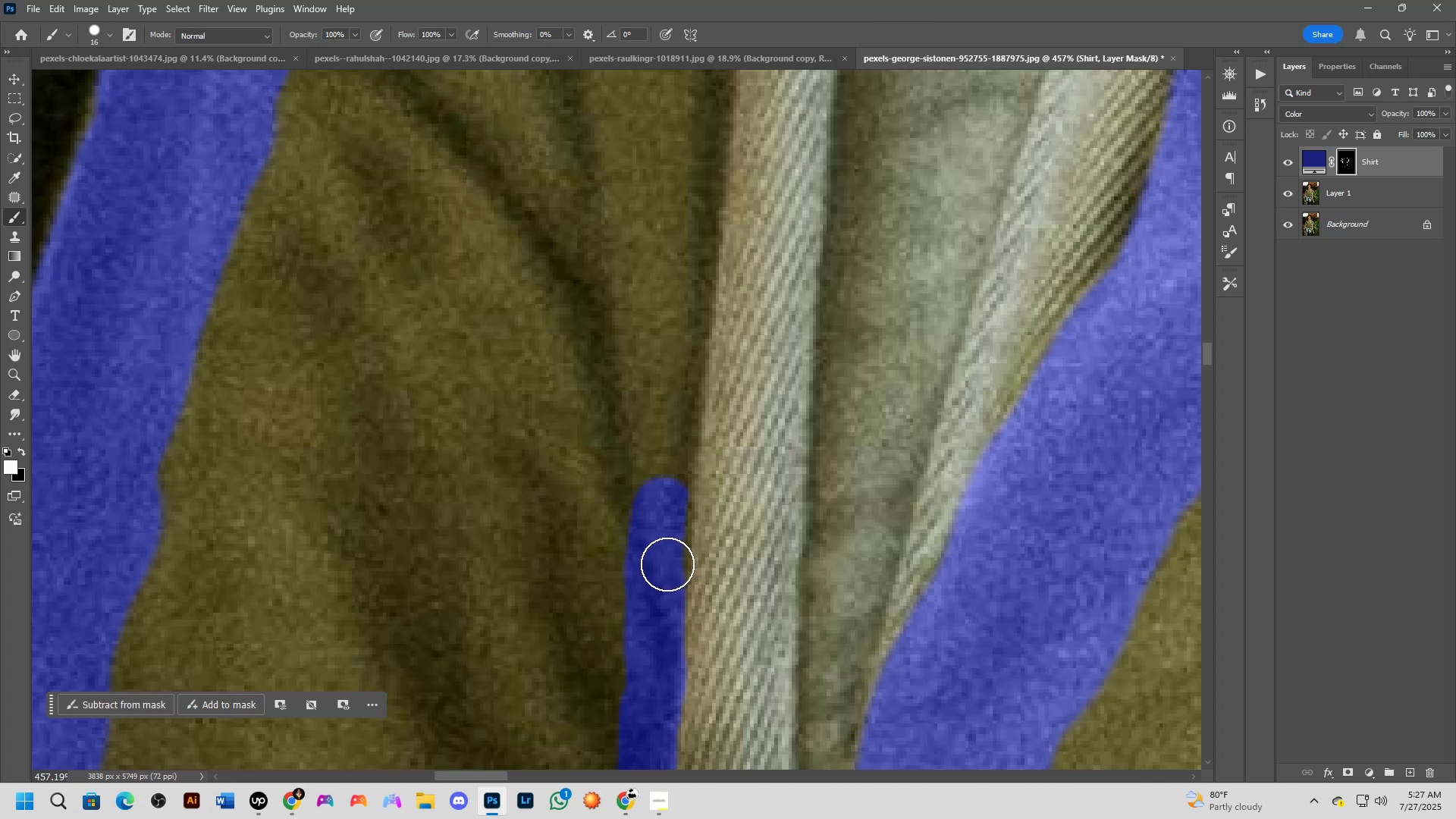 
left_click_drag(start_coordinate=[663, 573], to_coordinate=[662, 489])
 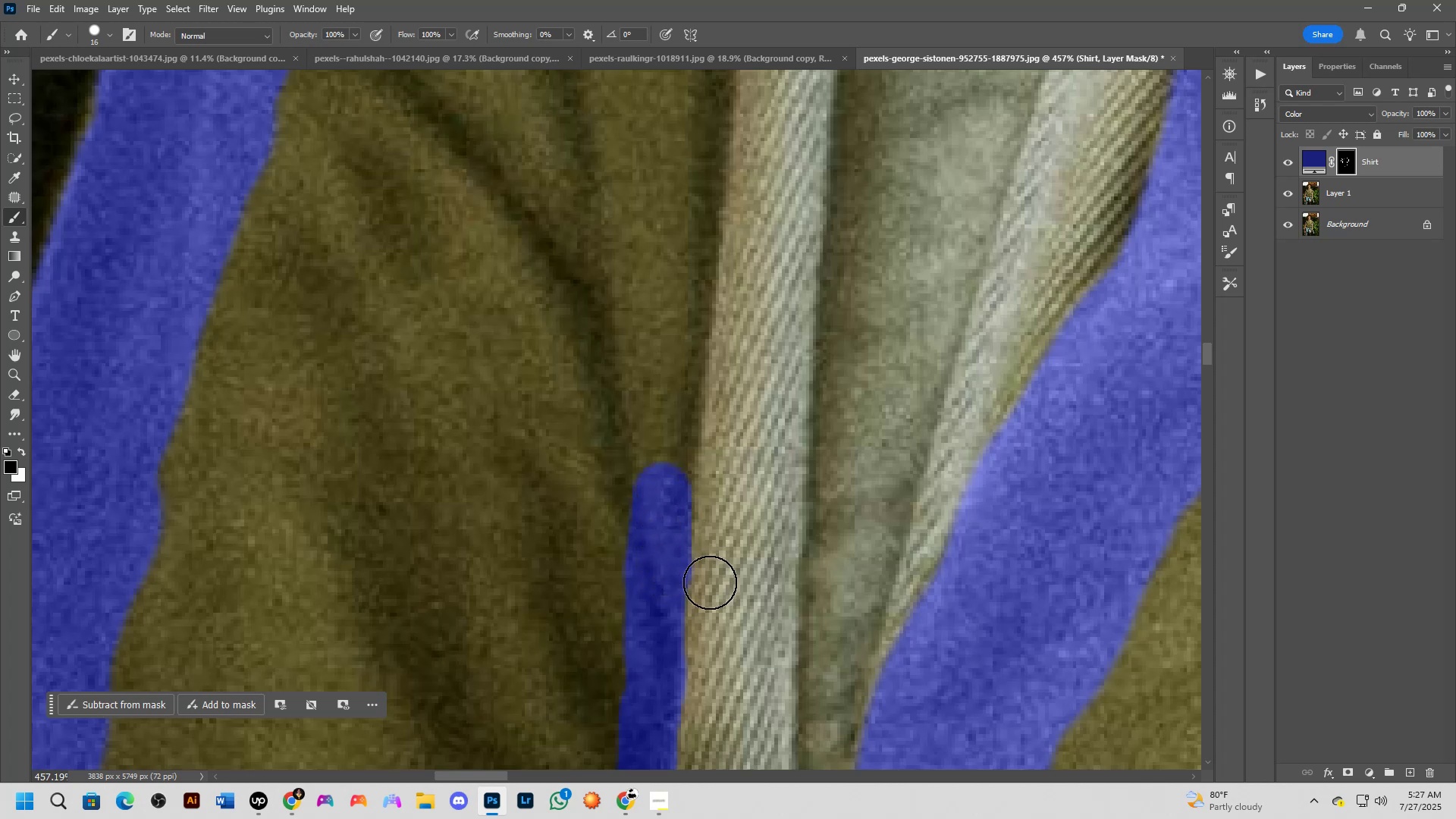 
left_click_drag(start_coordinate=[714, 575], to_coordinate=[718, 504])
 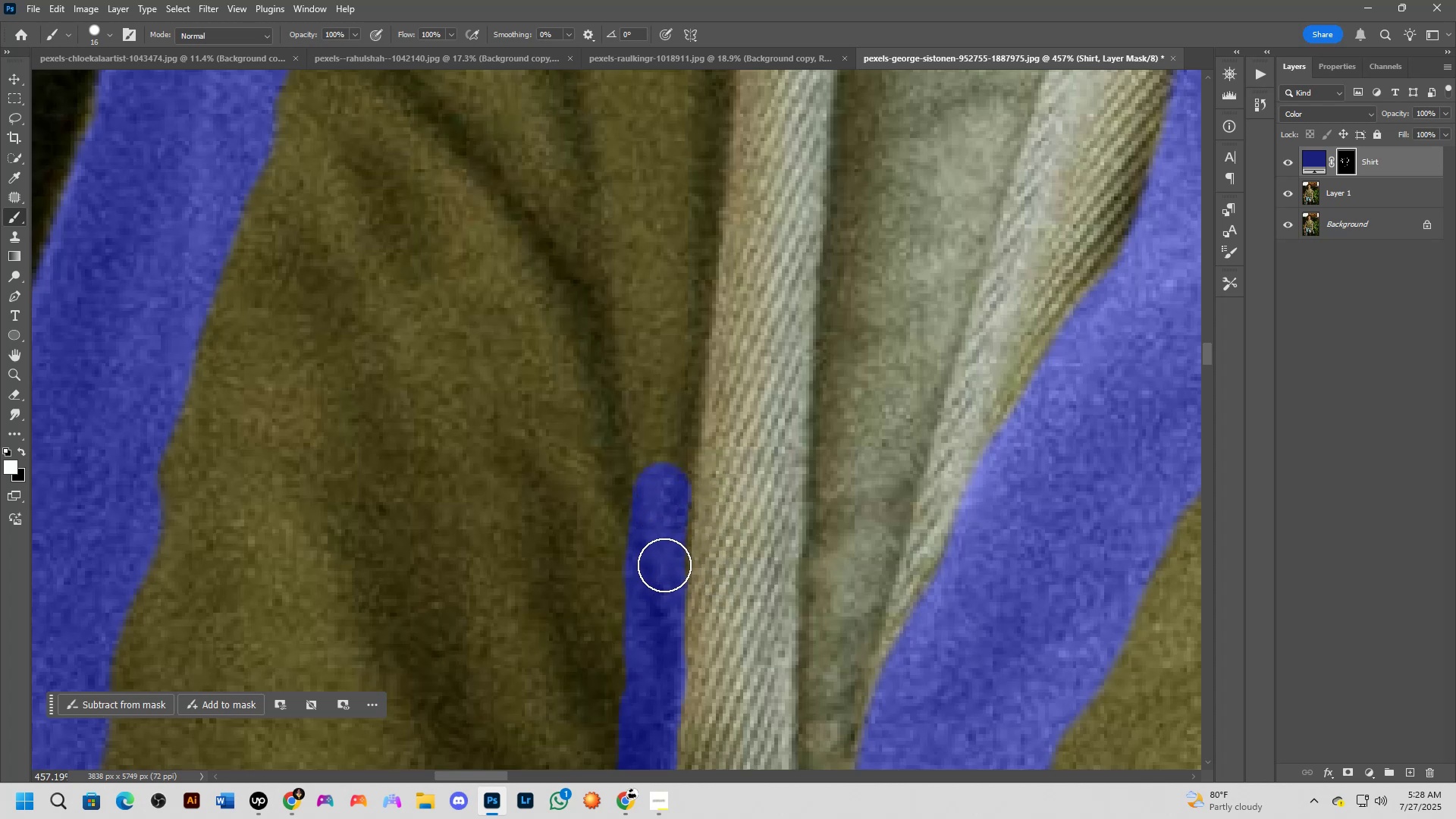 
left_click_drag(start_coordinate=[662, 563], to_coordinate=[662, 497])
 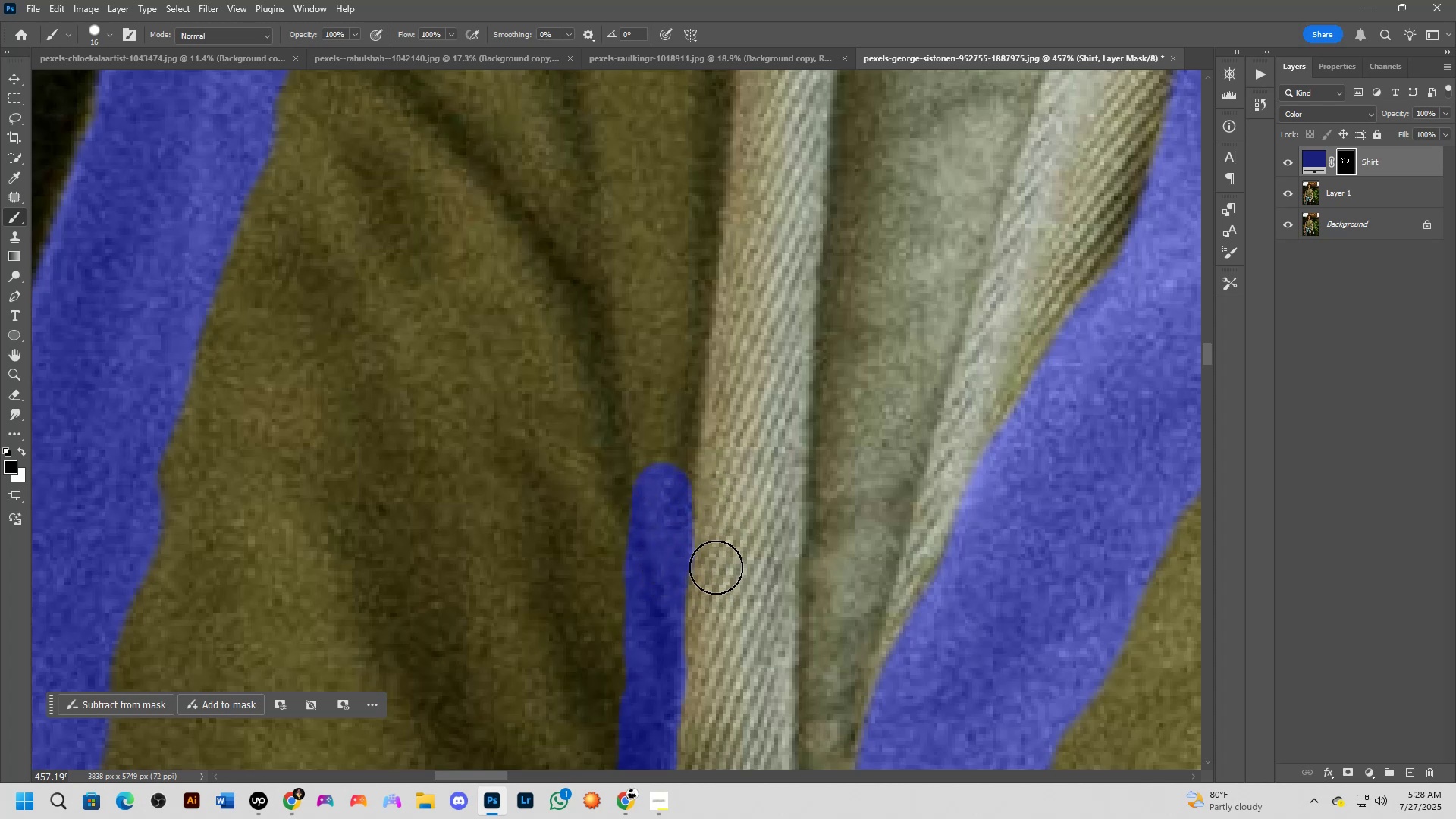 
left_click_drag(start_coordinate=[717, 566], to_coordinate=[719, 516])
 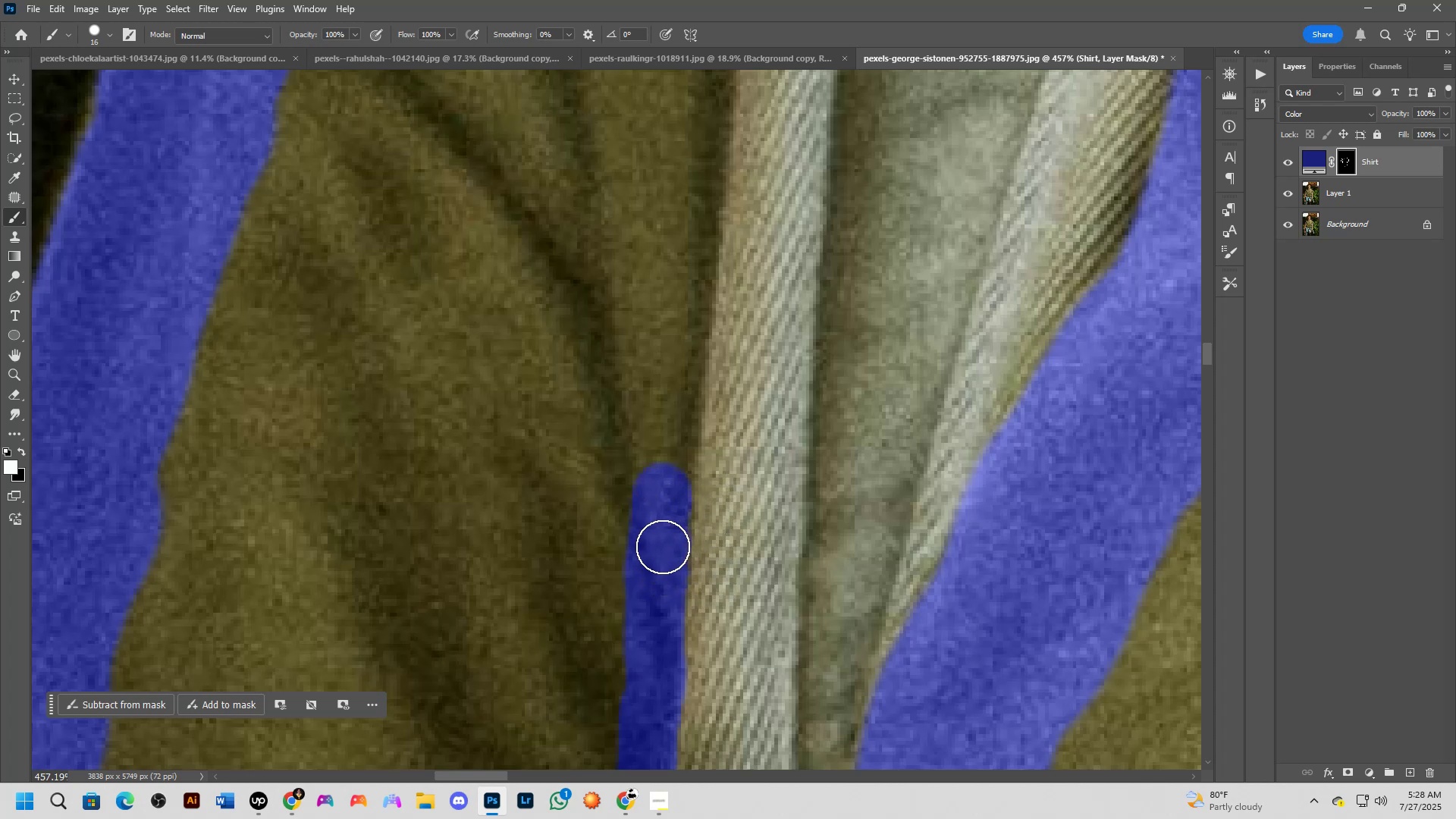 
left_click([661, 562])
 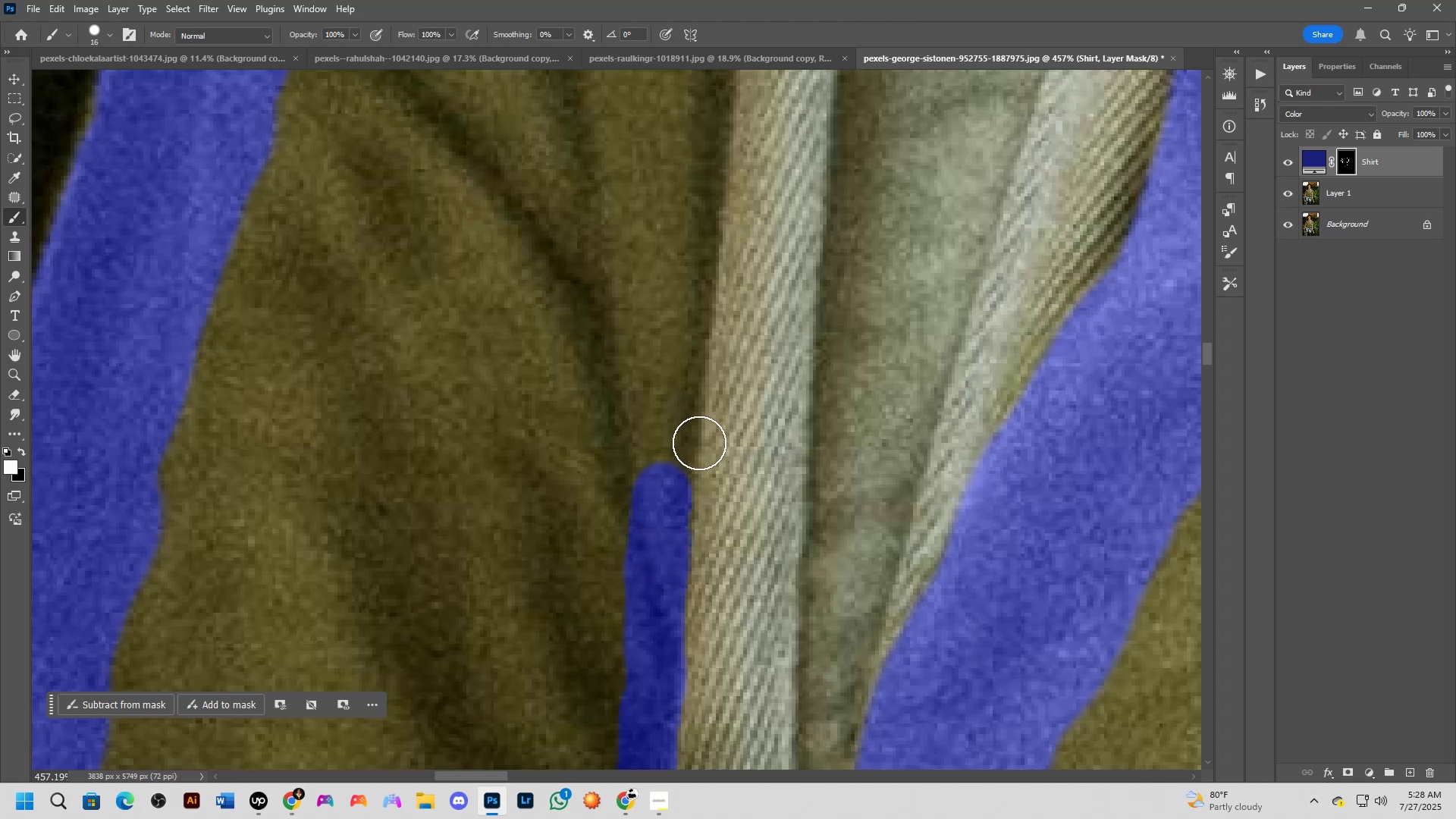 
hold_key(key=Space, duration=0.57)
 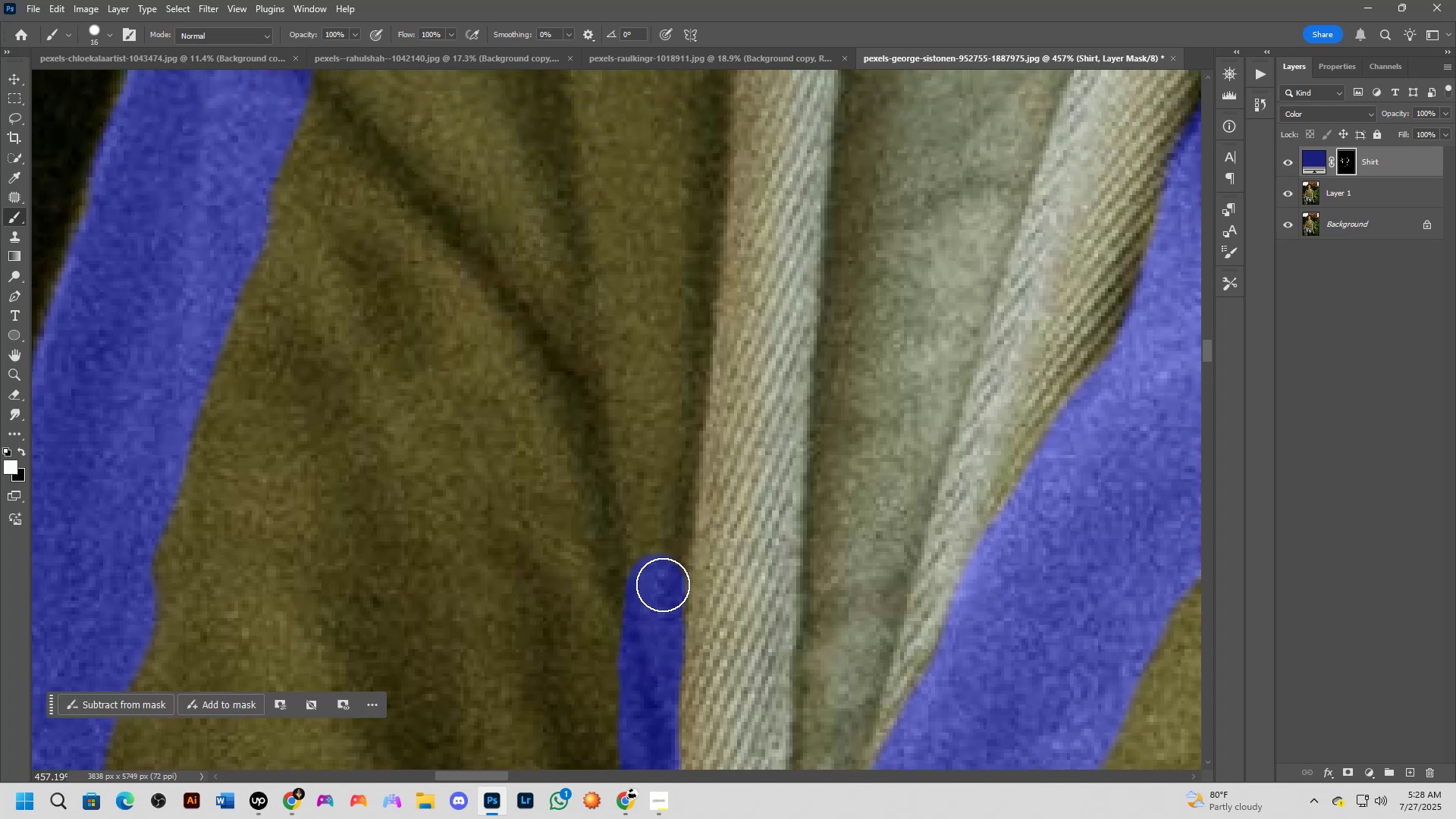 
left_click_drag(start_coordinate=[677, 442], to_coordinate=[671, 534])
 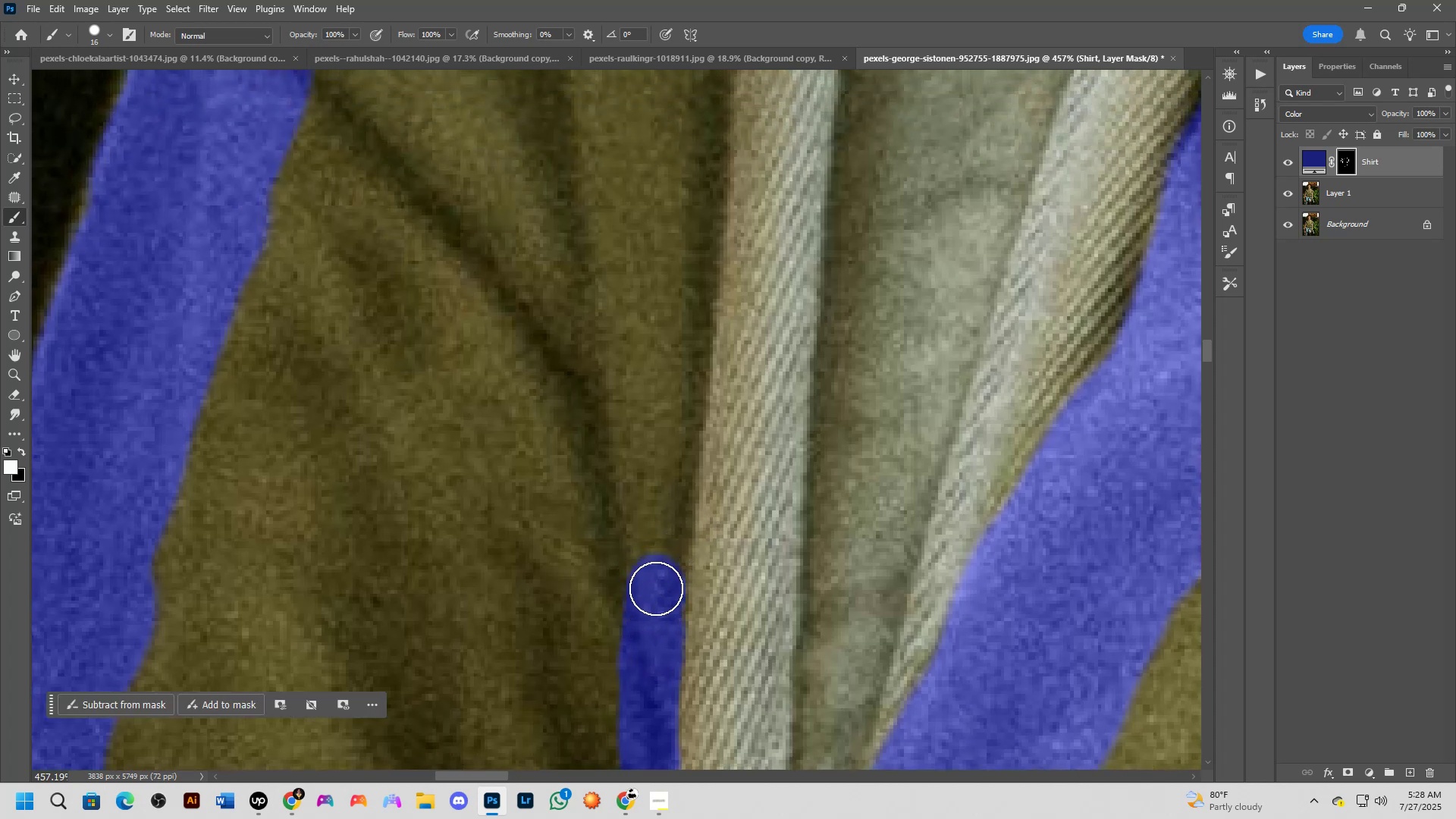 
hold_key(key=AltLeft, duration=0.77)
 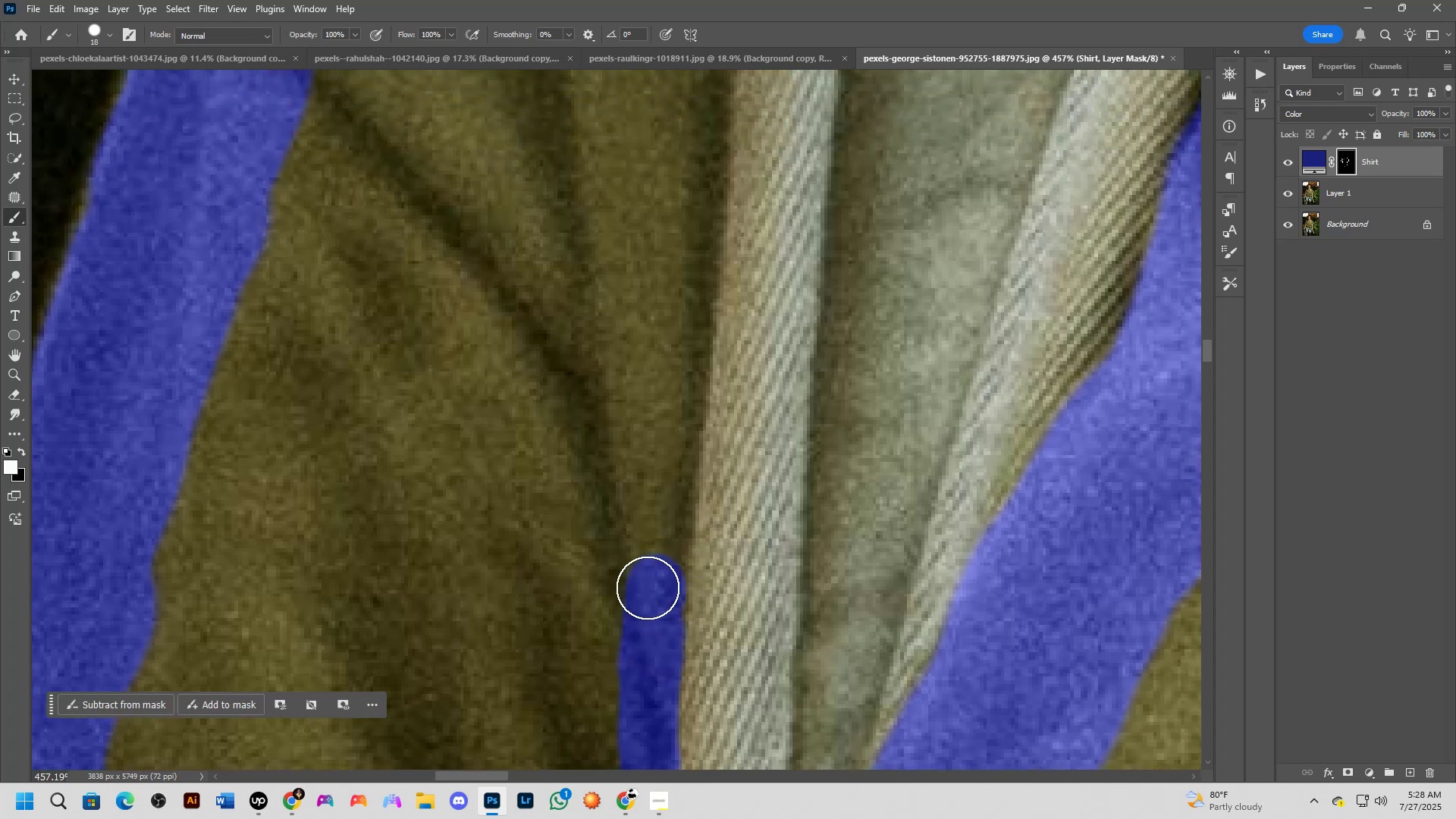 
left_click_drag(start_coordinate=[647, 584], to_coordinate=[651, 611])
 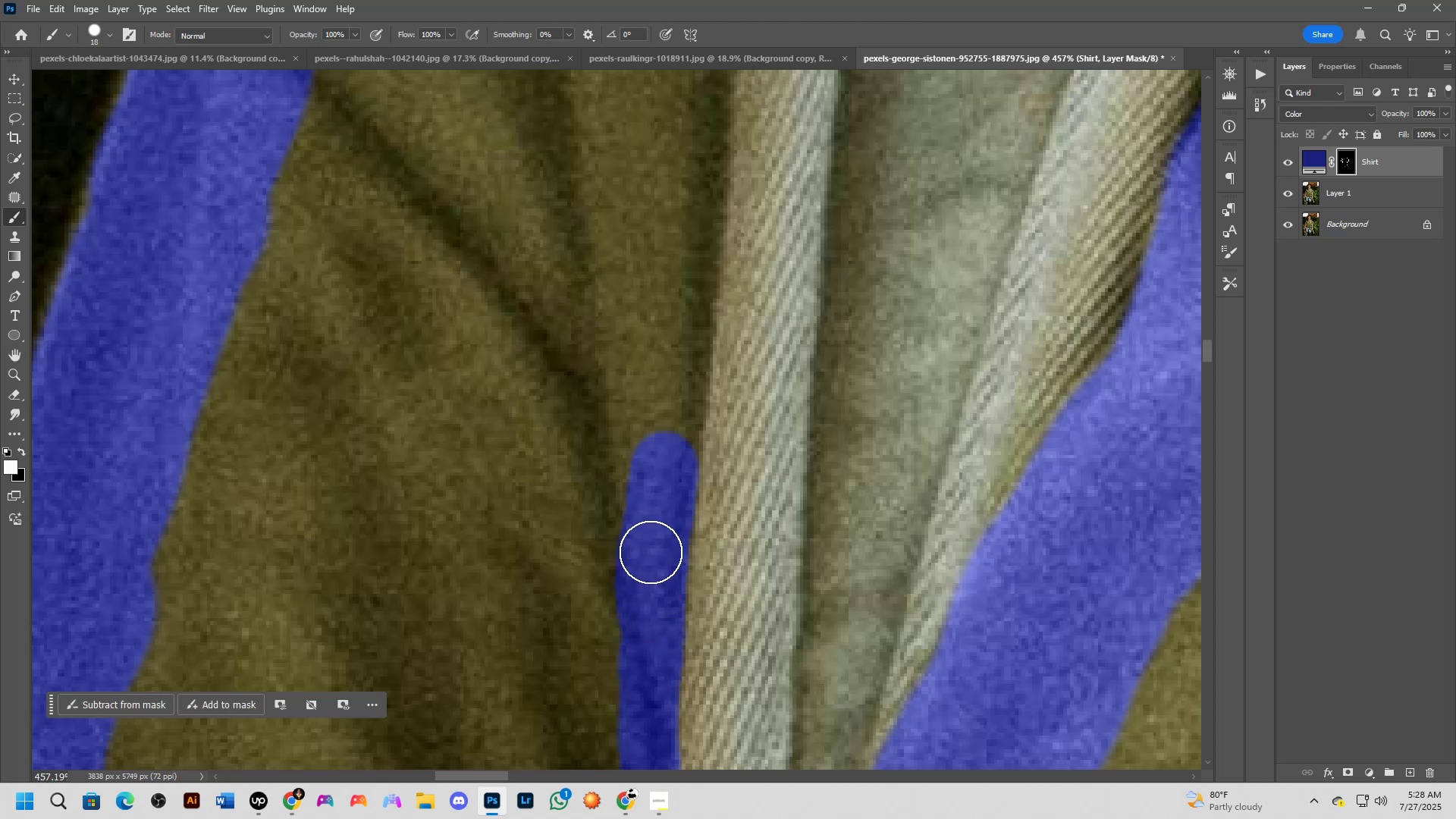 
hold_key(key=Space, duration=0.63)
 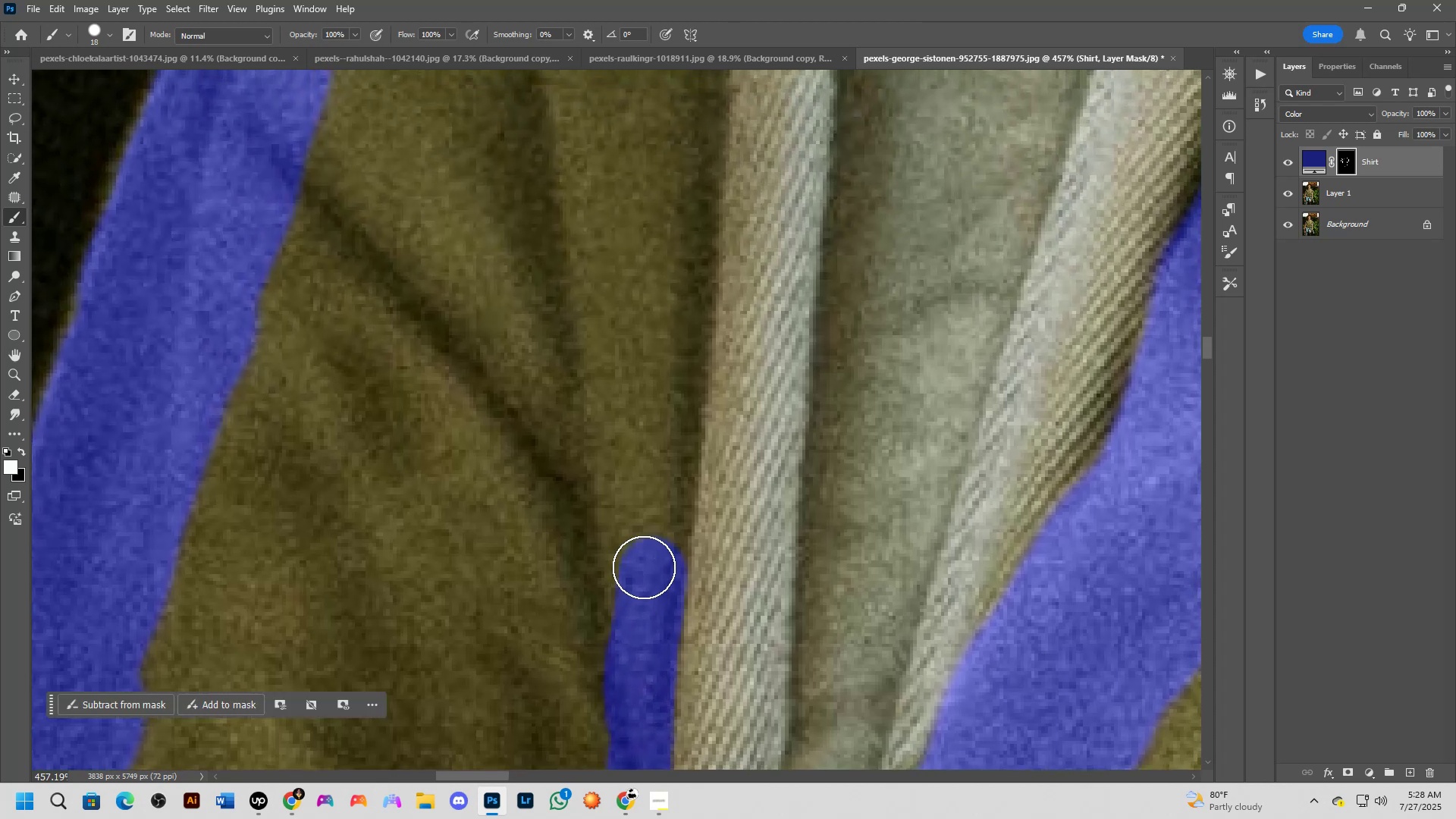 
left_click_drag(start_coordinate=[645, 494], to_coordinate=[634, 599])
 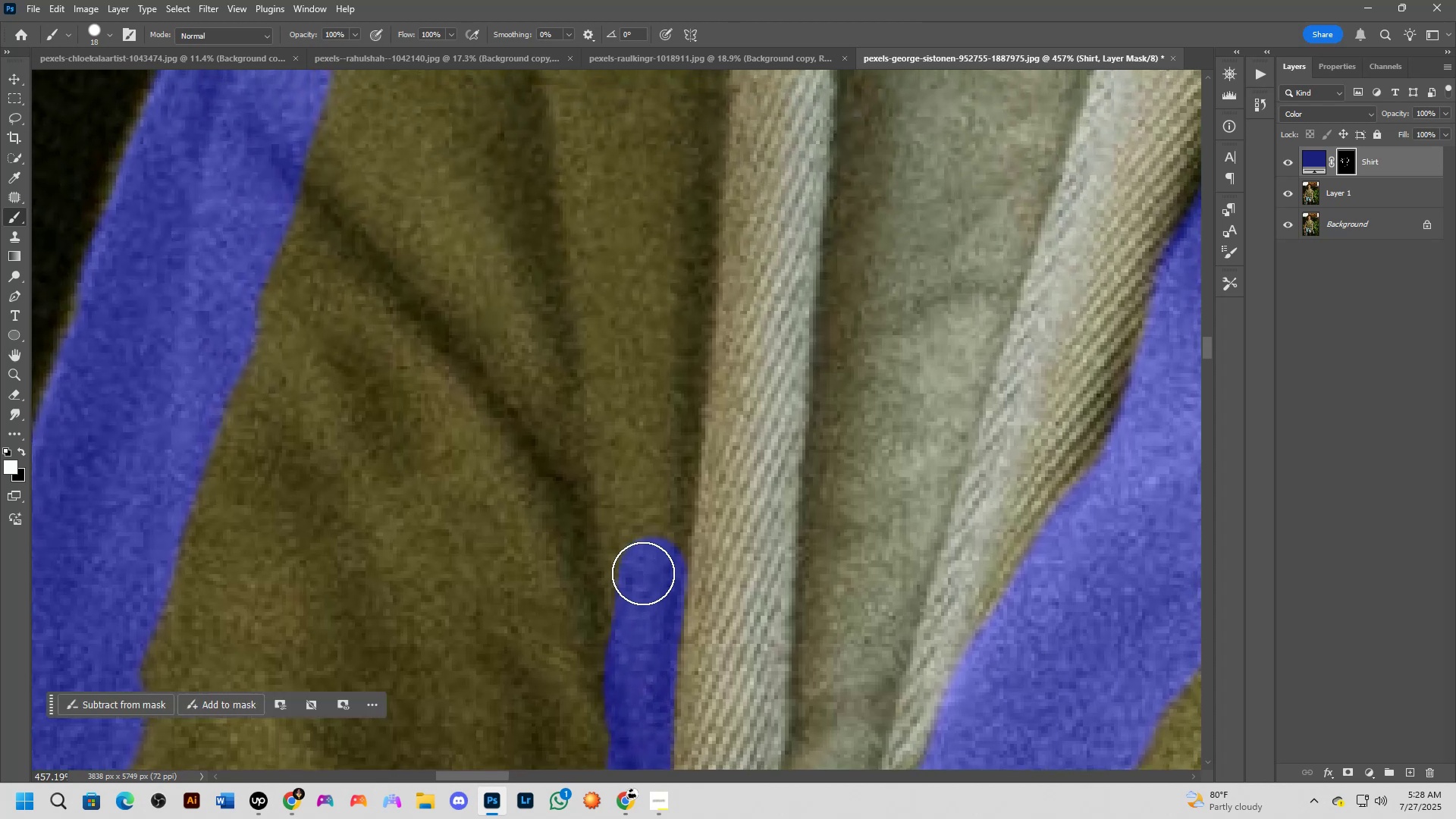 
left_click_drag(start_coordinate=[646, 561], to_coordinate=[668, 431])
 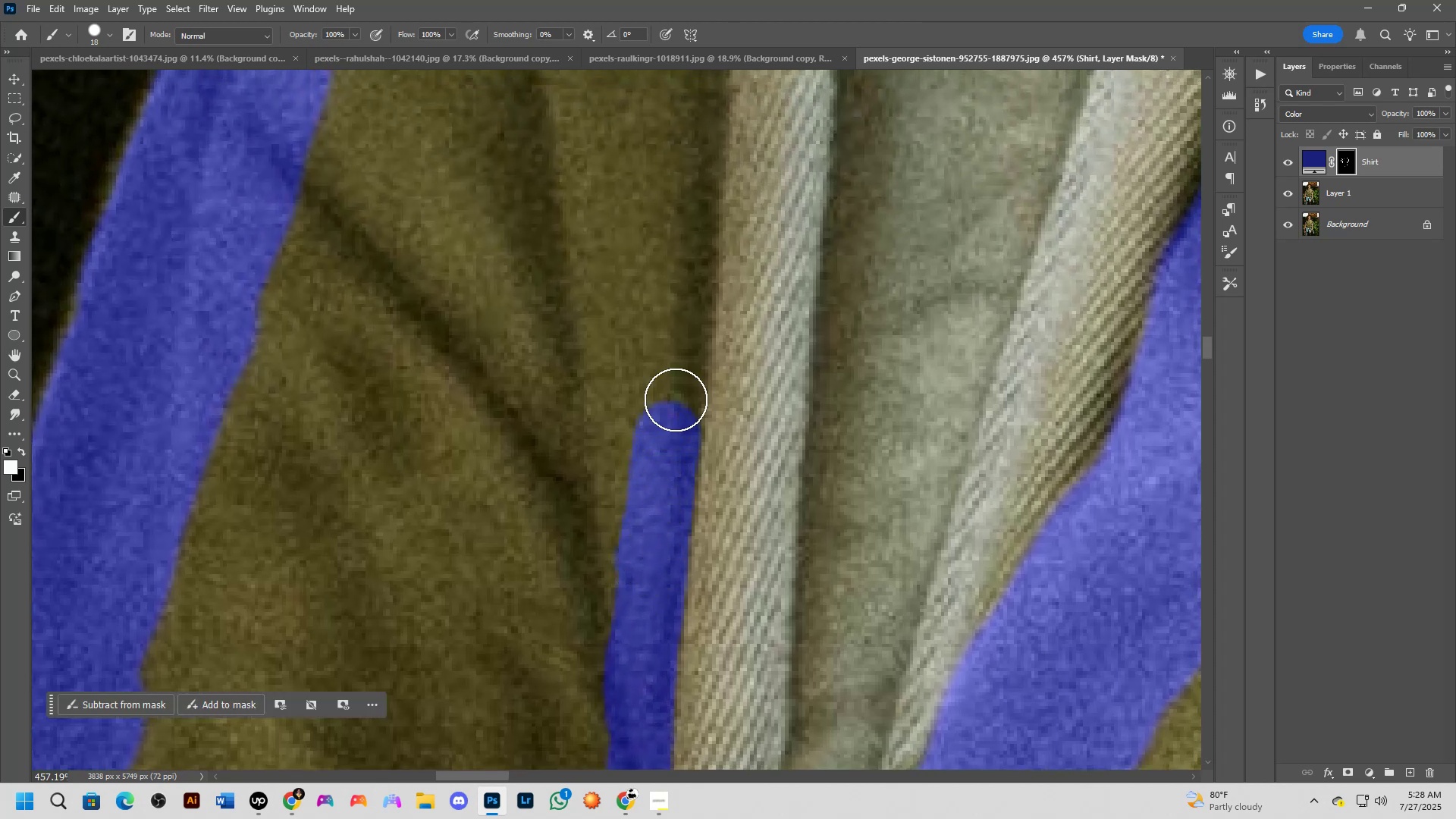 
hold_key(key=Space, duration=0.6)
 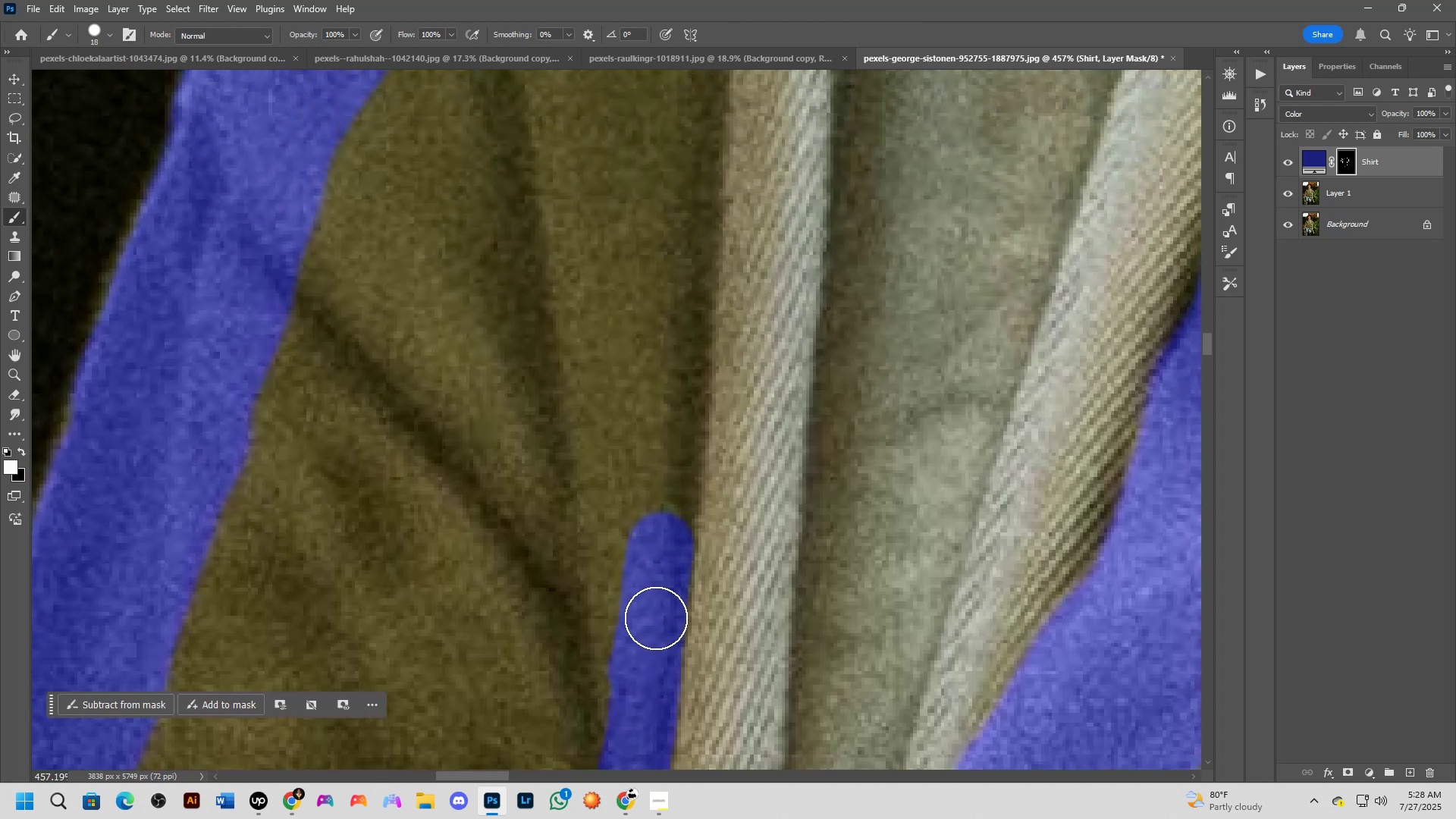 
left_click_drag(start_coordinate=[673, 393], to_coordinate=[666, 504])
 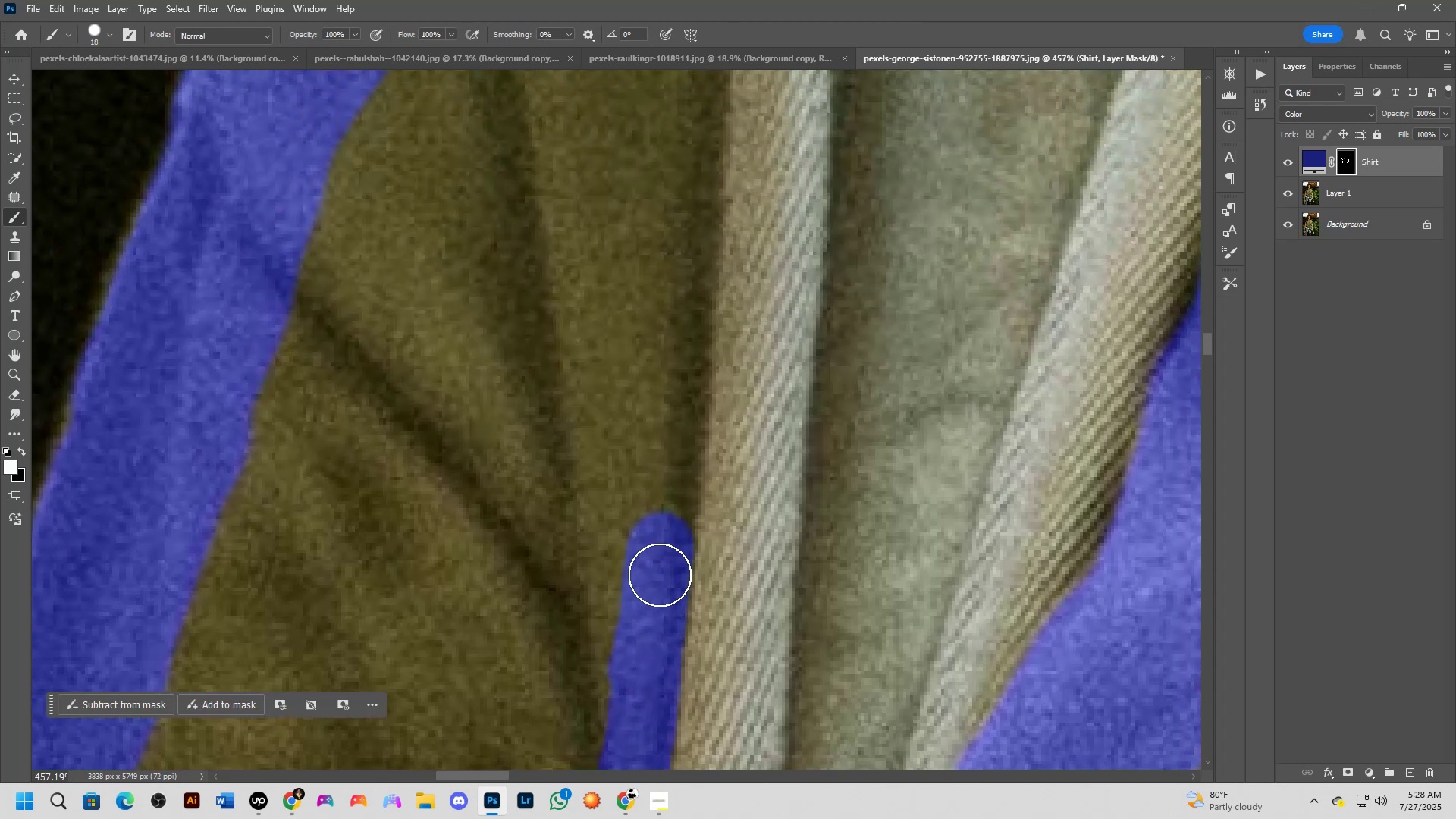 
left_click_drag(start_coordinate=[663, 535], to_coordinate=[673, 427])
 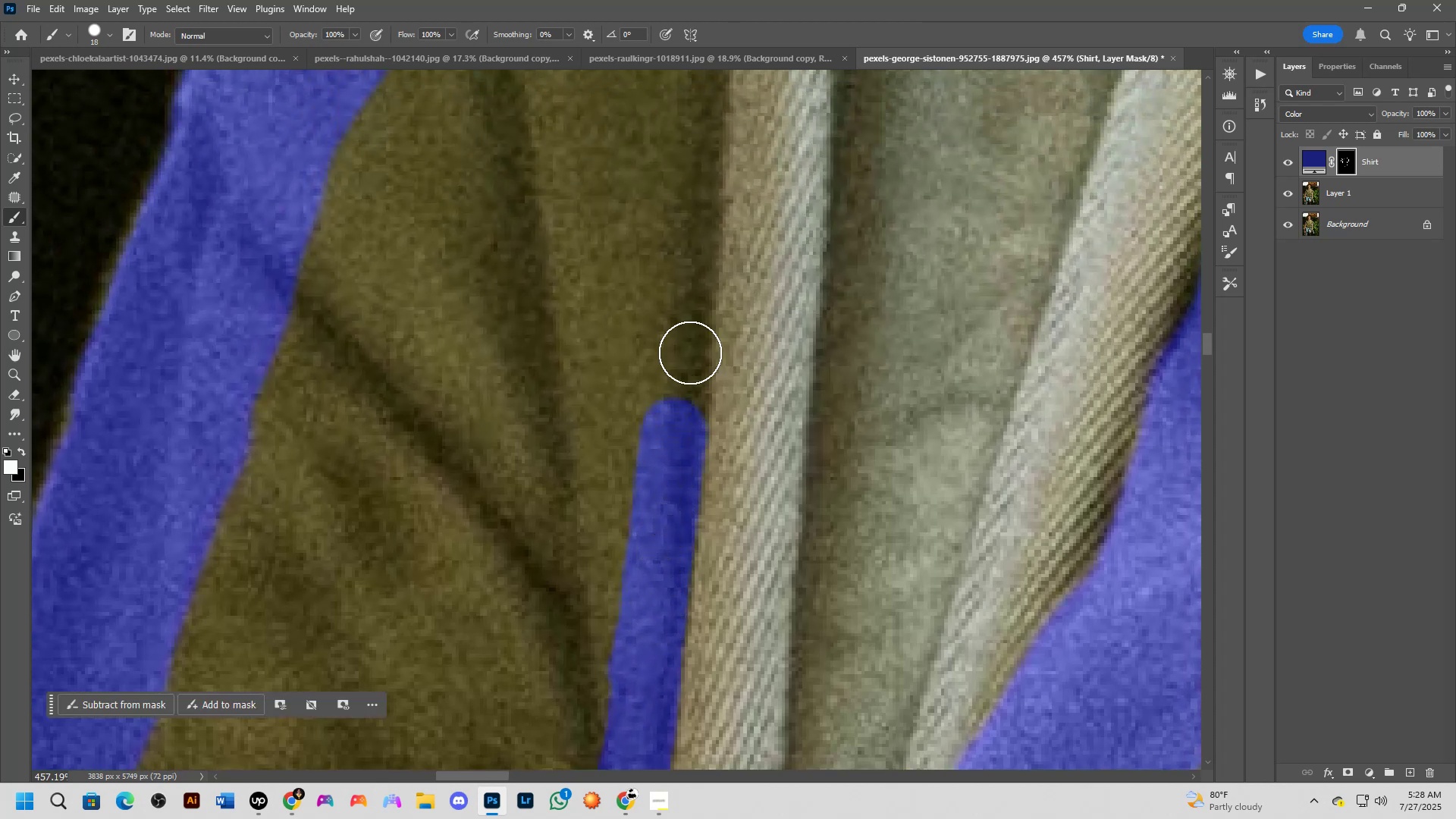 
hold_key(key=Space, duration=0.62)
 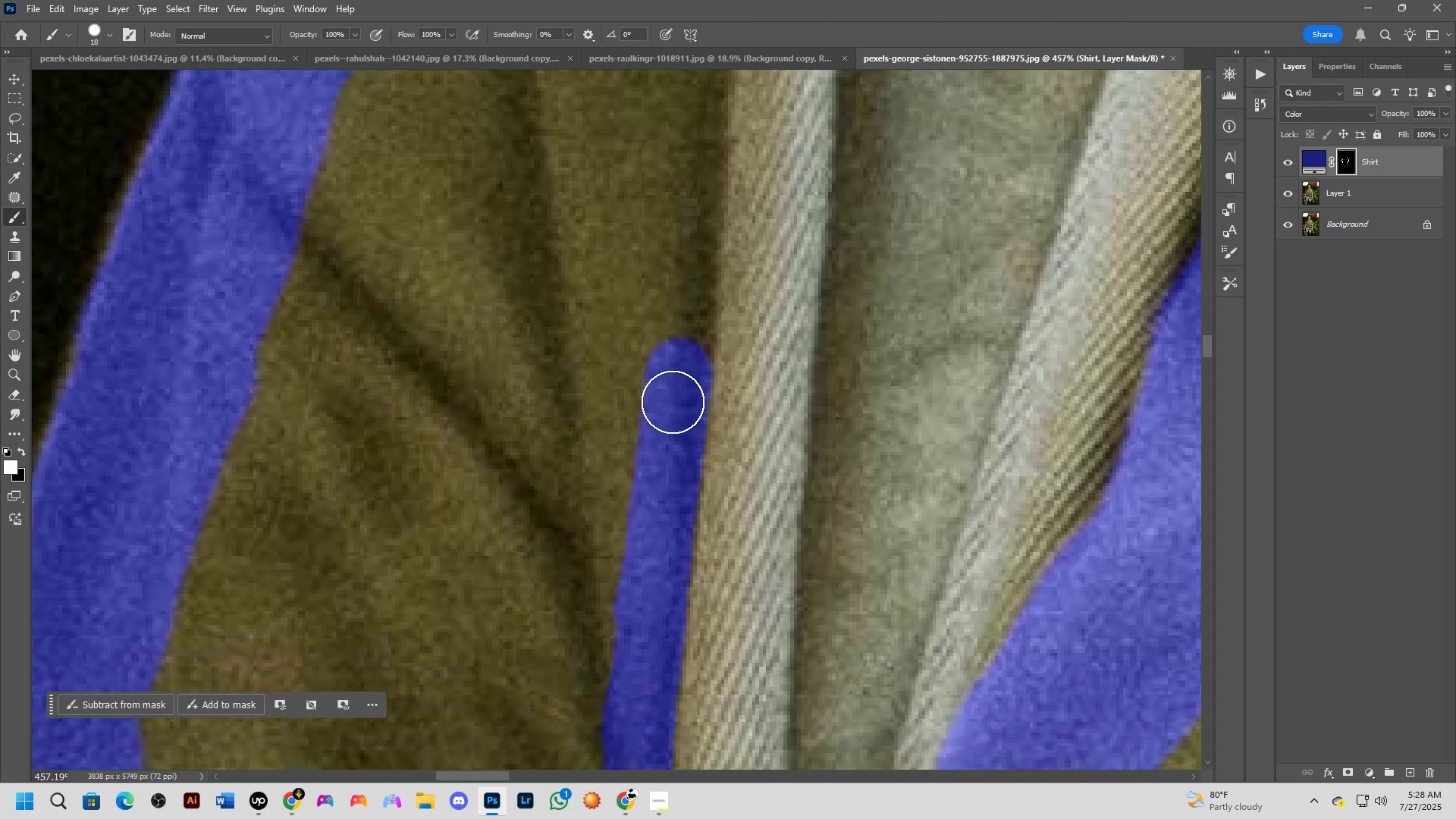 
left_click_drag(start_coordinate=[679, 375], to_coordinate=[682, 355])
 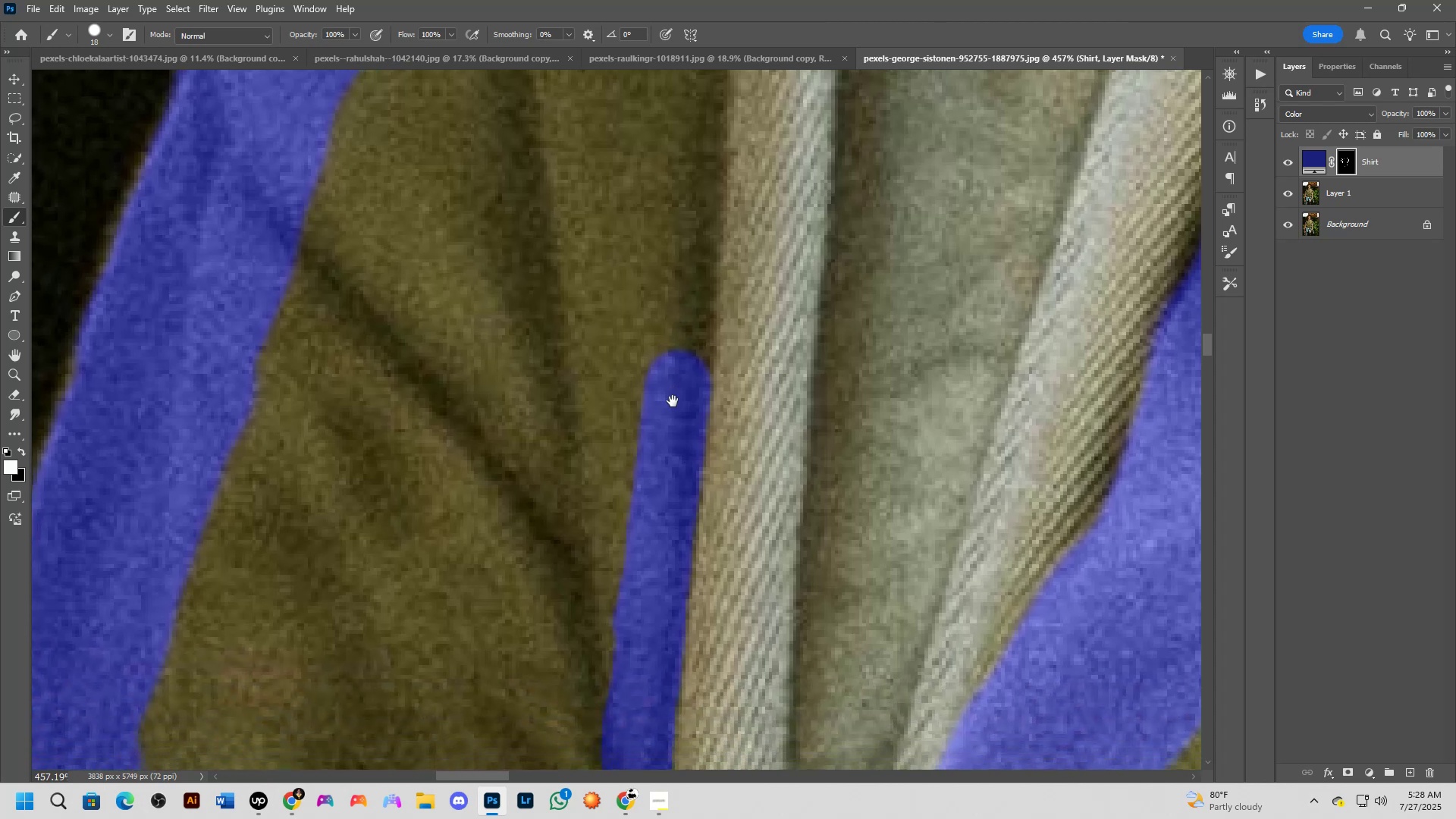 
scroll: coordinate [685, 366], scroll_direction: none, amount: 0.0
 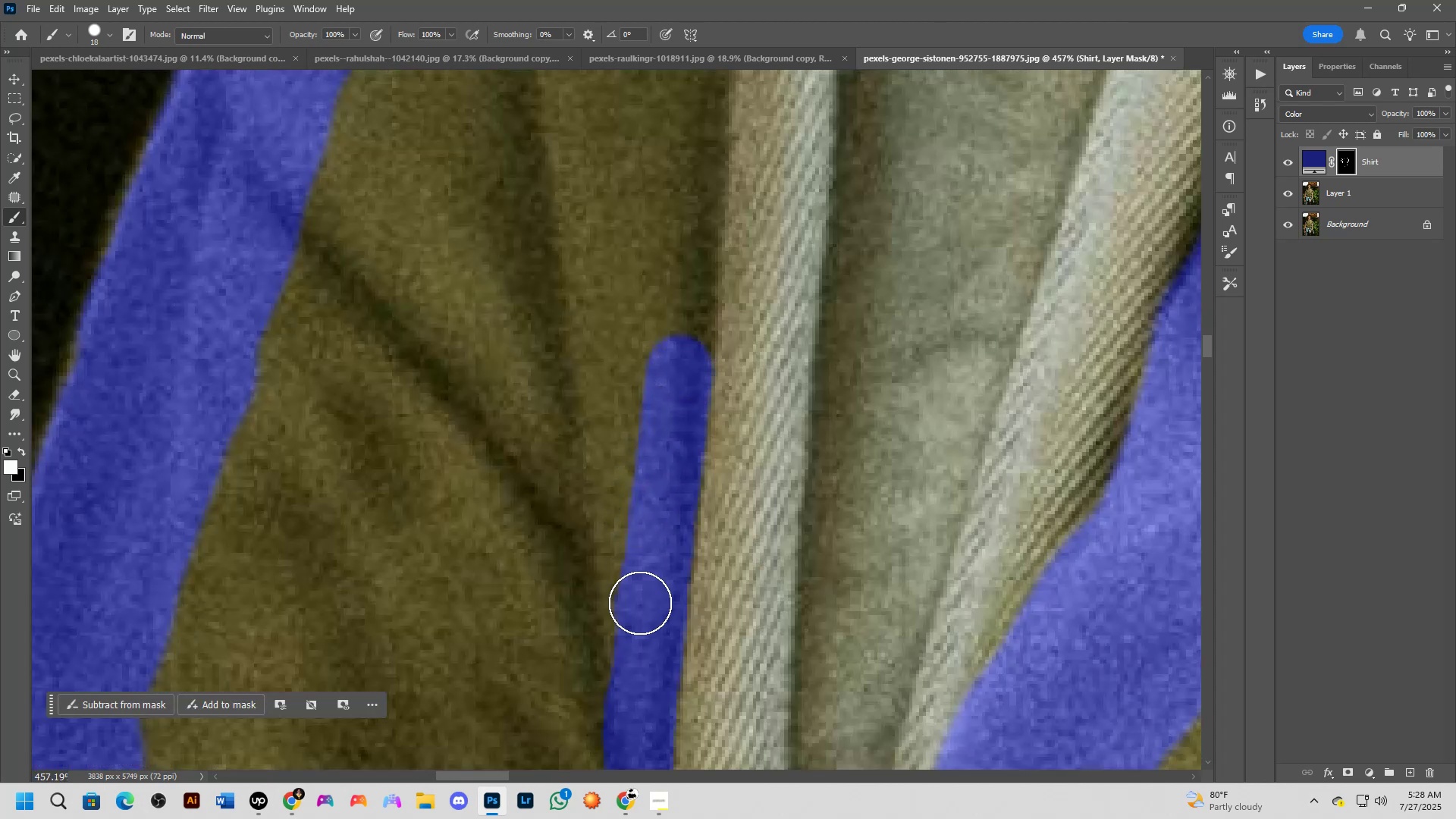 
left_click_drag(start_coordinate=[642, 691], to_coordinate=[643, 755])
 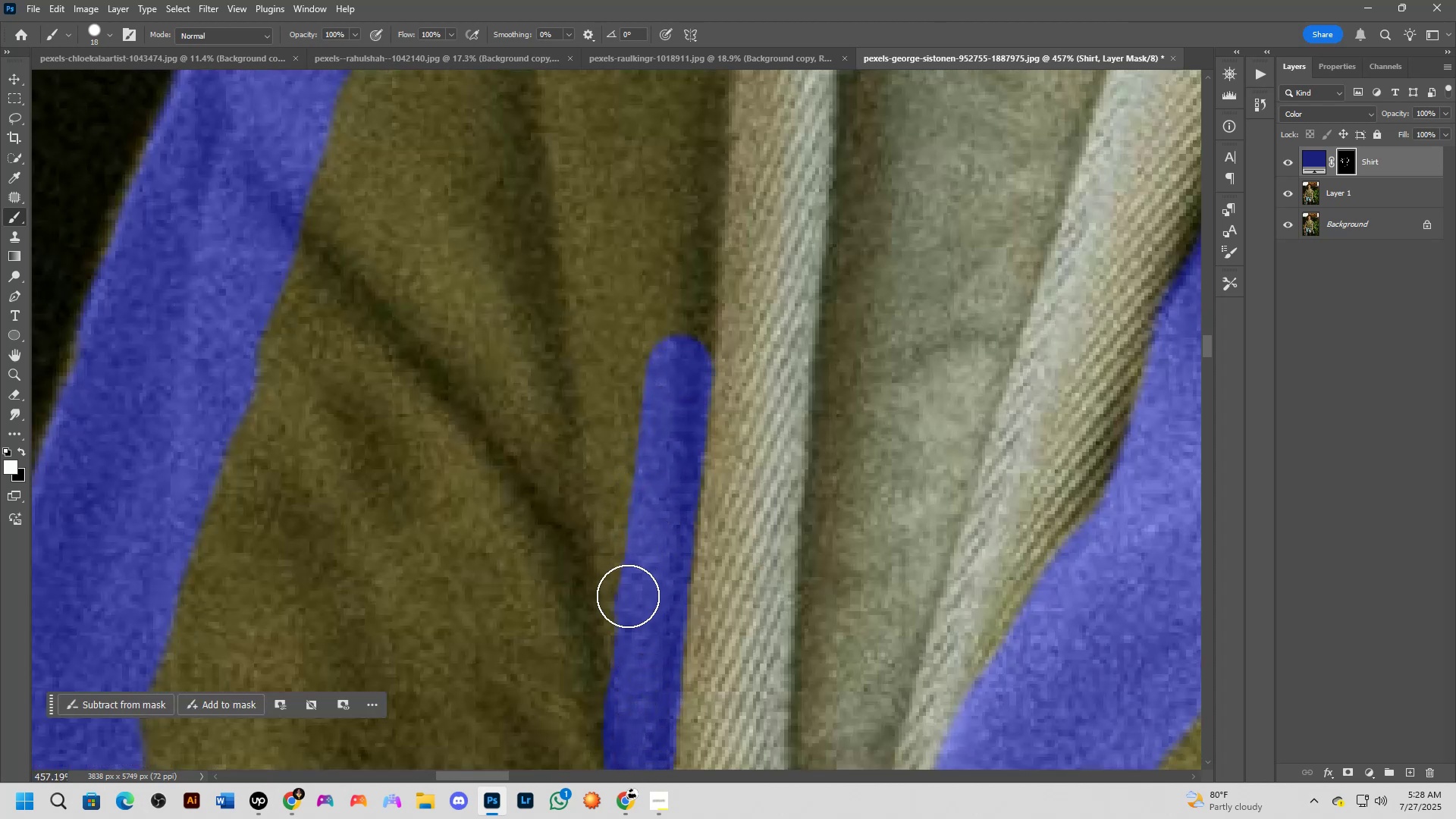 
hold_key(key=Space, duration=0.78)
 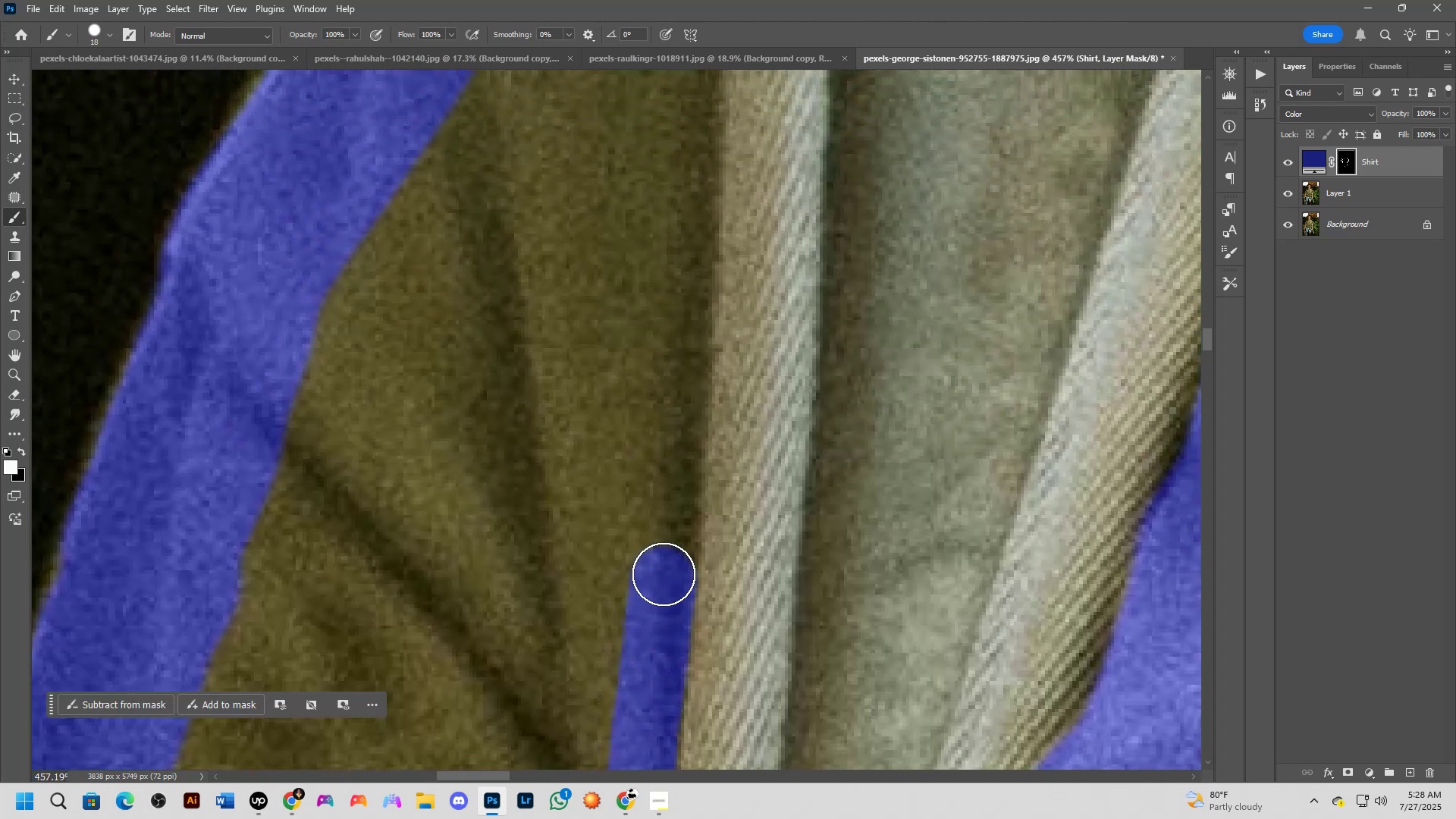 
left_click_drag(start_coordinate=[650, 441], to_coordinate=[633, 653])
 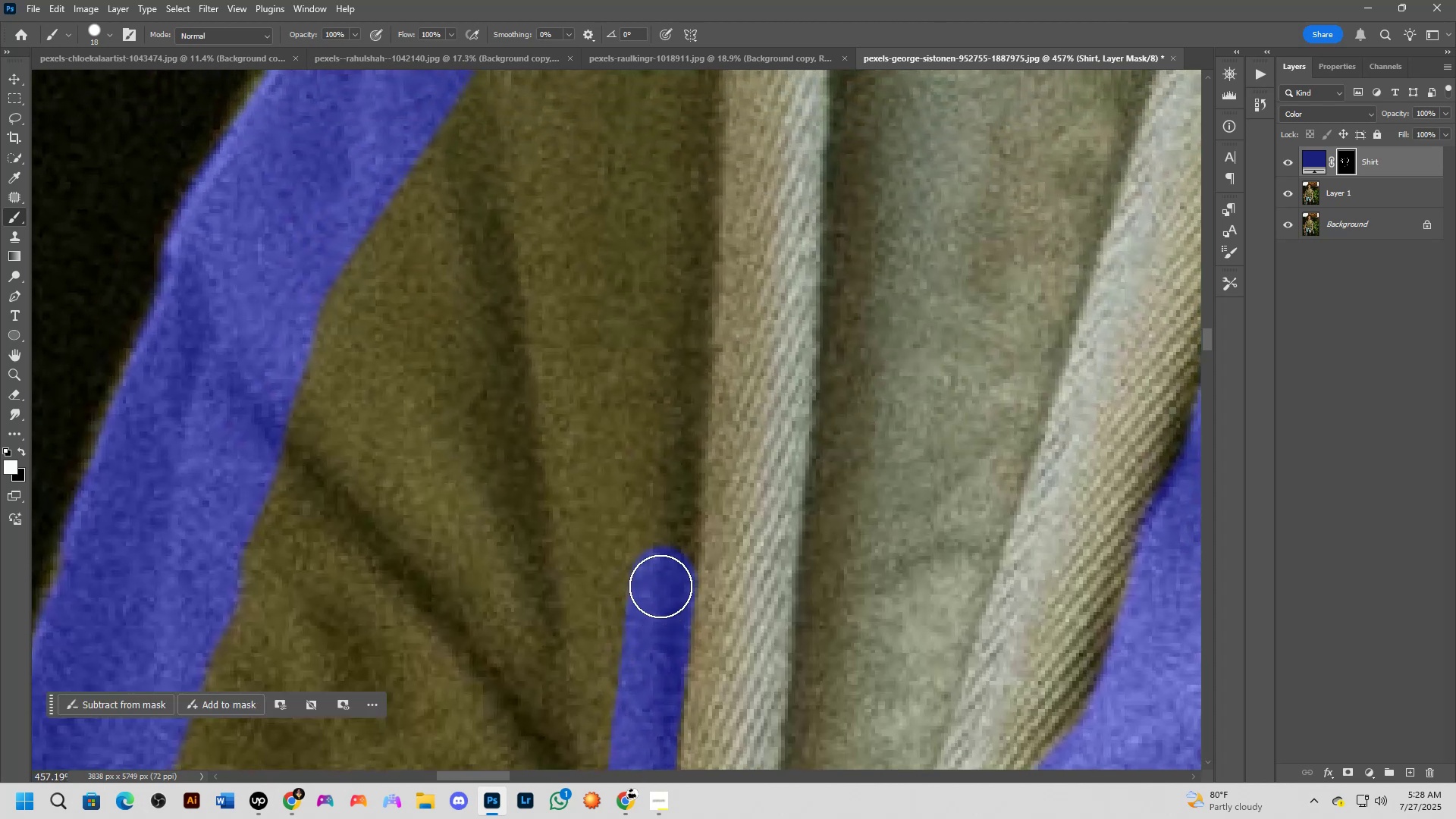 
left_click_drag(start_coordinate=[666, 566], to_coordinate=[670, 483])
 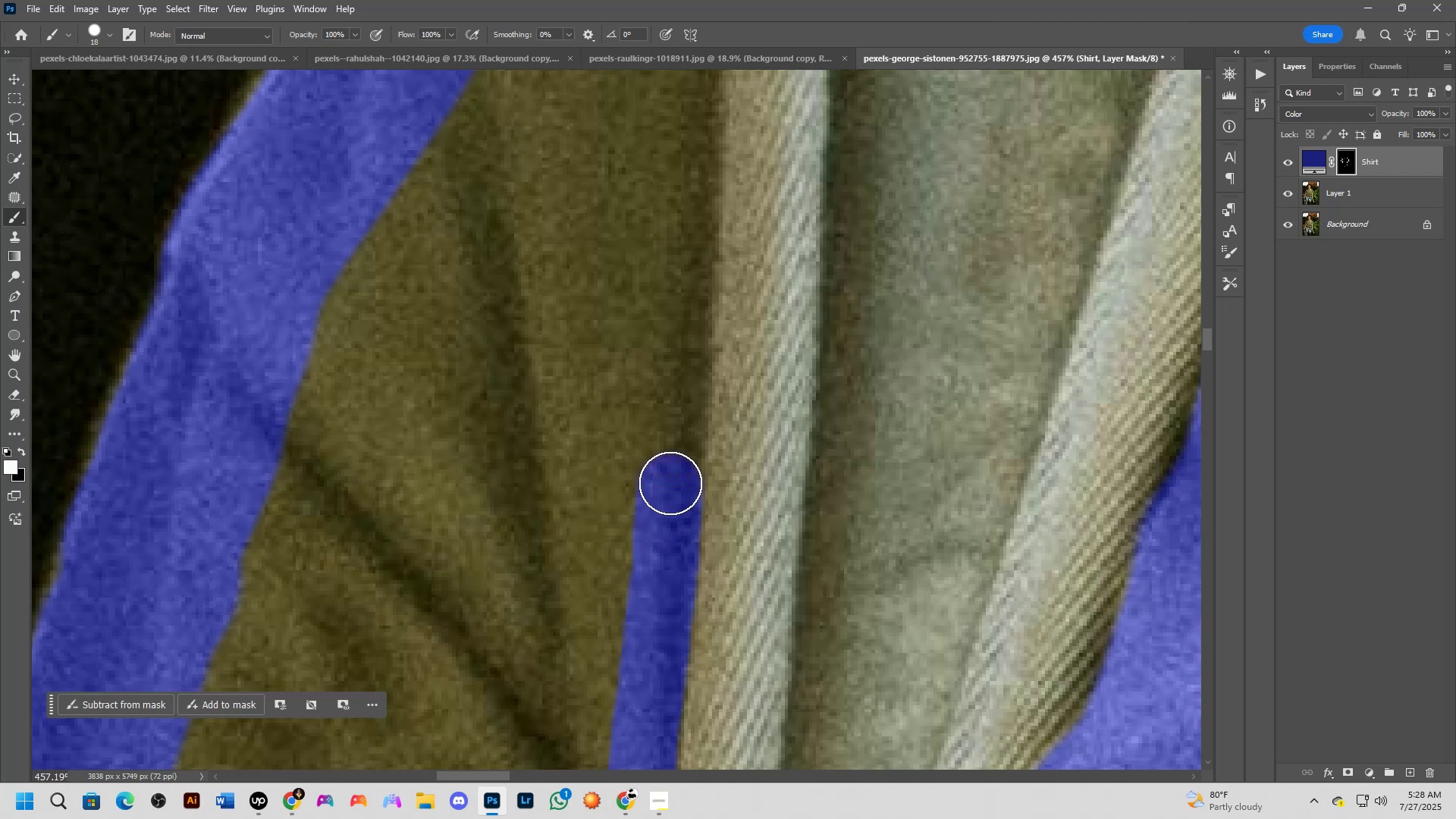 
hold_key(key=AltLeft, duration=0.55)
 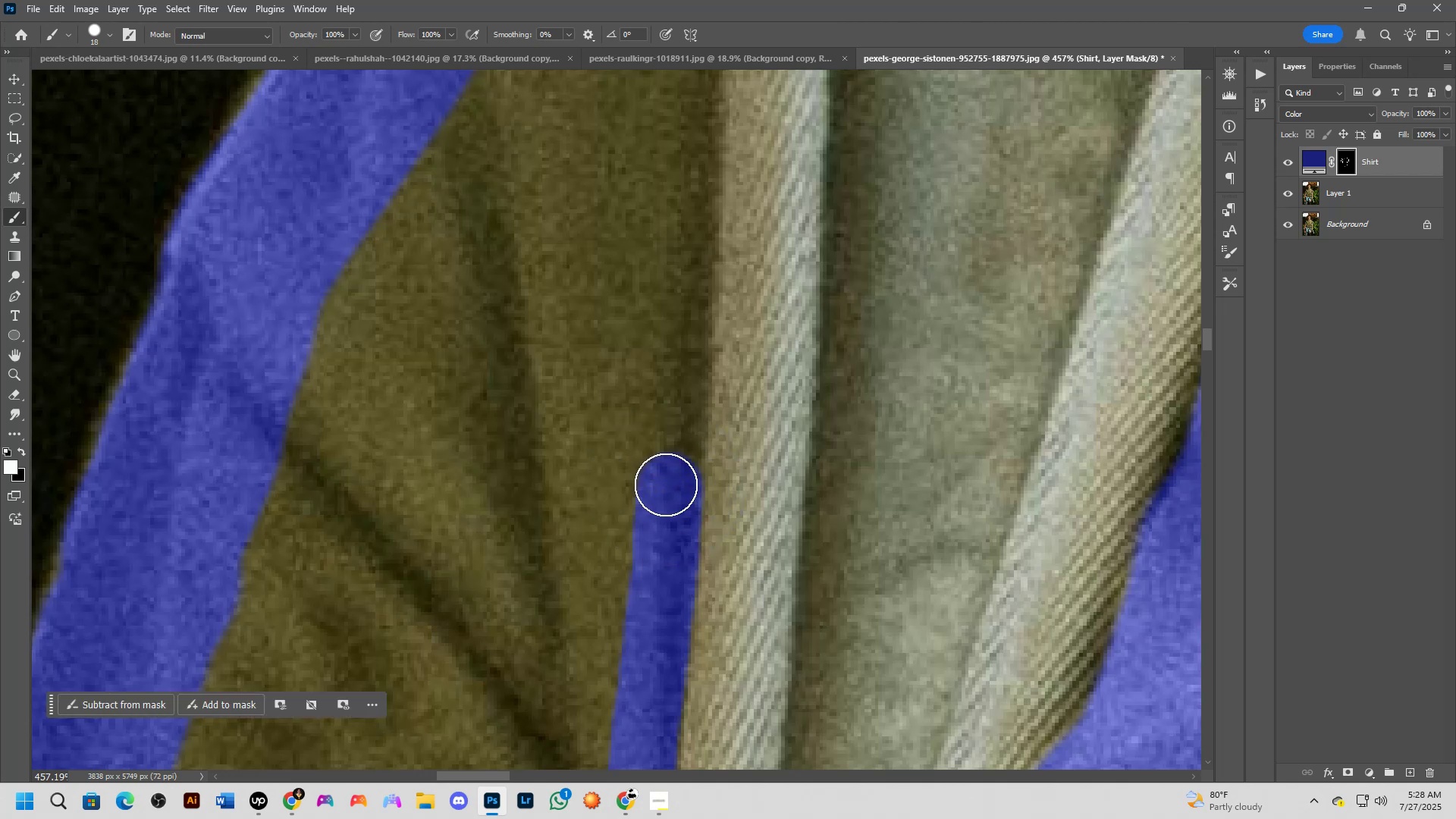 
hold_key(key=AltLeft, duration=1.4)
 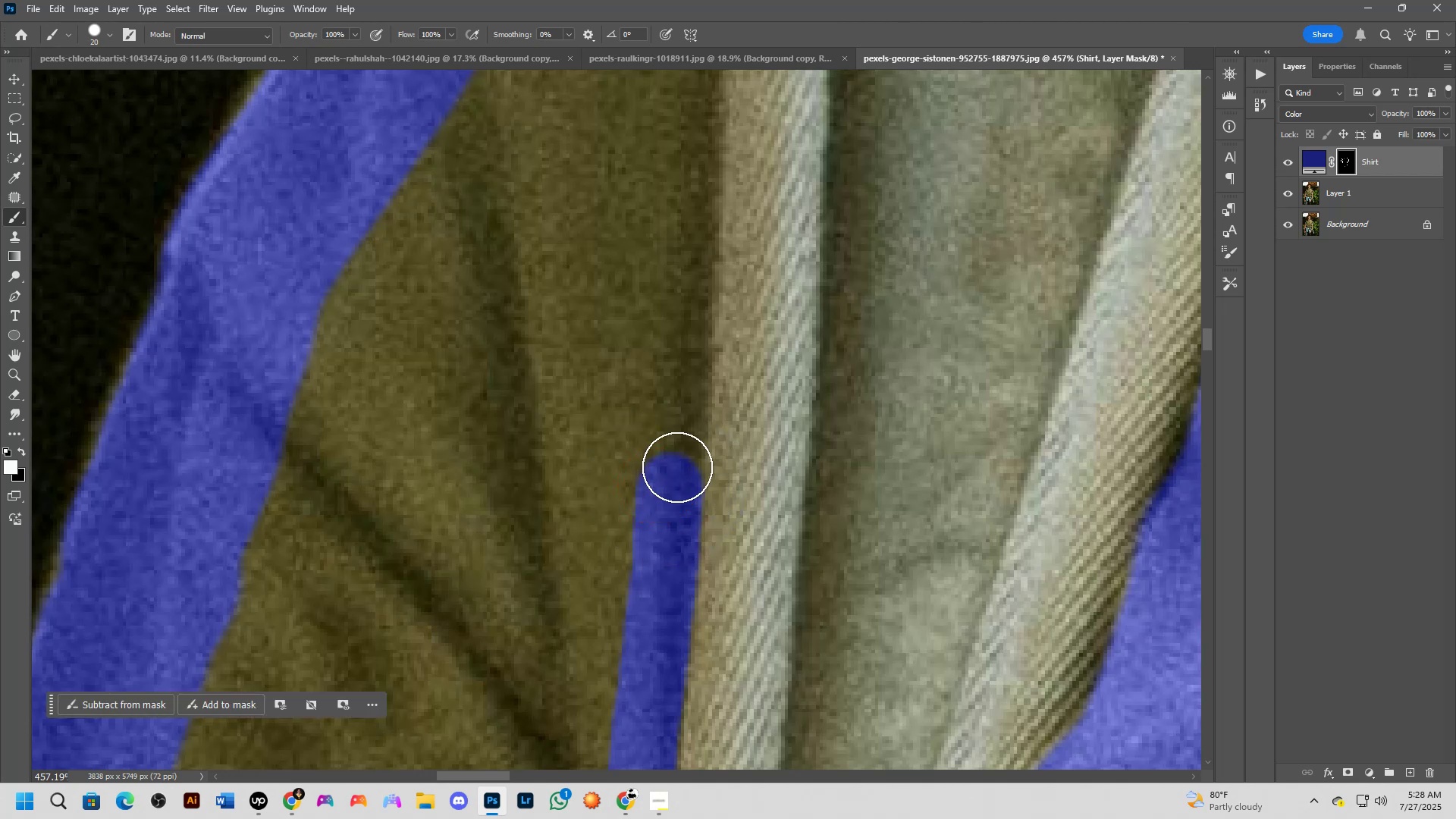 
hold_key(key=Space, duration=0.6)
 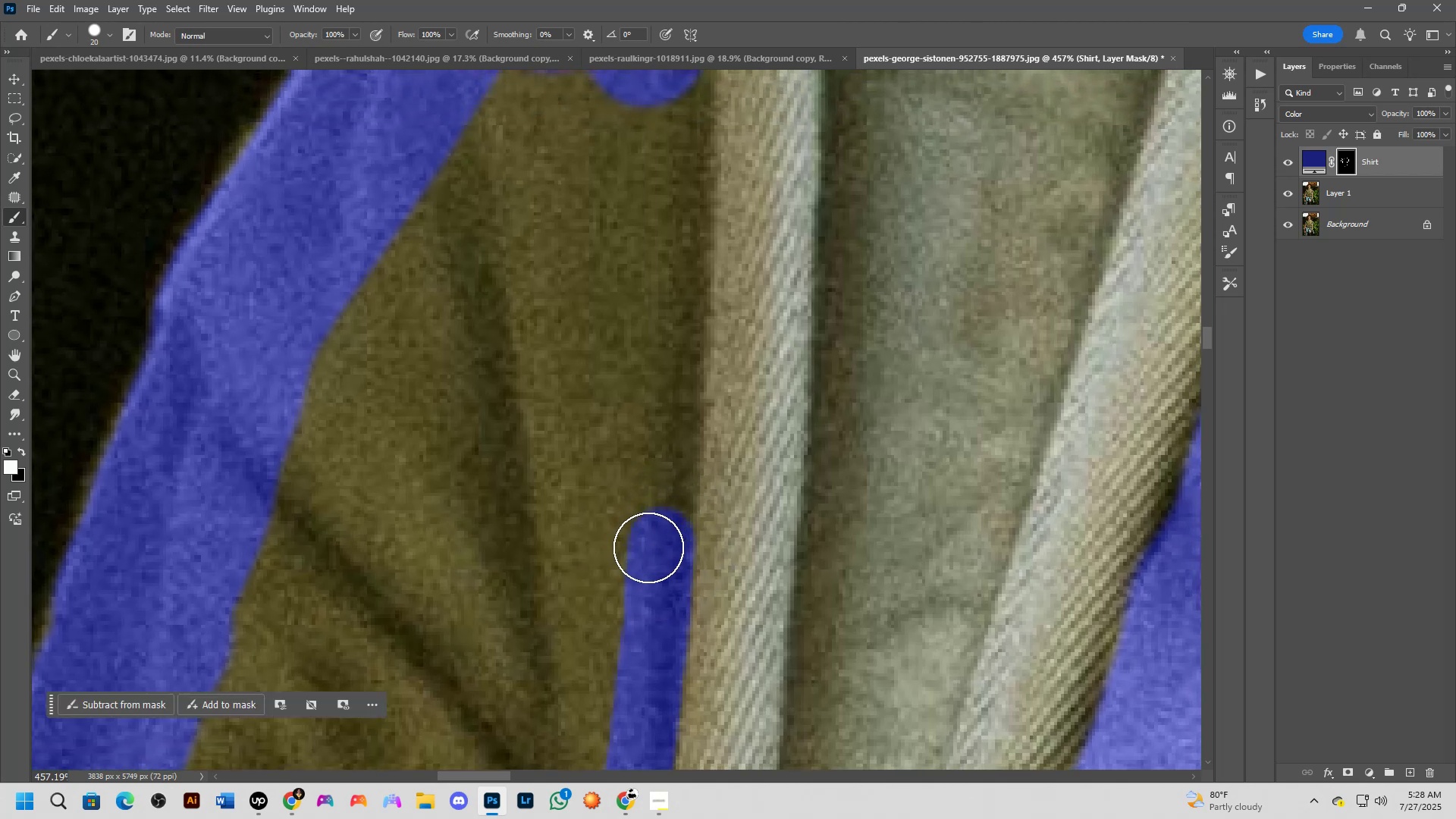 
left_click_drag(start_coordinate=[679, 427], to_coordinate=[670, 482])
 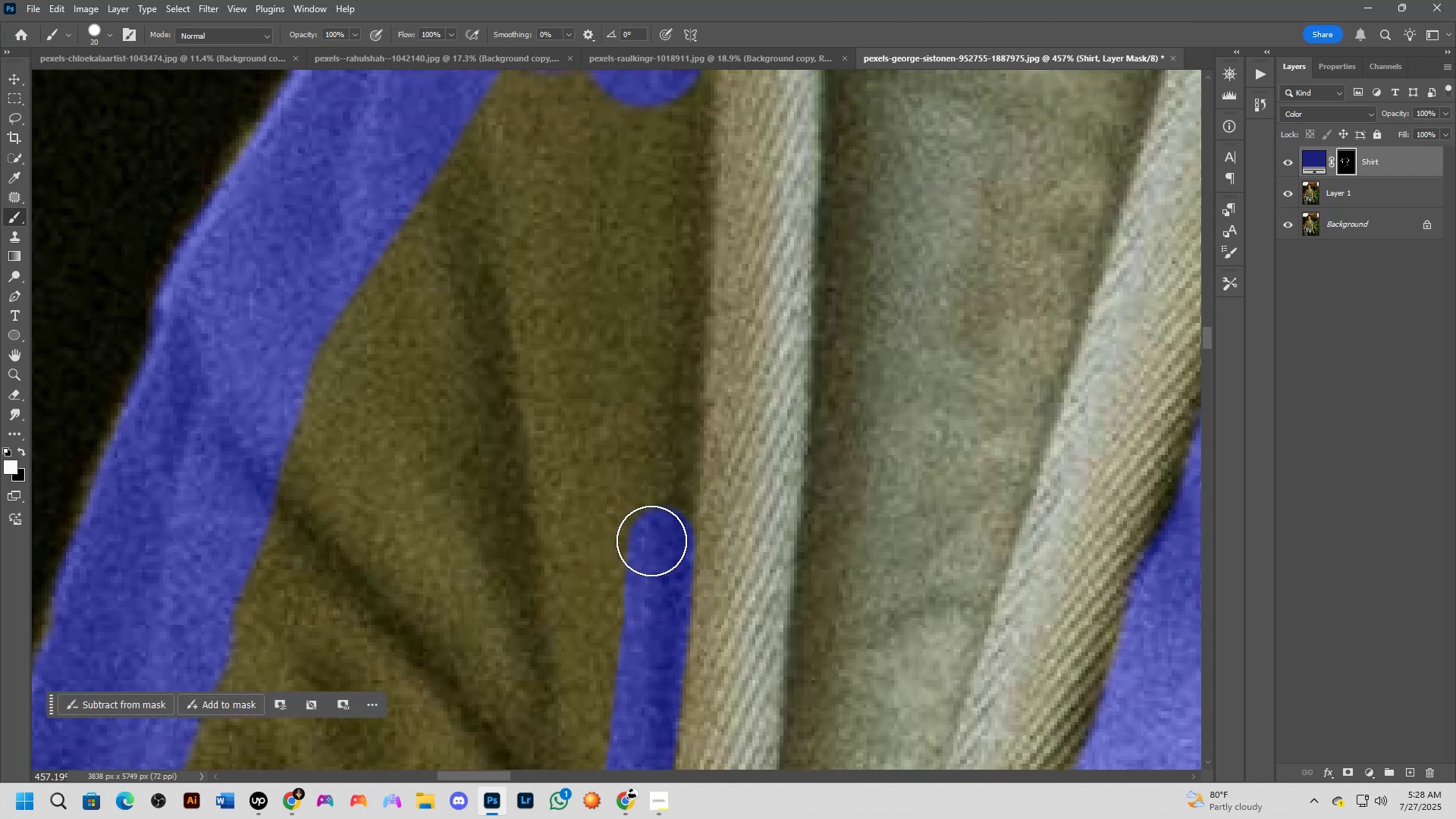 
left_click_drag(start_coordinate=[660, 532], to_coordinate=[663, 395])
 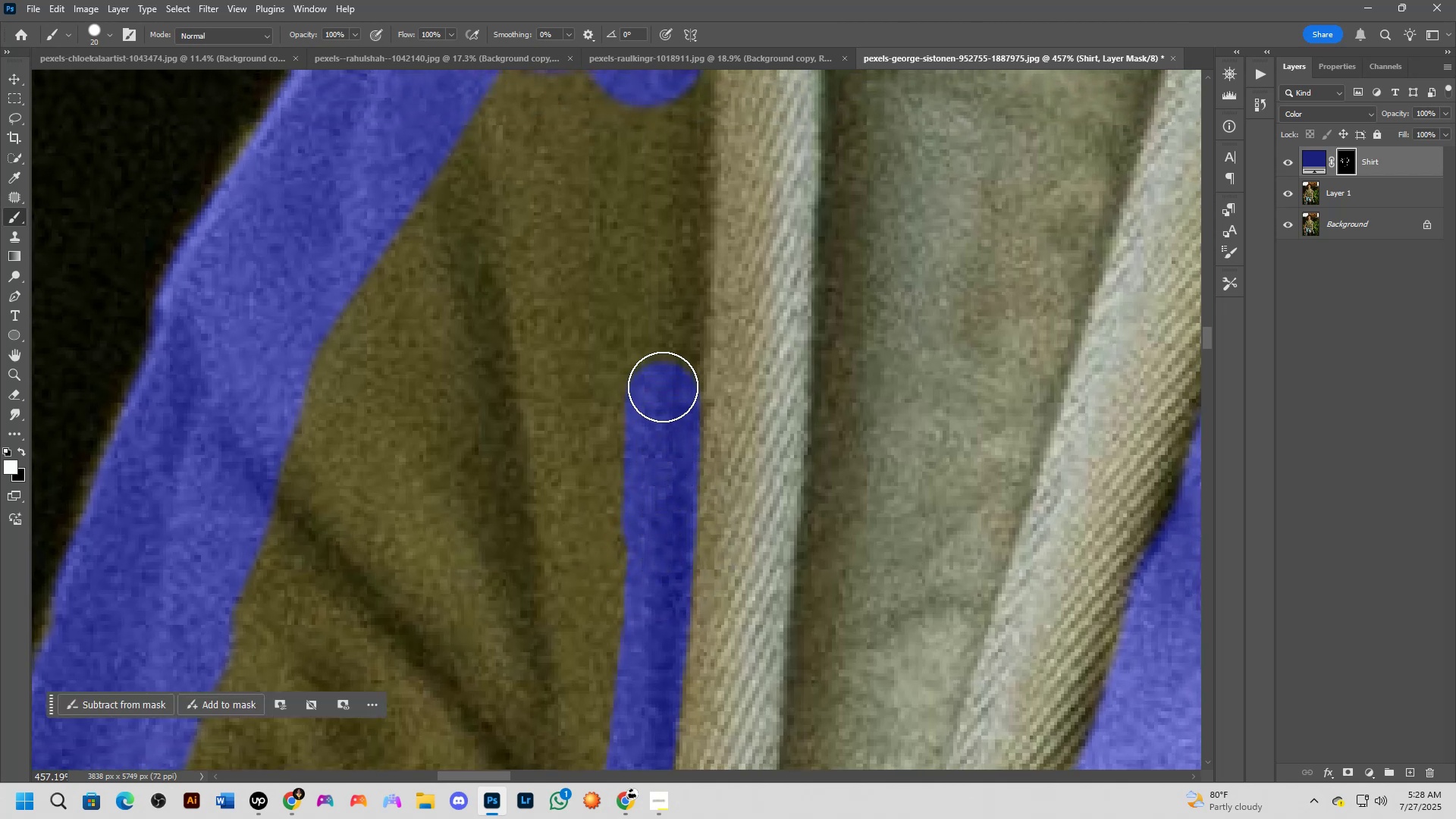 
hold_key(key=Space, duration=0.62)
 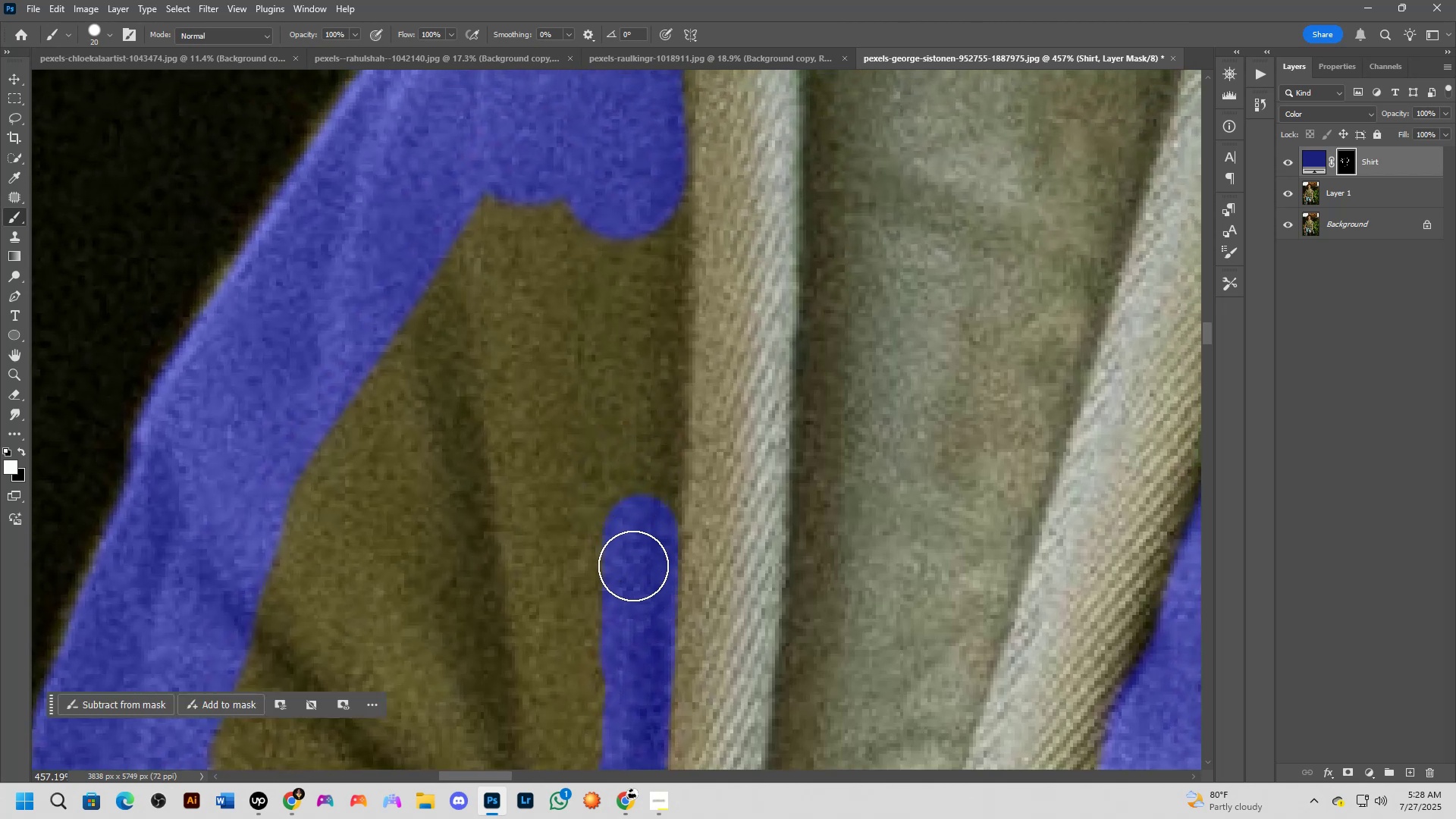 
left_click_drag(start_coordinate=[665, 337], to_coordinate=[643, 469])
 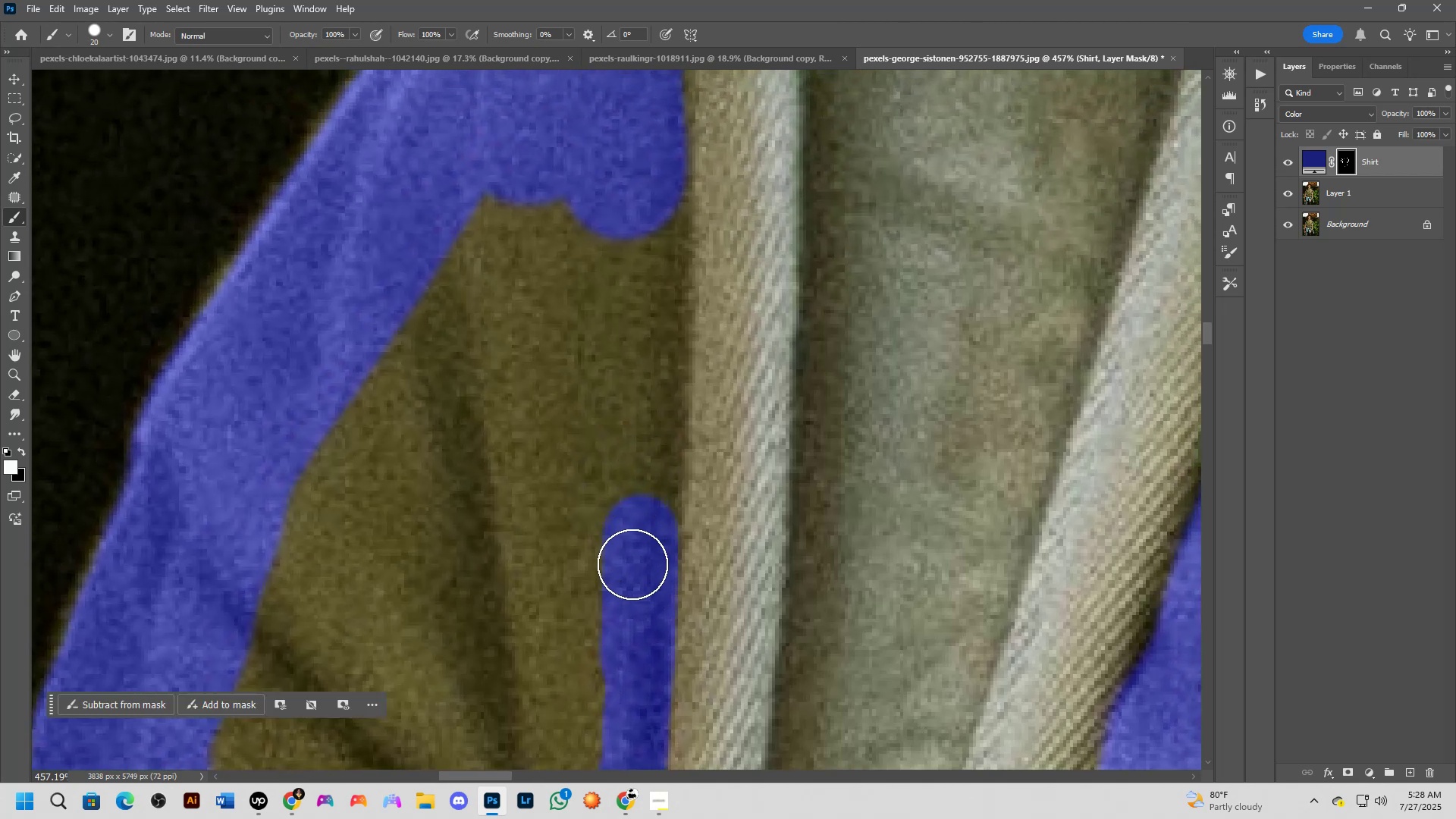 
left_click_drag(start_coordinate=[636, 575], to_coordinate=[650, 461])
 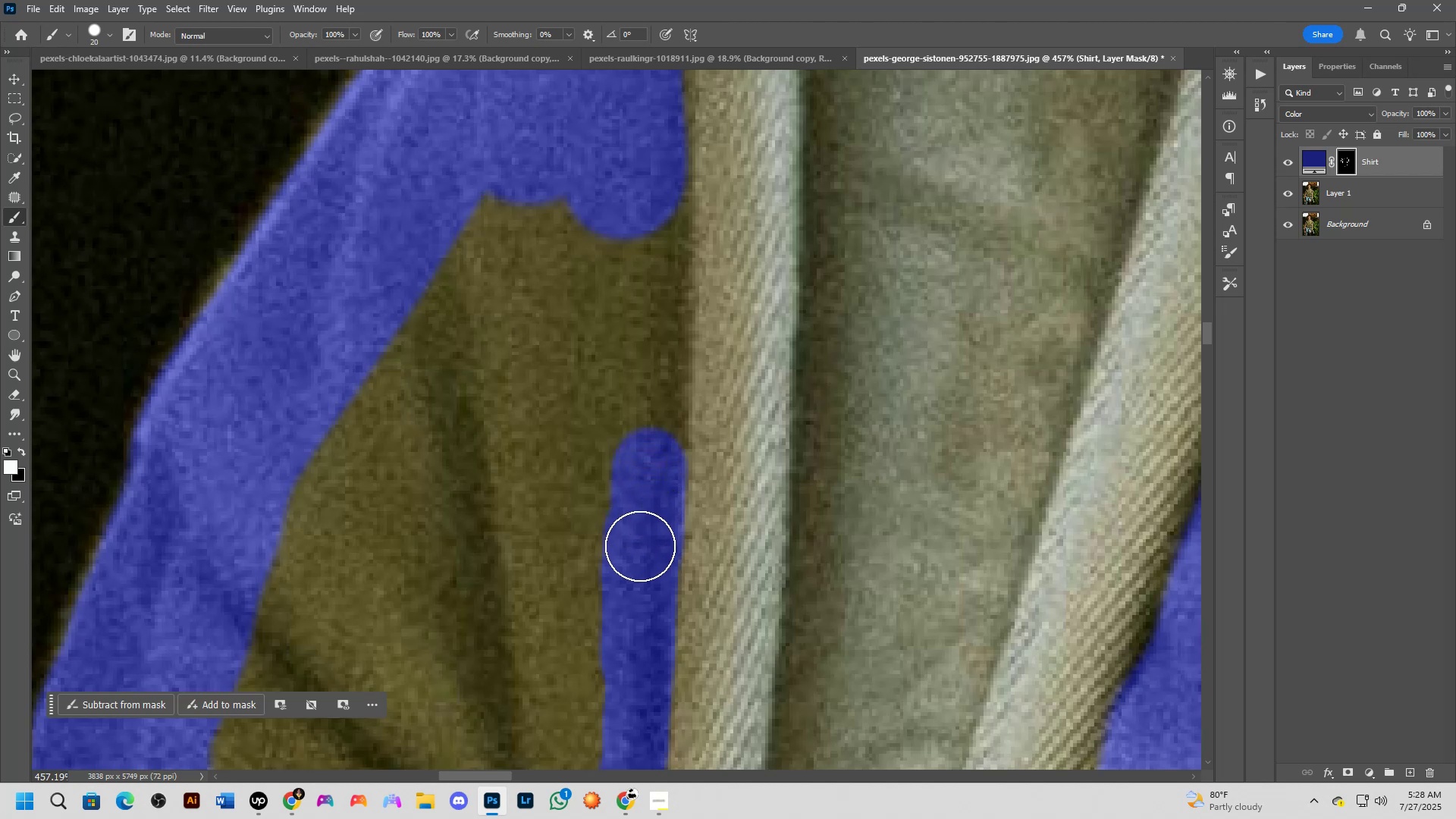 
left_click_drag(start_coordinate=[640, 567], to_coordinate=[645, 602])
 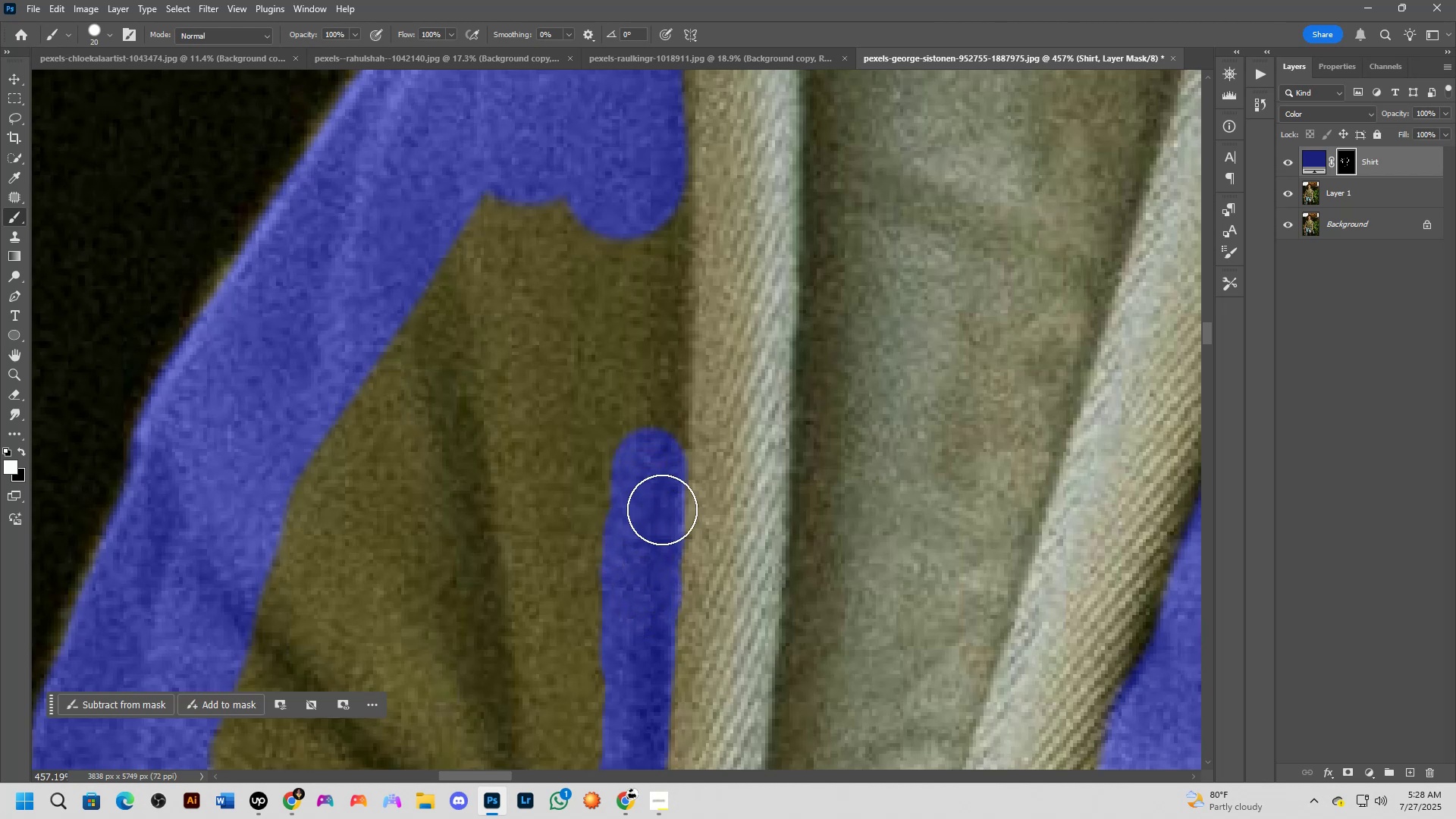 
hold_key(key=Space, duration=1.12)
 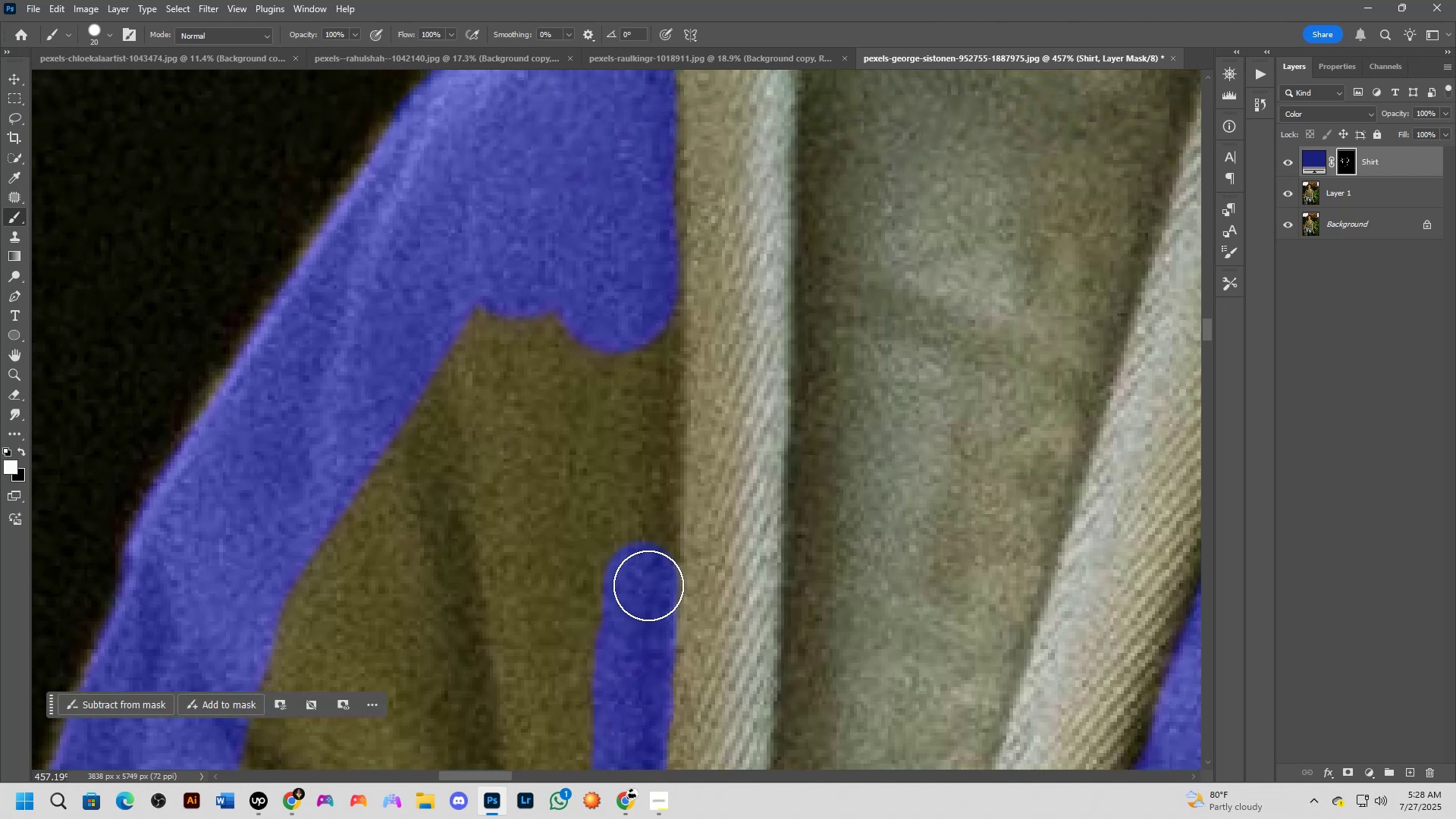 
left_click_drag(start_coordinate=[656, 452], to_coordinate=[648, 566])
 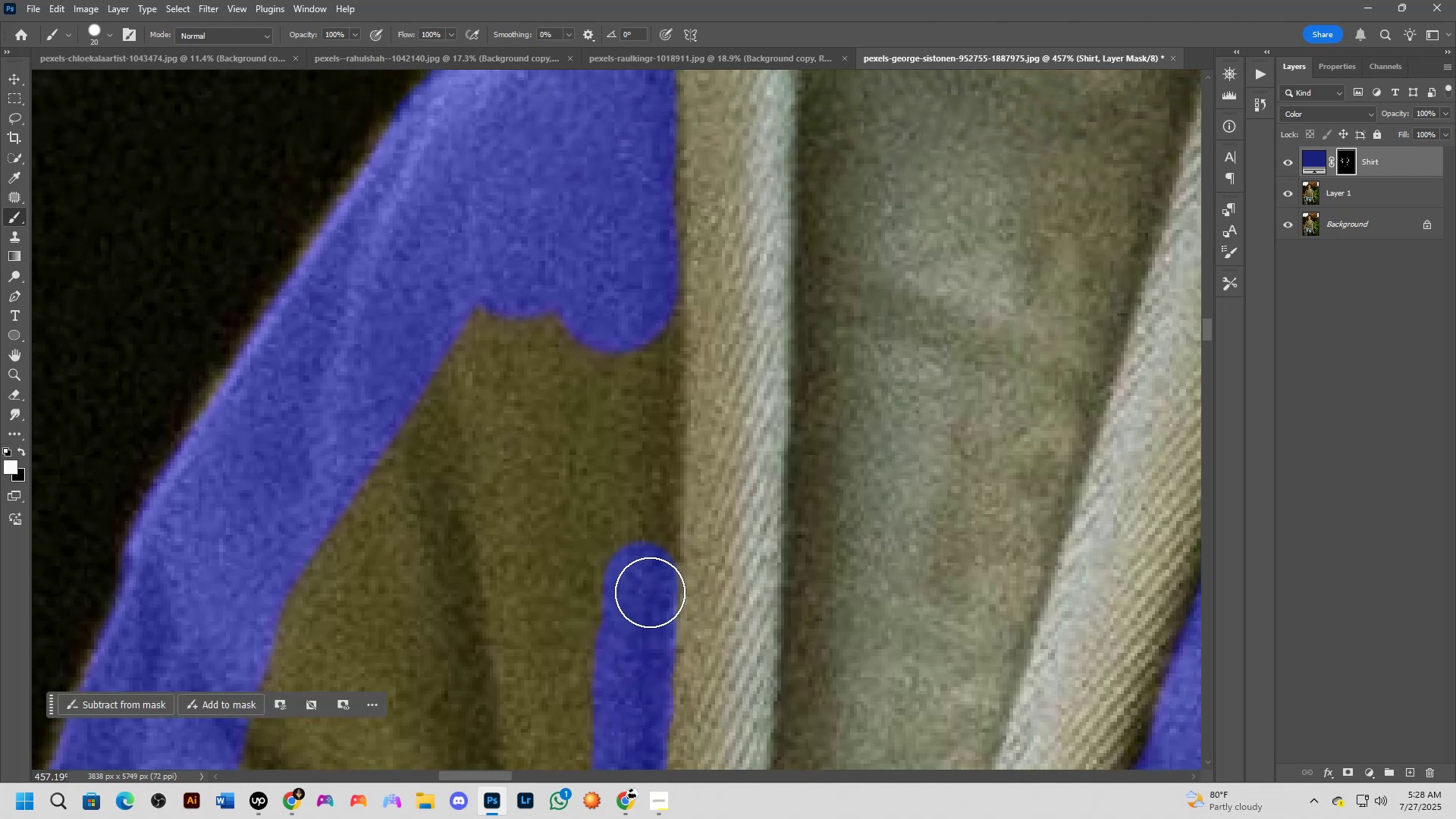 
left_click_drag(start_coordinate=[647, 578], to_coordinate=[645, 434])
 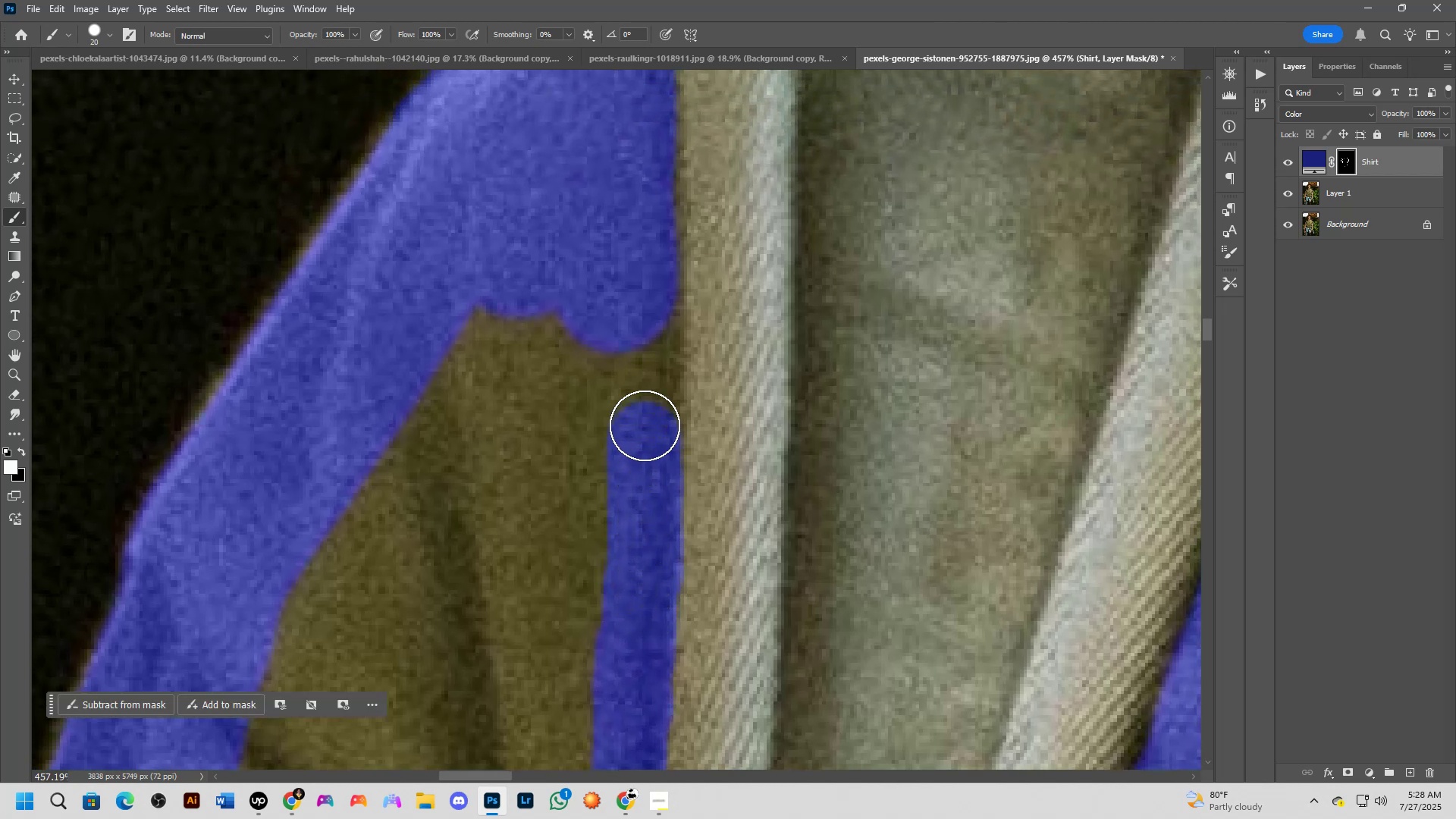 
hold_key(key=Space, duration=0.52)
 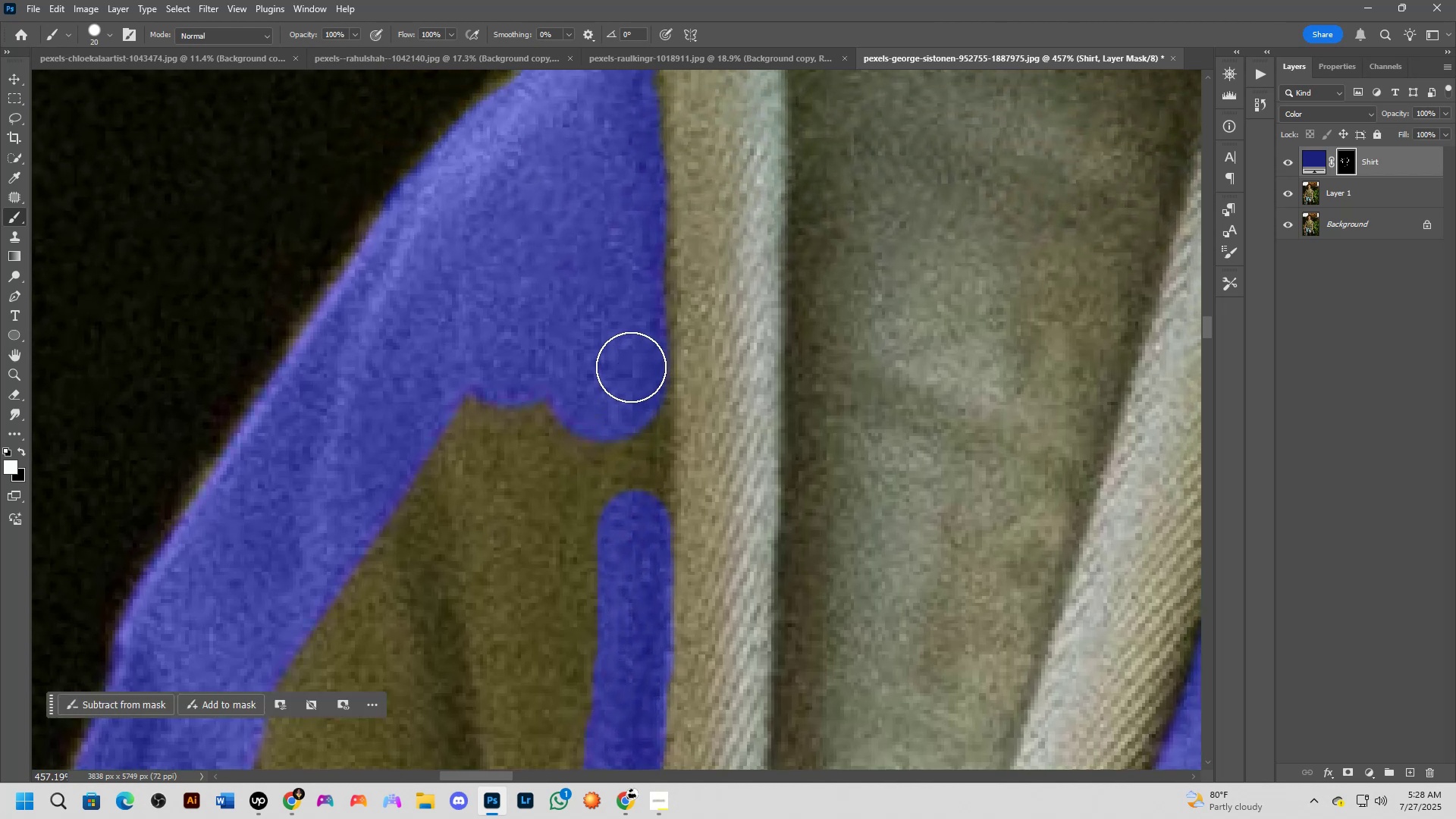 
left_click_drag(start_coordinate=[641, 360], to_coordinate=[631, 449])
 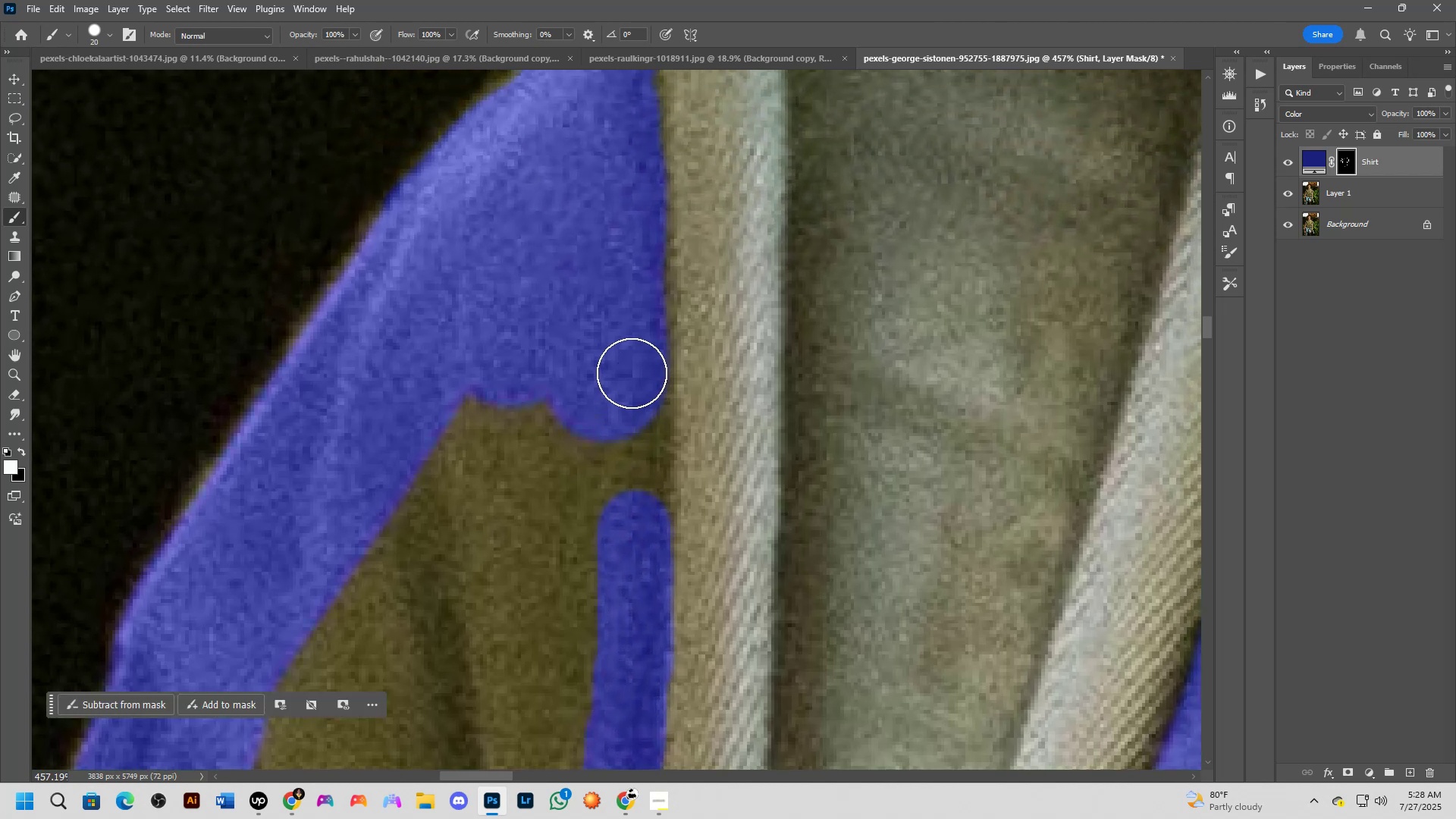 
left_click_drag(start_coordinate=[631, 378], to_coordinate=[635, 533])
 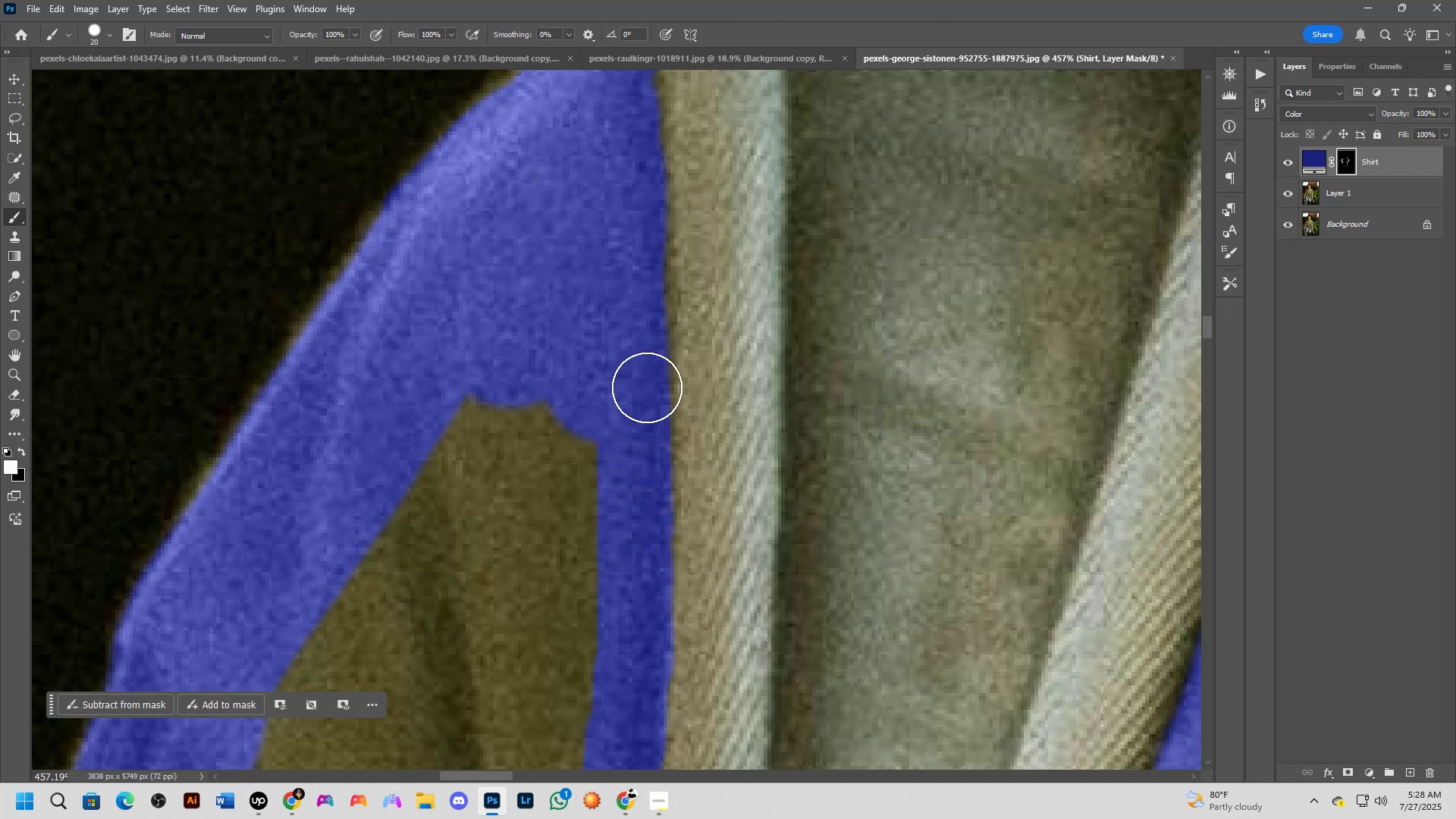 
hold_key(key=Space, duration=0.49)
 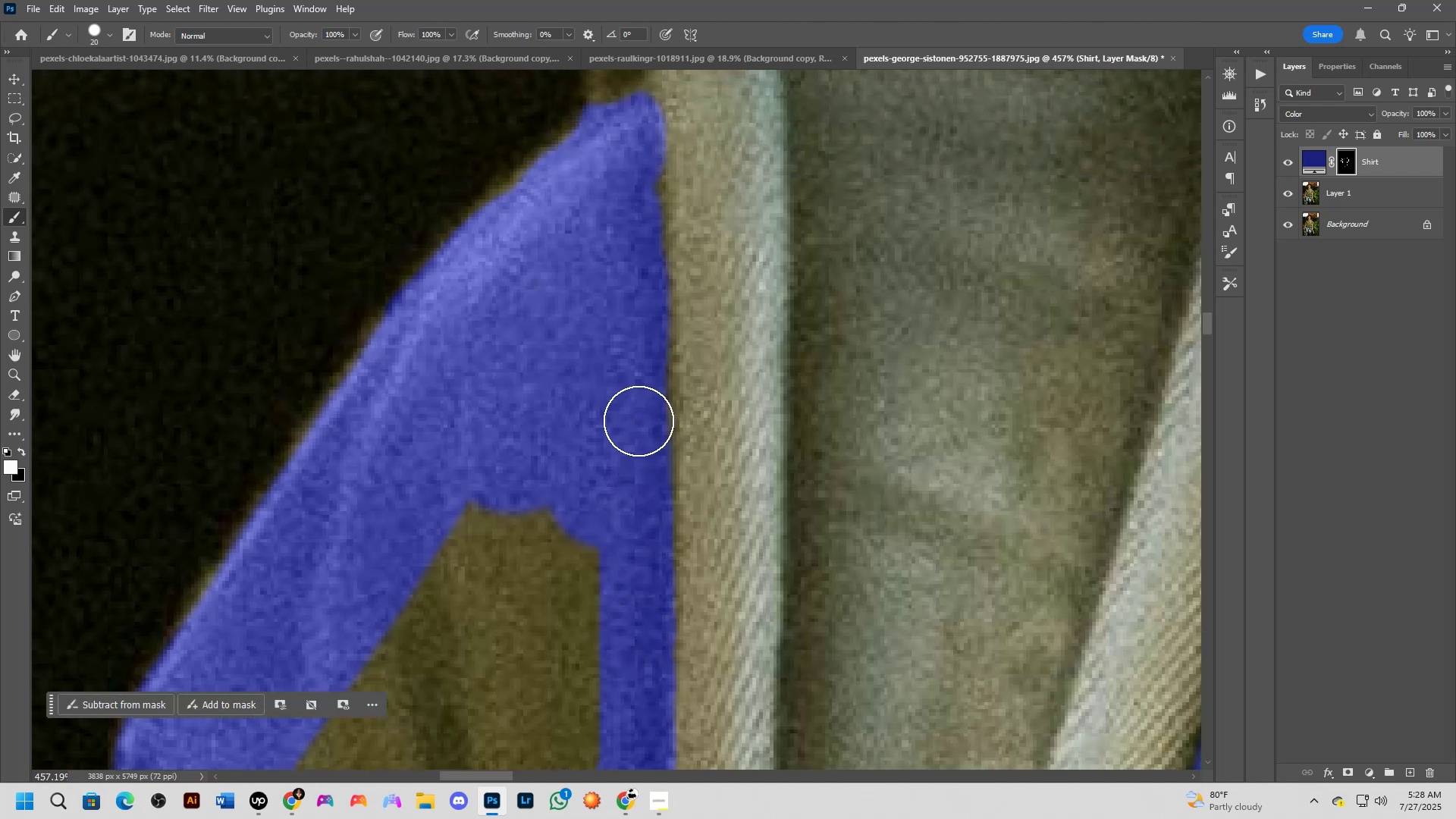 
left_click_drag(start_coordinate=[635, 397], to_coordinate=[638, 502])
 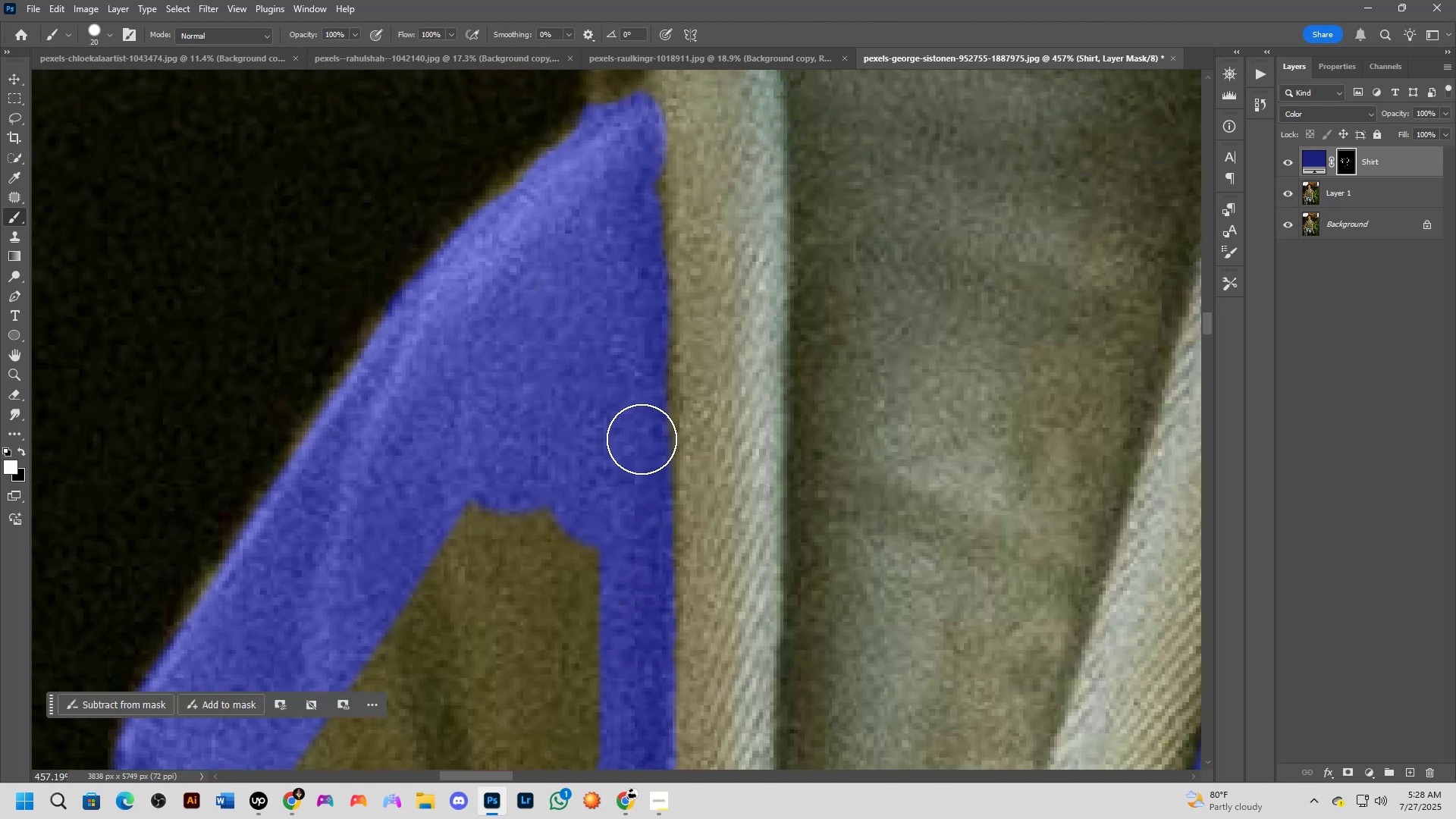 
left_click_drag(start_coordinate=[638, 412], to_coordinate=[636, 397])
 